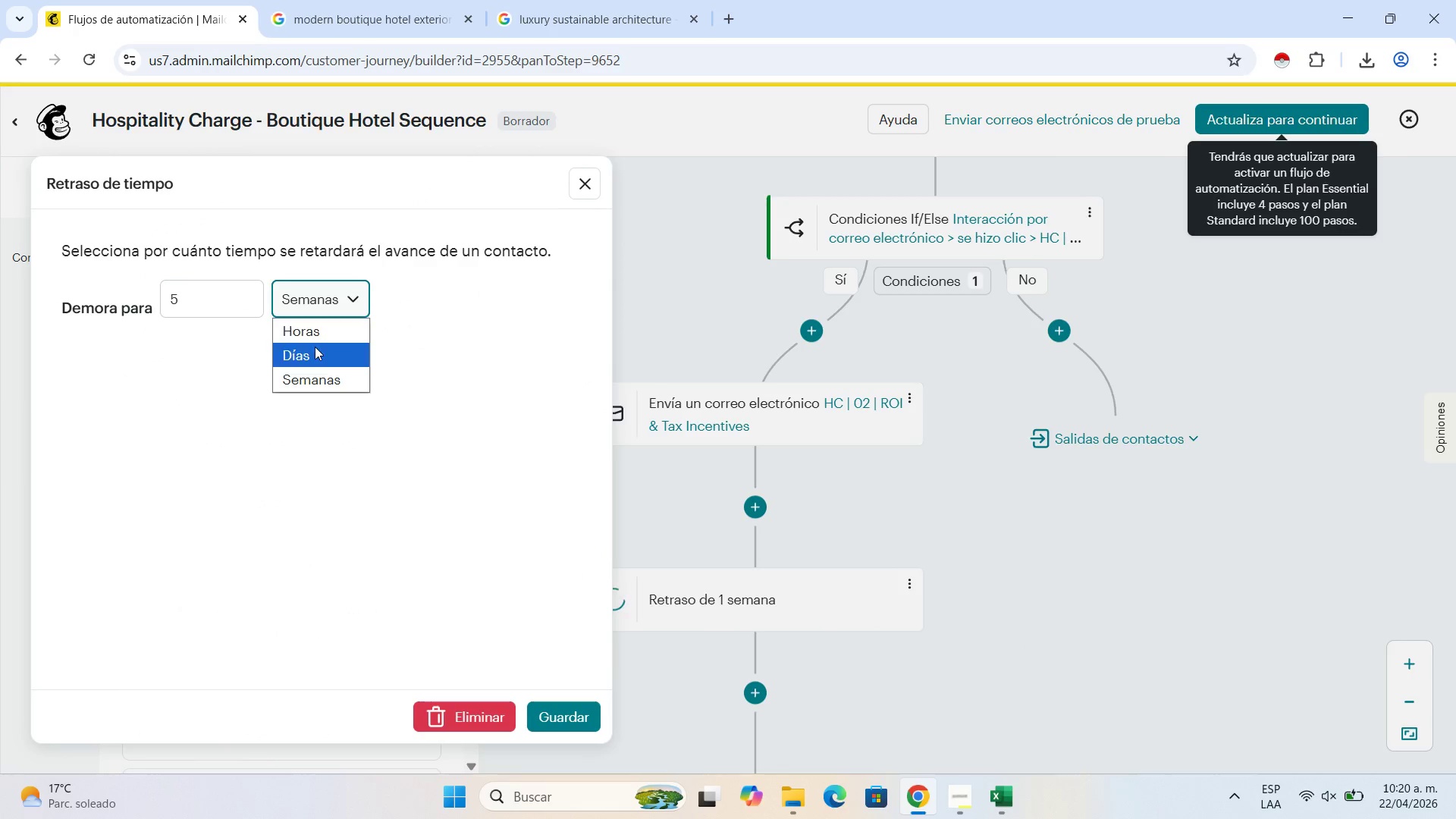 
left_click([312, 352])
 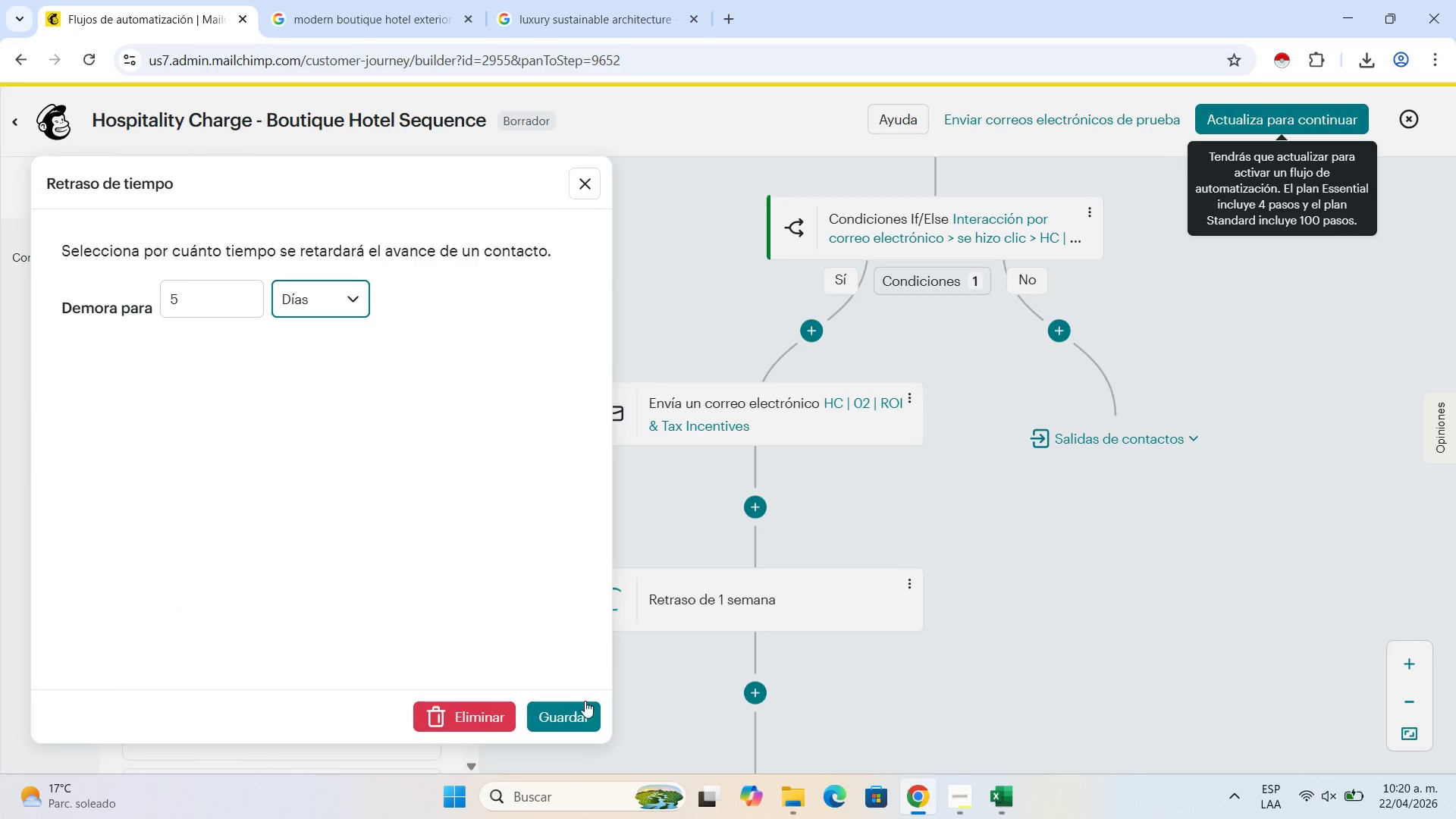 
left_click([576, 714])
 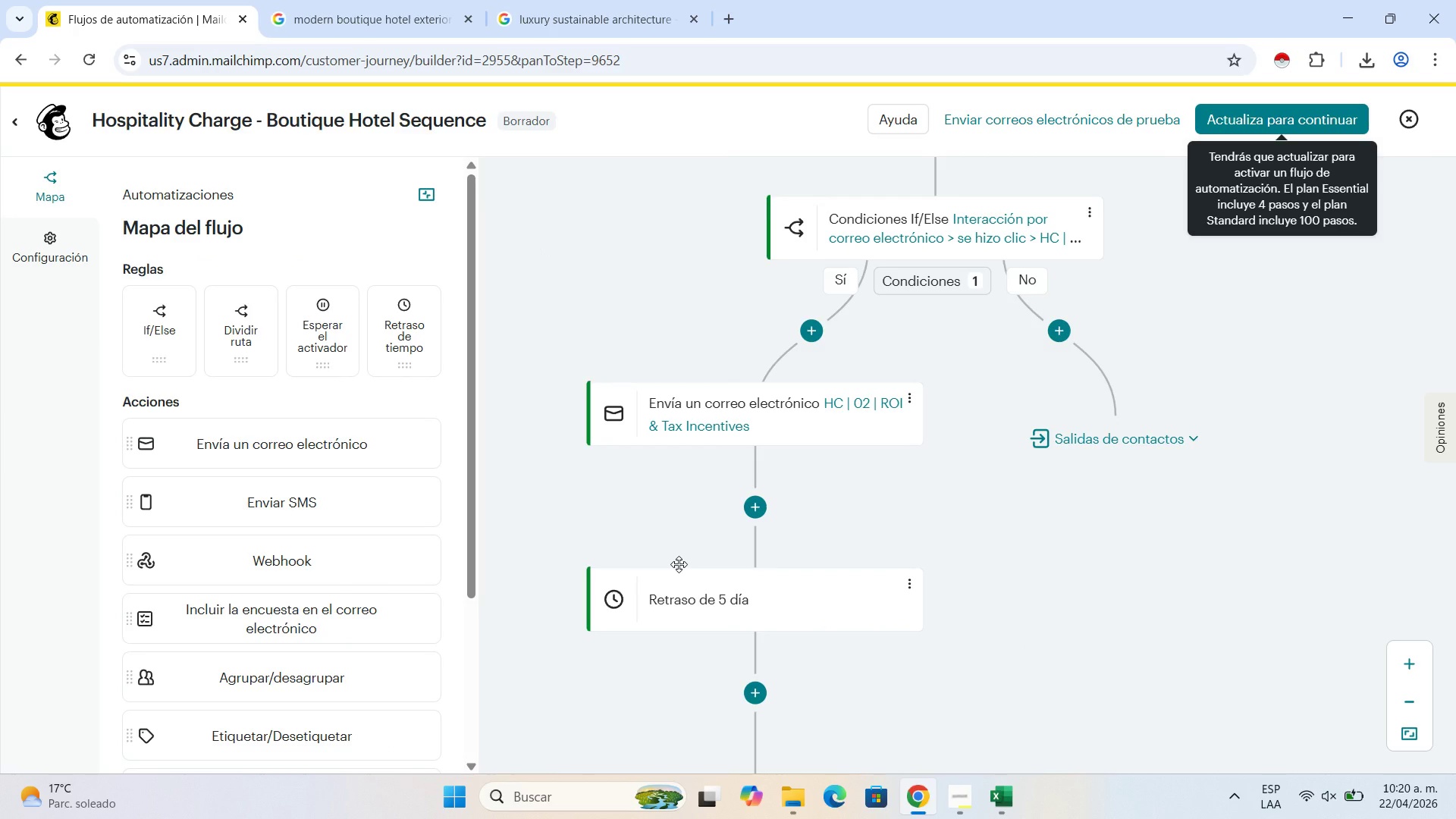 
wait(5.17)
 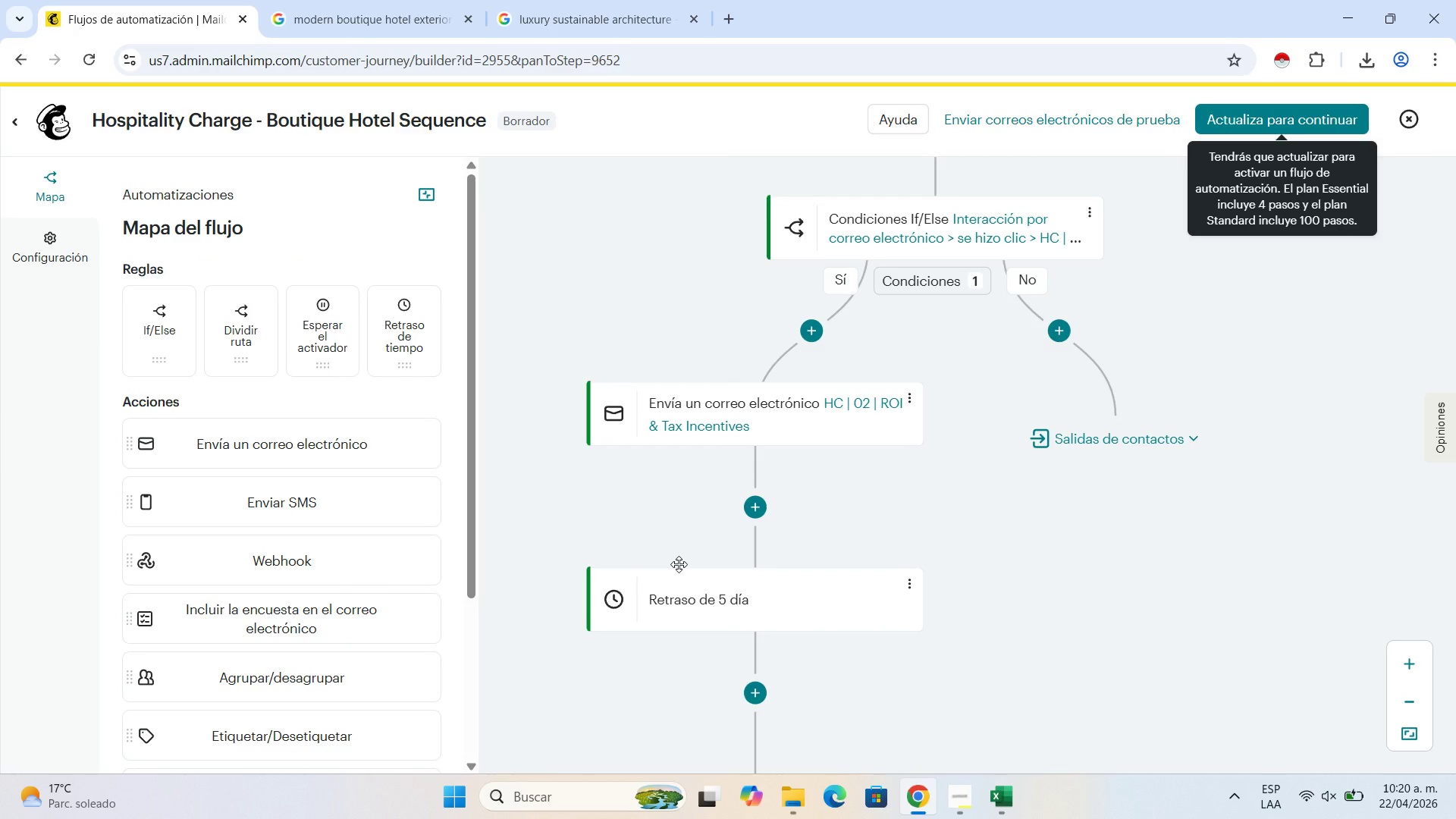 
scroll: coordinate [762, 671], scroll_direction: down, amount: 2.0
 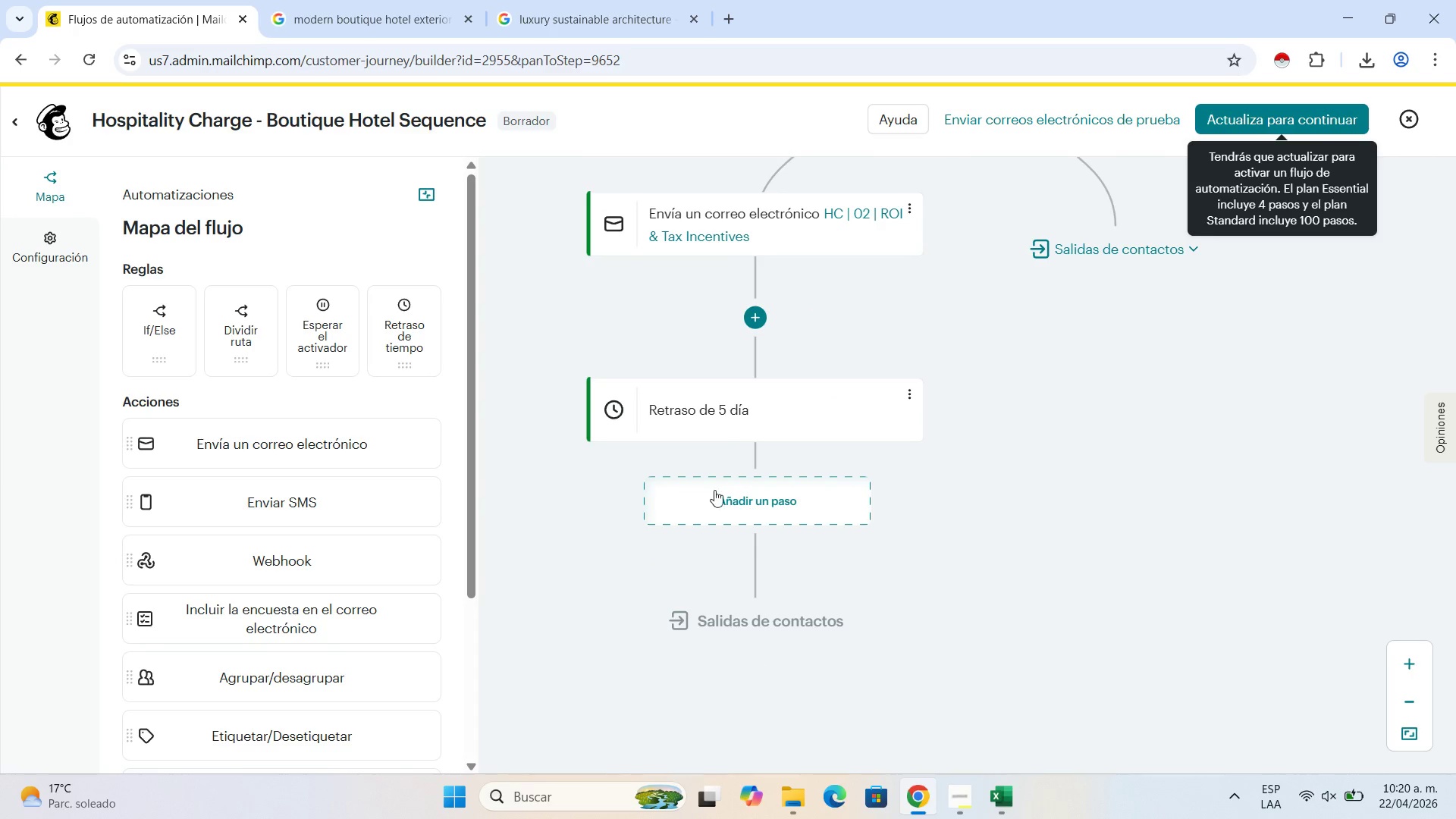 
left_click([742, 497])
 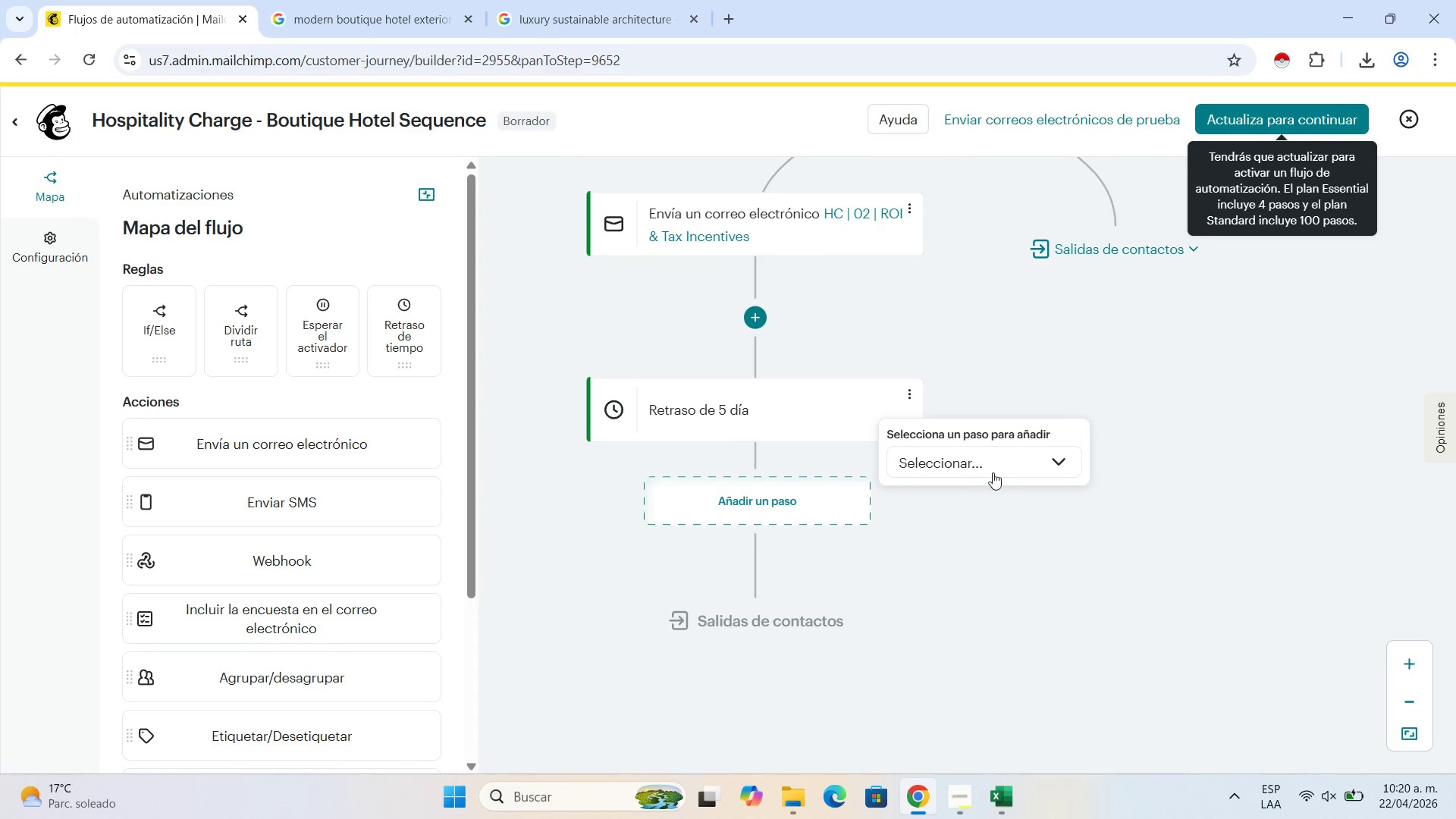 
left_click([996, 466])
 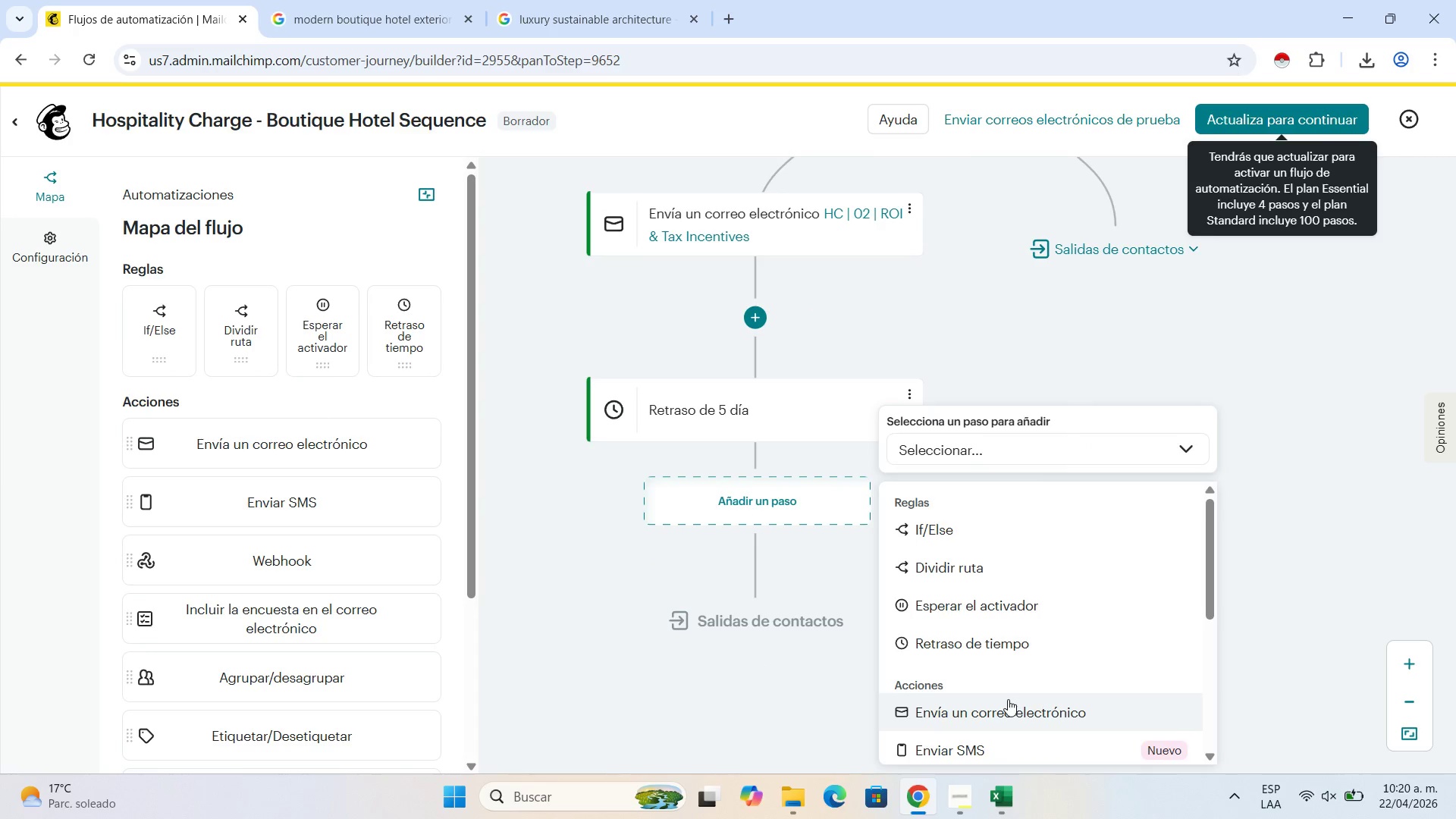 
left_click([1008, 699])
 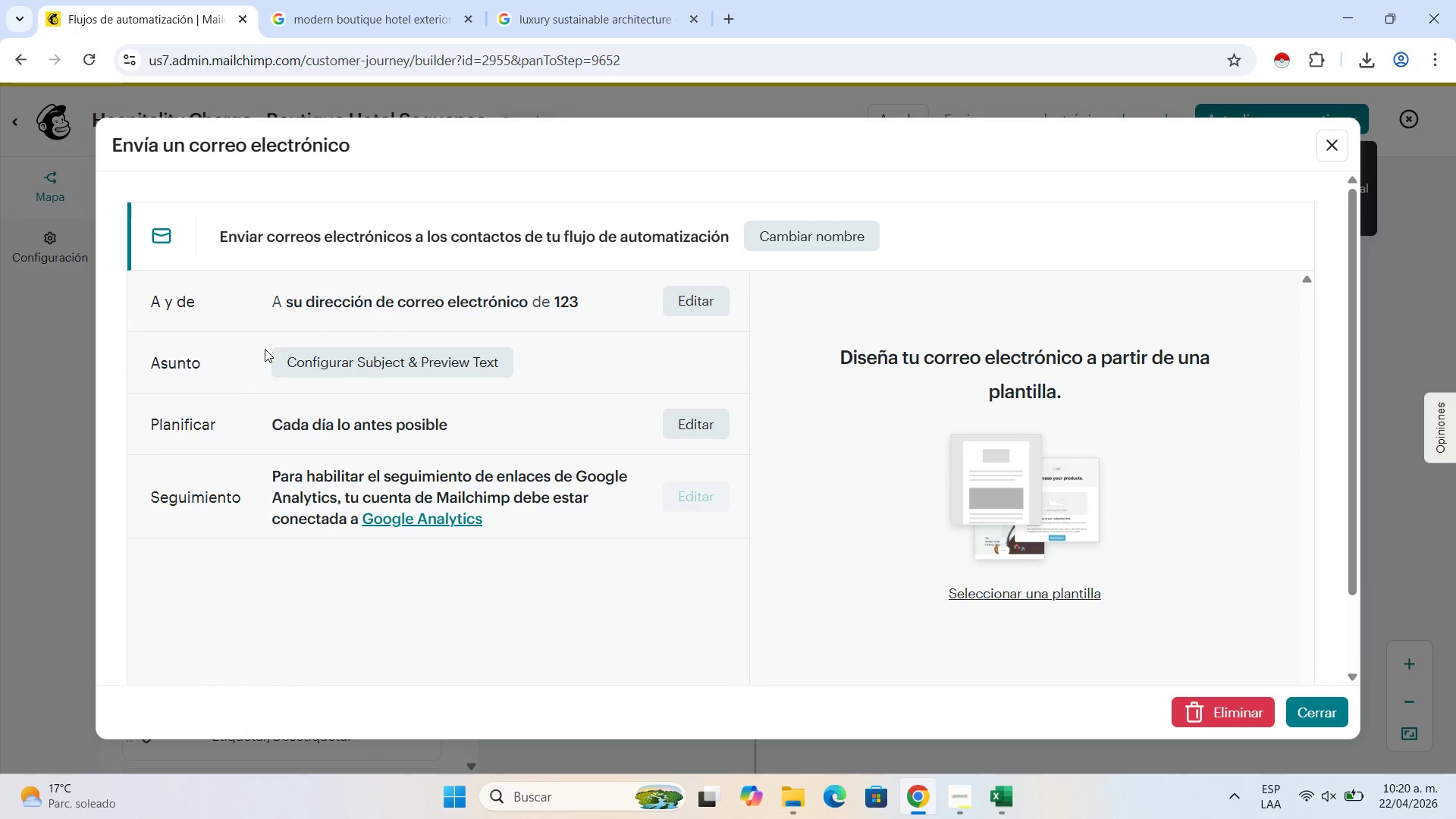 
left_click([808, 224])
 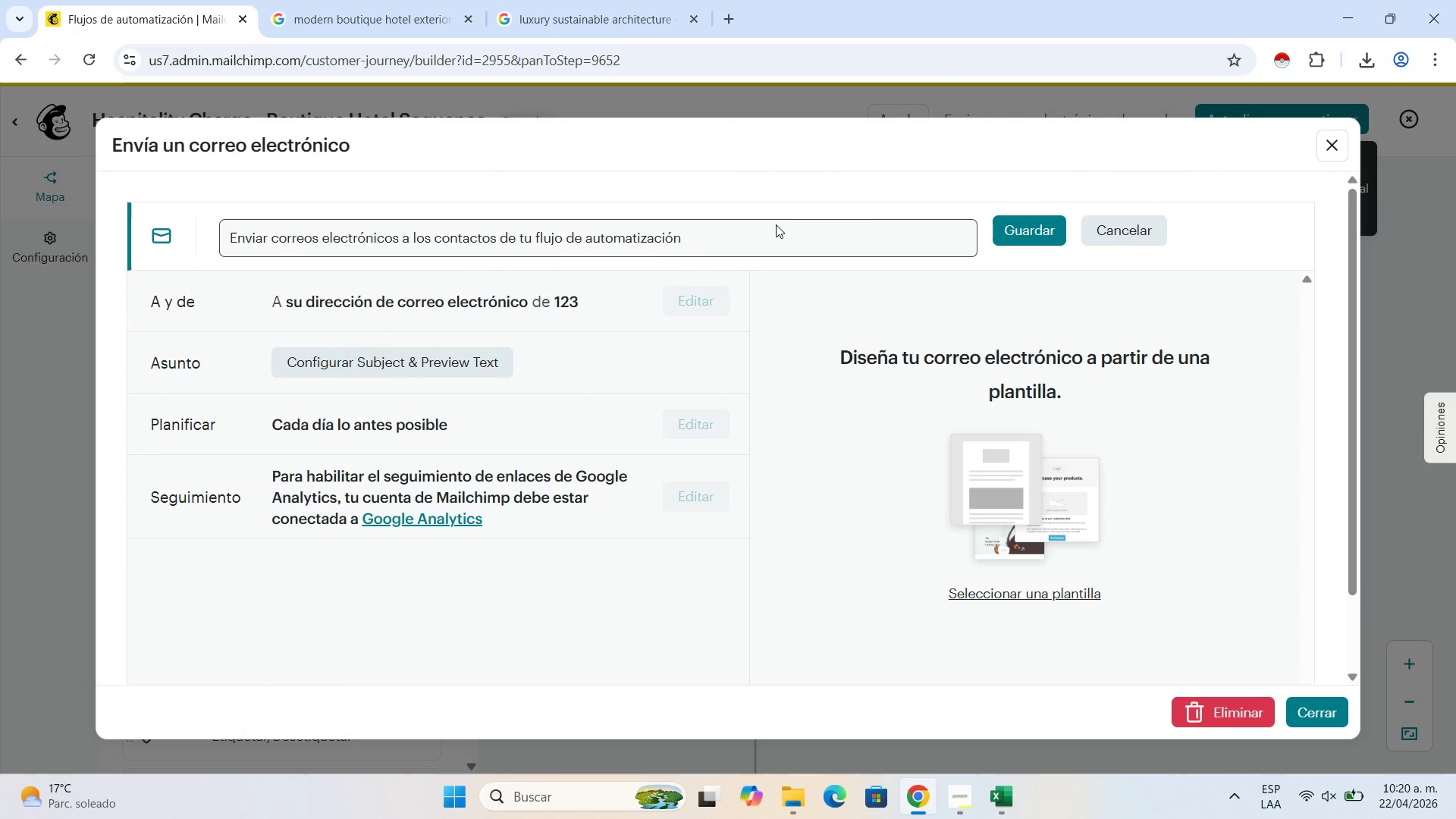 
left_click_drag(start_coordinate=[776, 224], to_coordinate=[594, 262])
 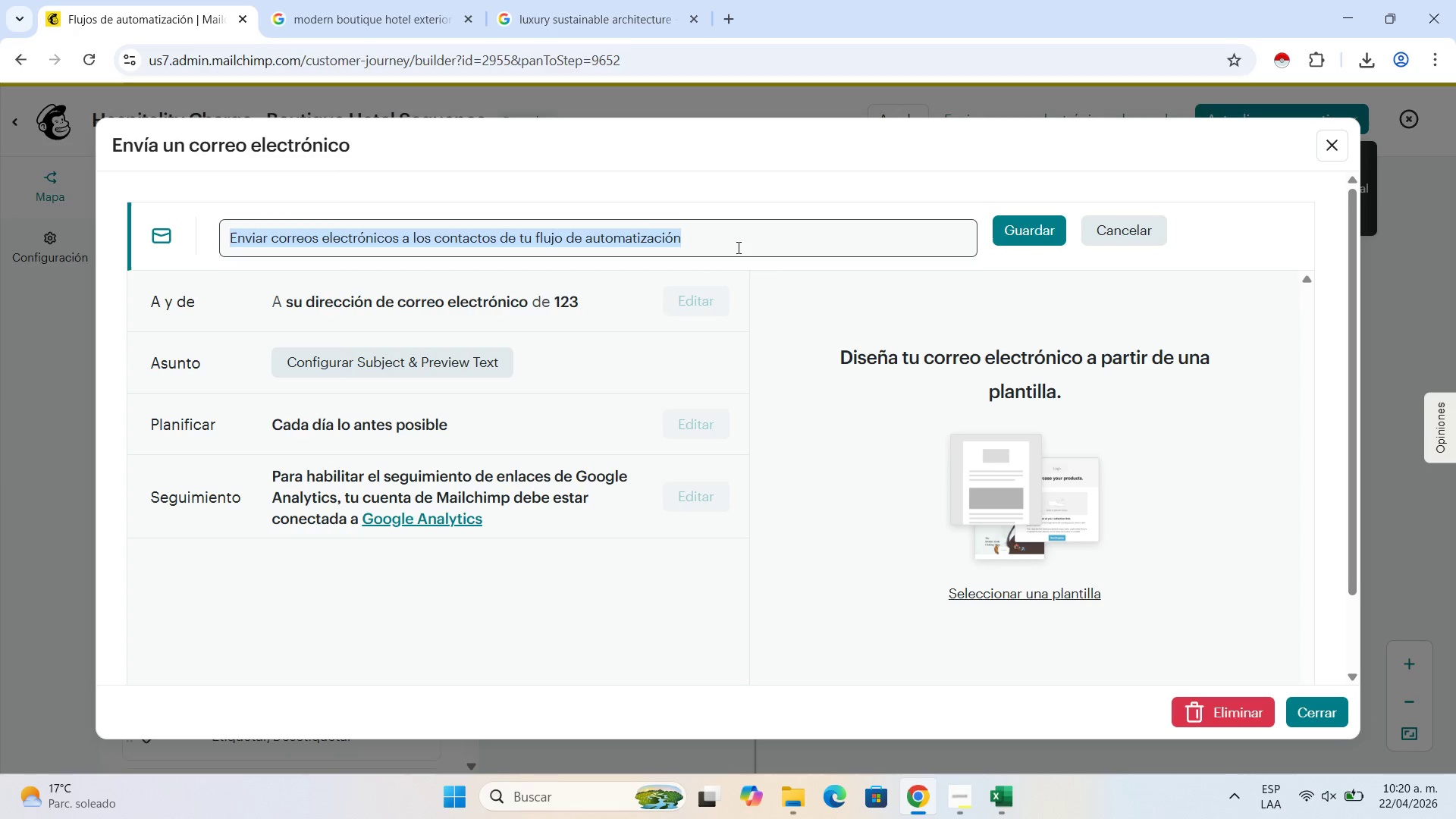 
key(Backspace)
type(HC \ 03 \ )
 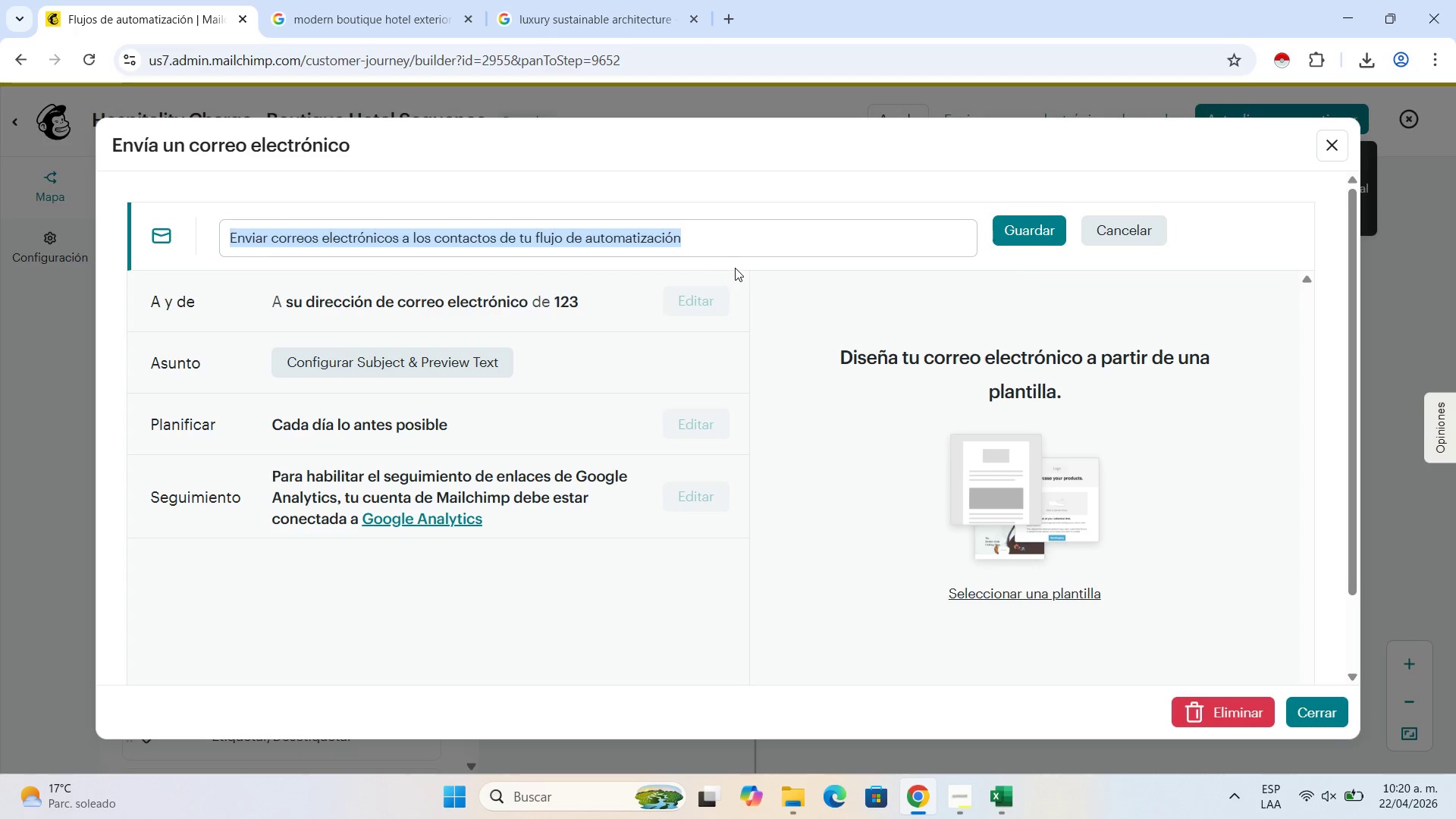 
left_click([726, 243])
 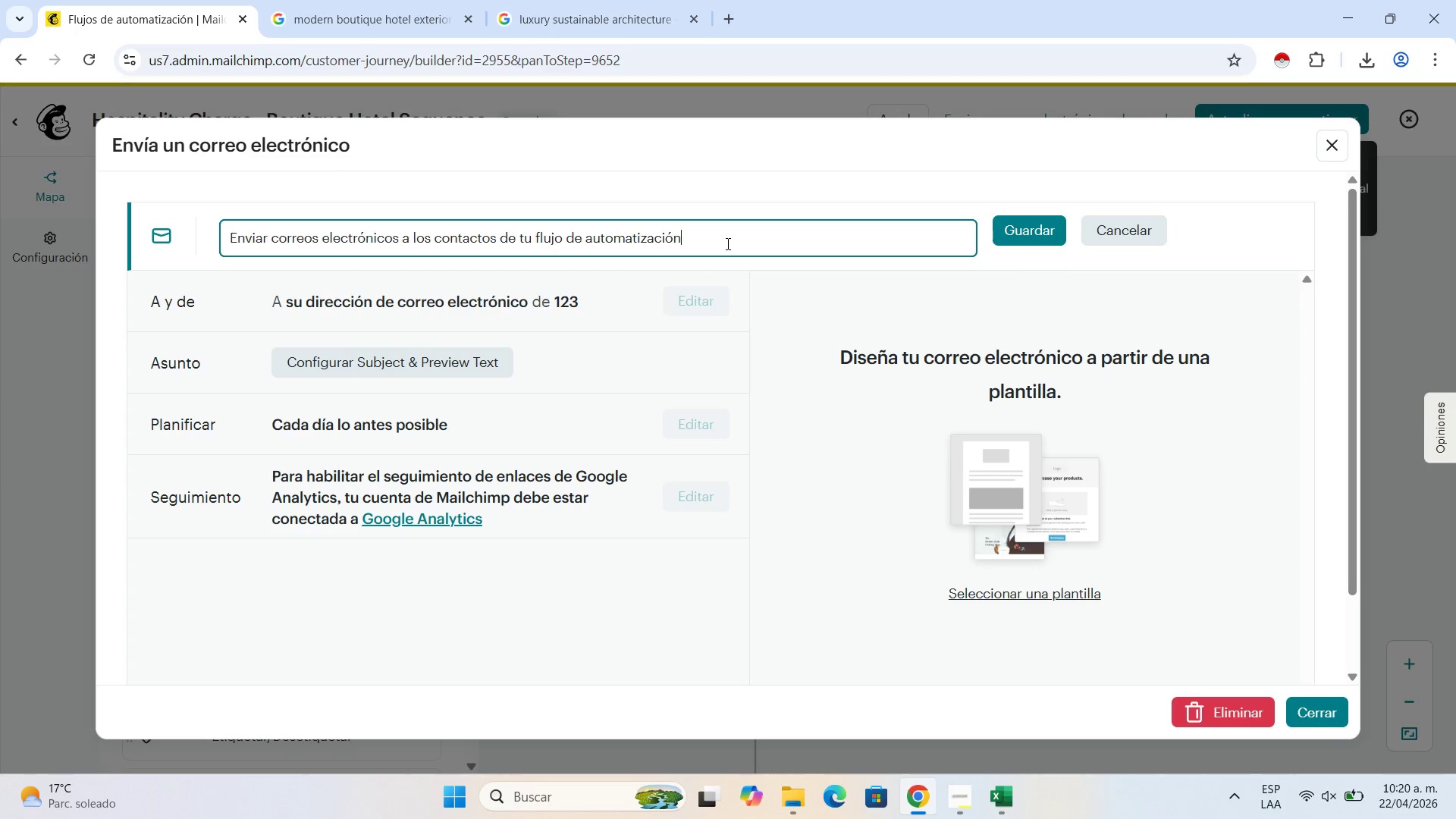 
hold_key(key=Backspace, duration=1.52)
 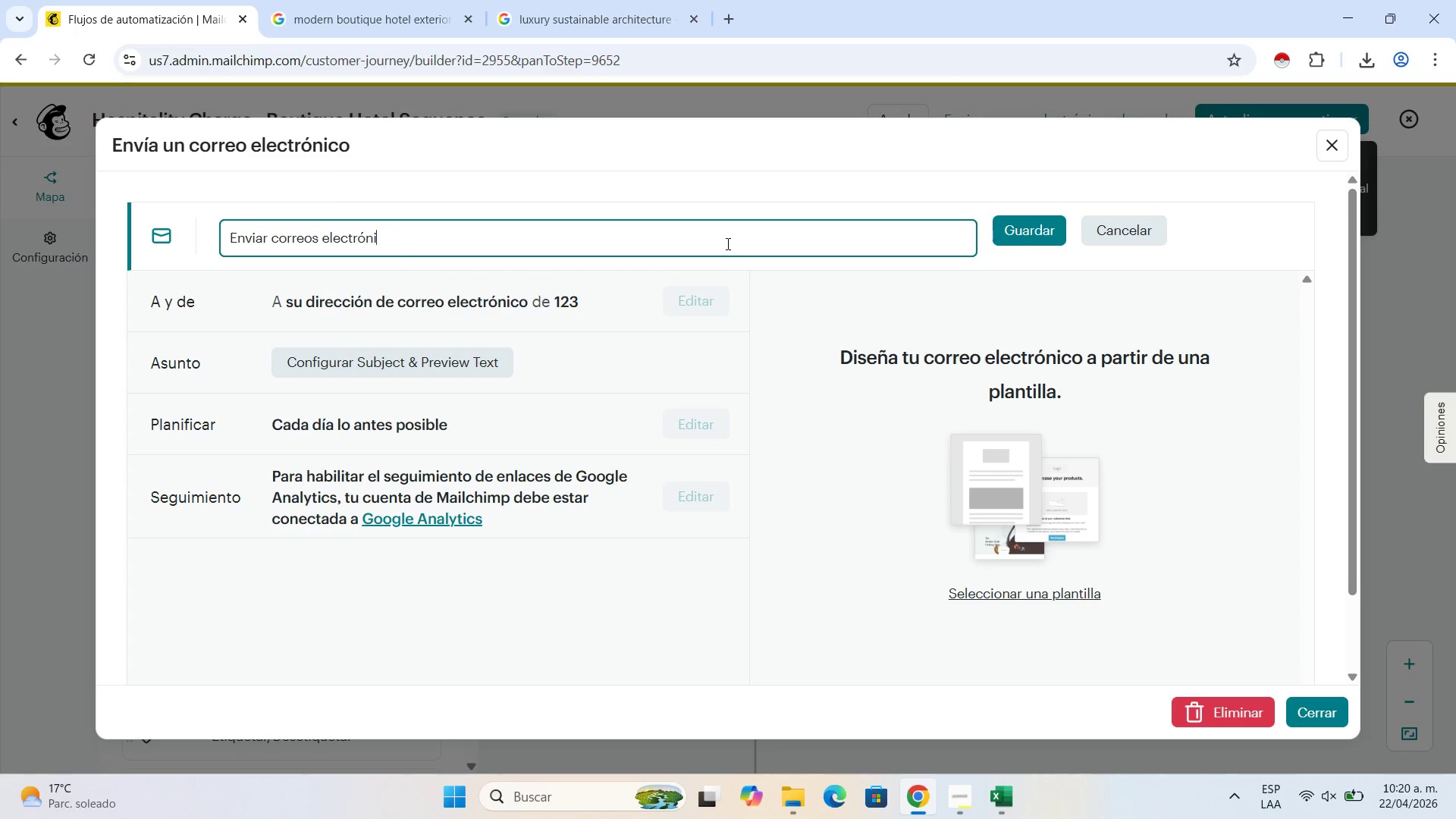 
hold_key(key=Backspace, duration=1.5)
 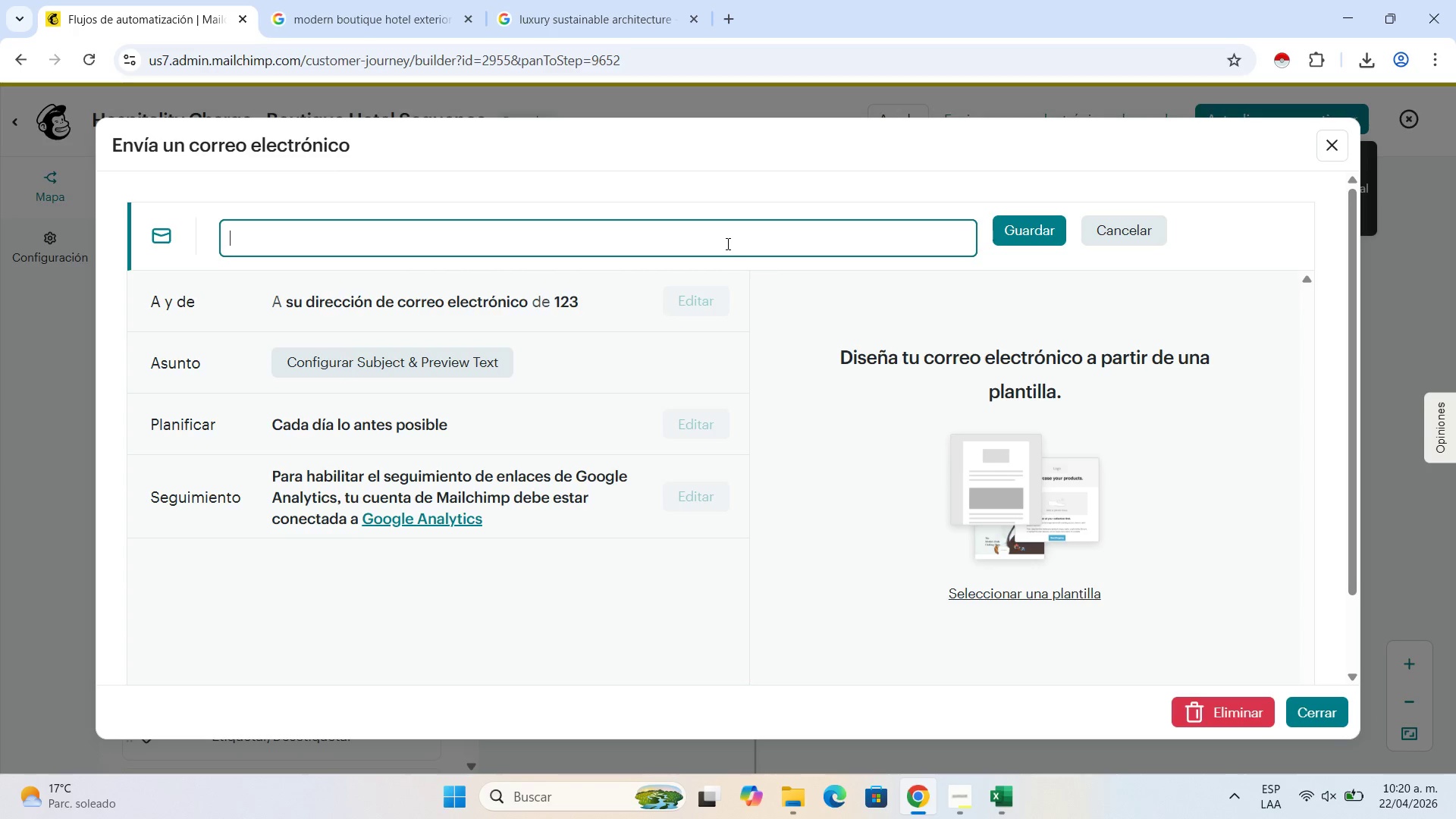 
key(Backspace)
key(Backspace)
key(Backspace)
key(Backspace)
type(HC \ 03 \ Social proof ^ Experience)
key(Backspace)
key(Backspace)
key(Backspace)
key(Backspace)
key(Backspace)
type(i)
key(Backspace)
type(tise )
key(Backspace)
 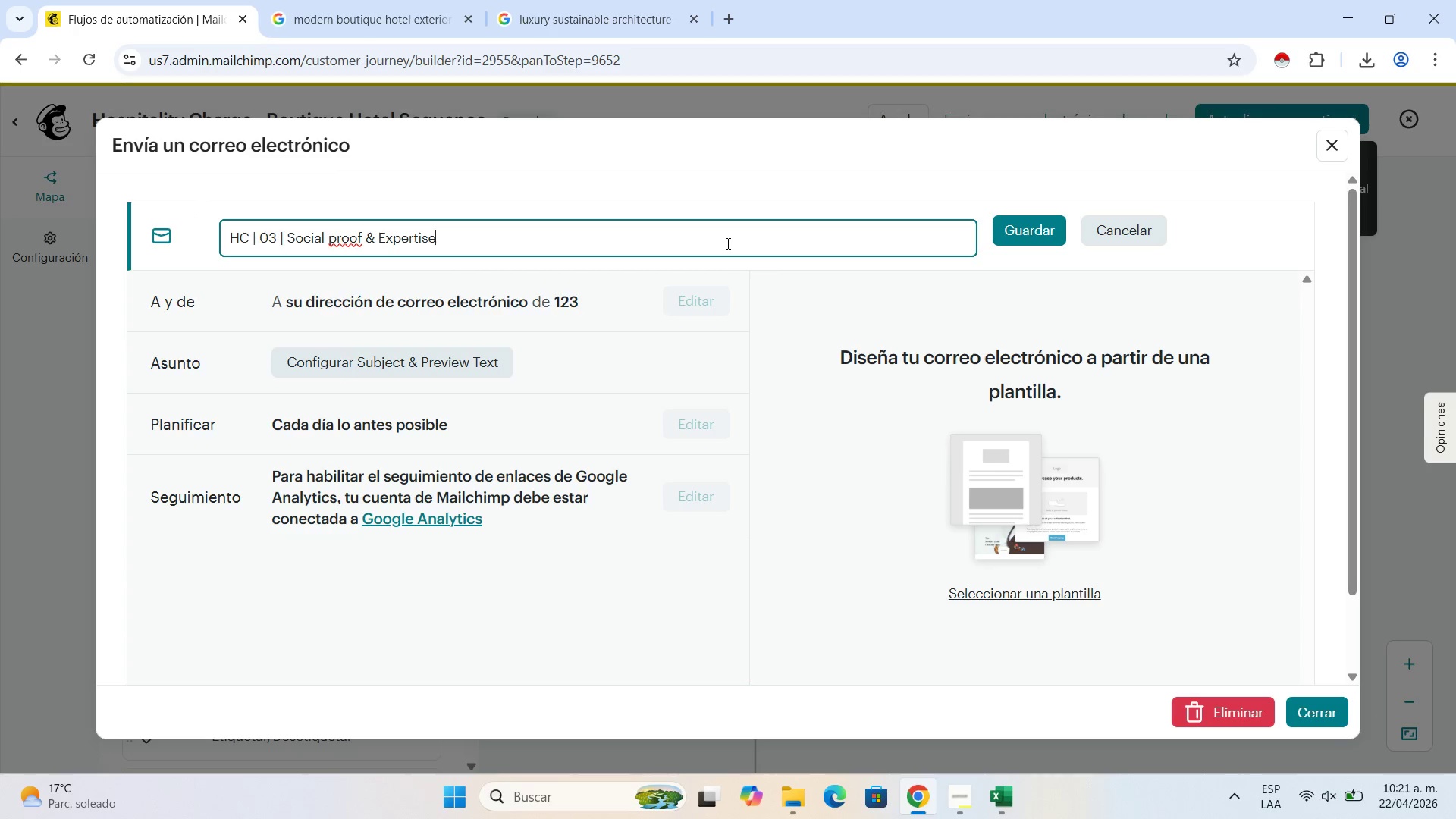 
double_click([1023, 235])
 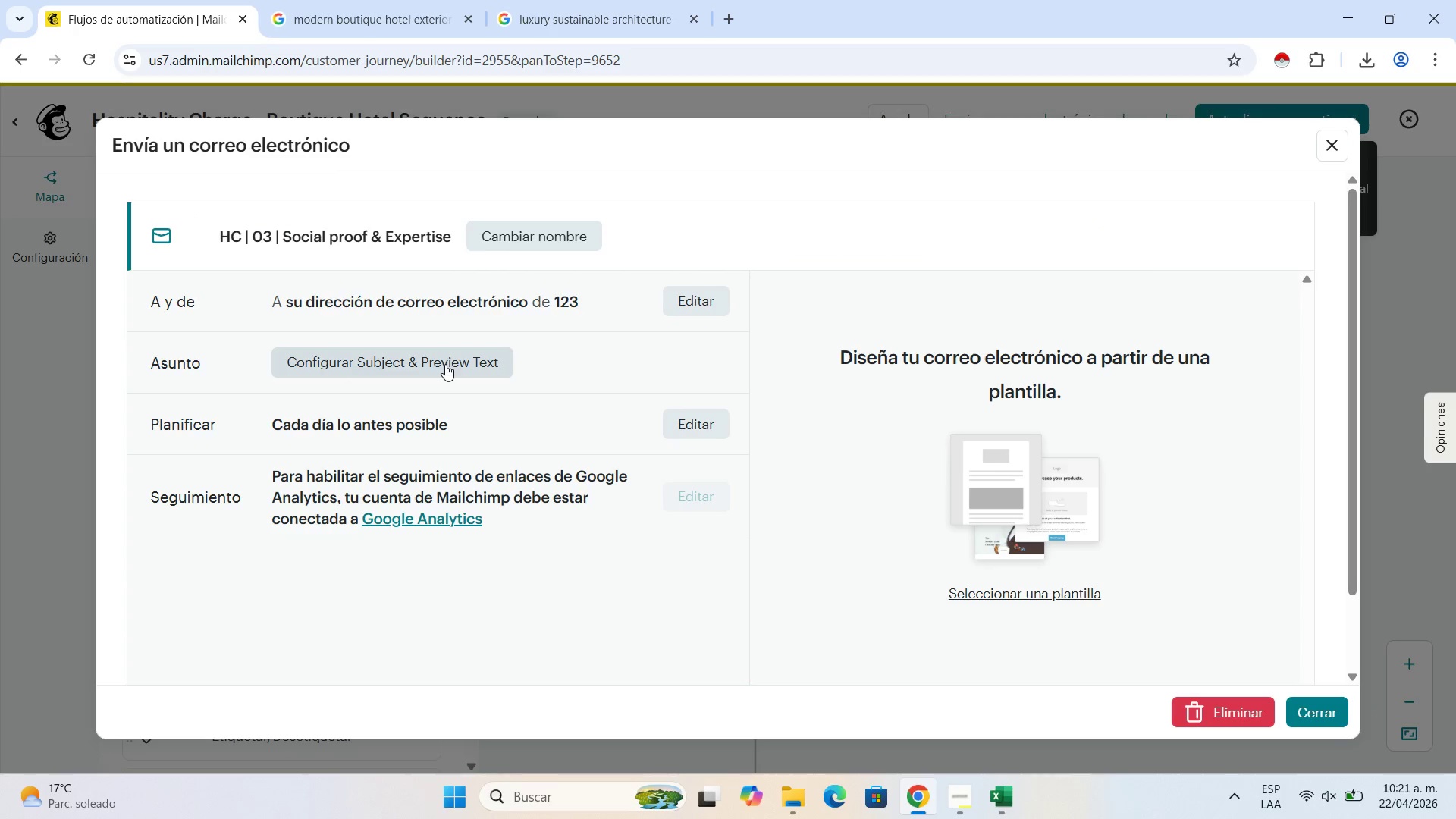 
left_click([708, 431])
 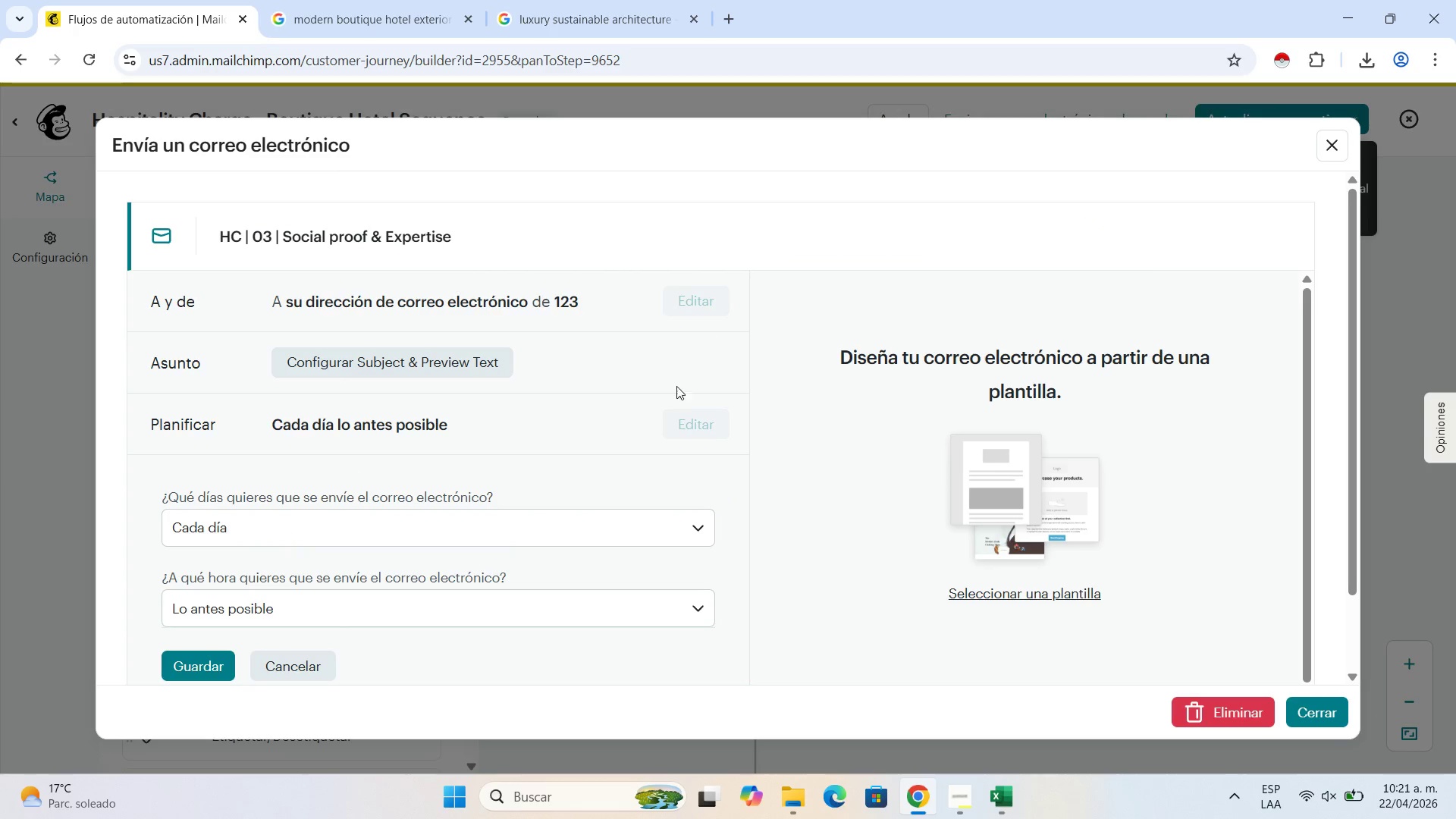 
left_click([692, 426])
 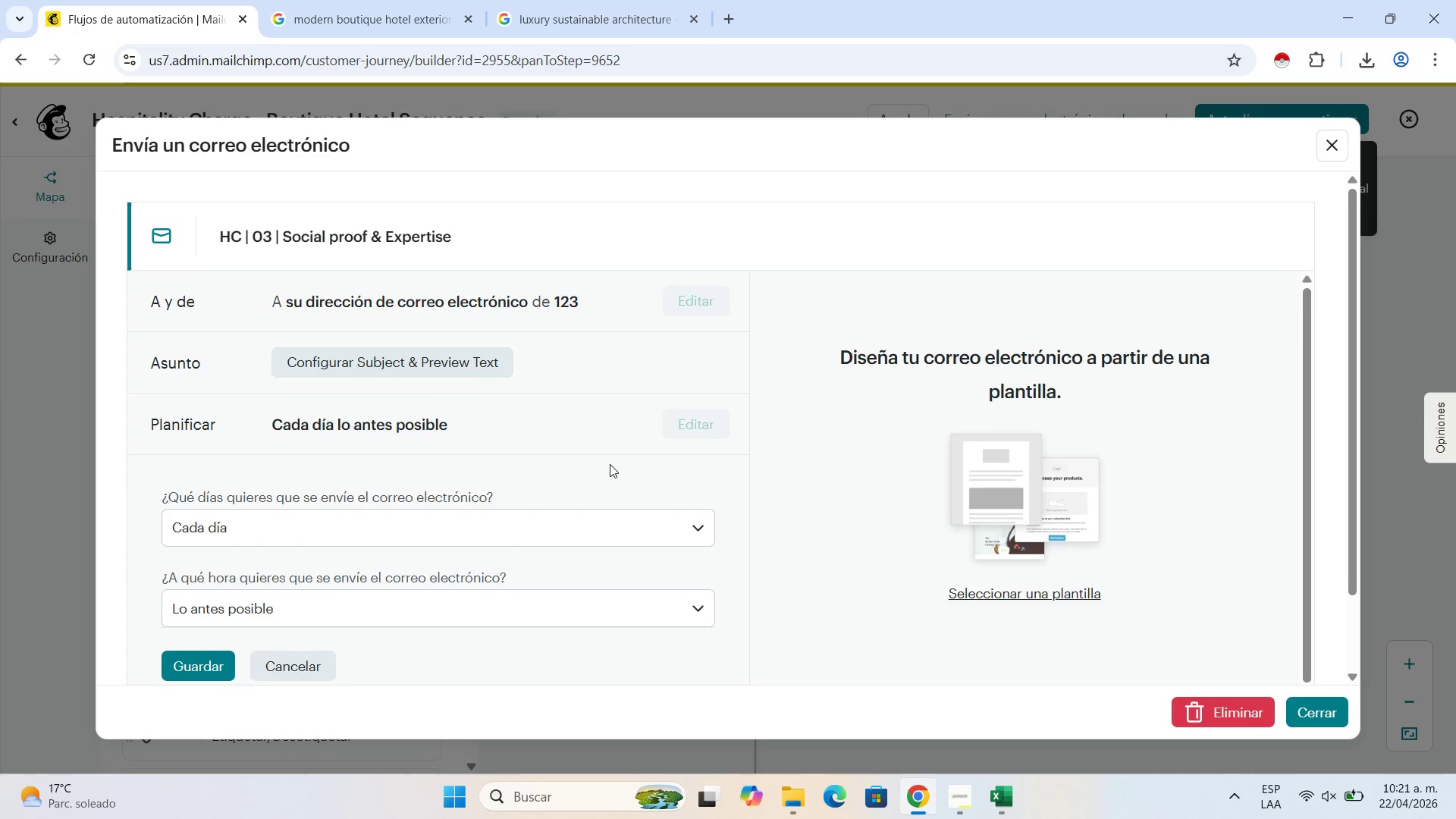 
scroll: coordinate [589, 478], scroll_direction: down, amount: 4.0
 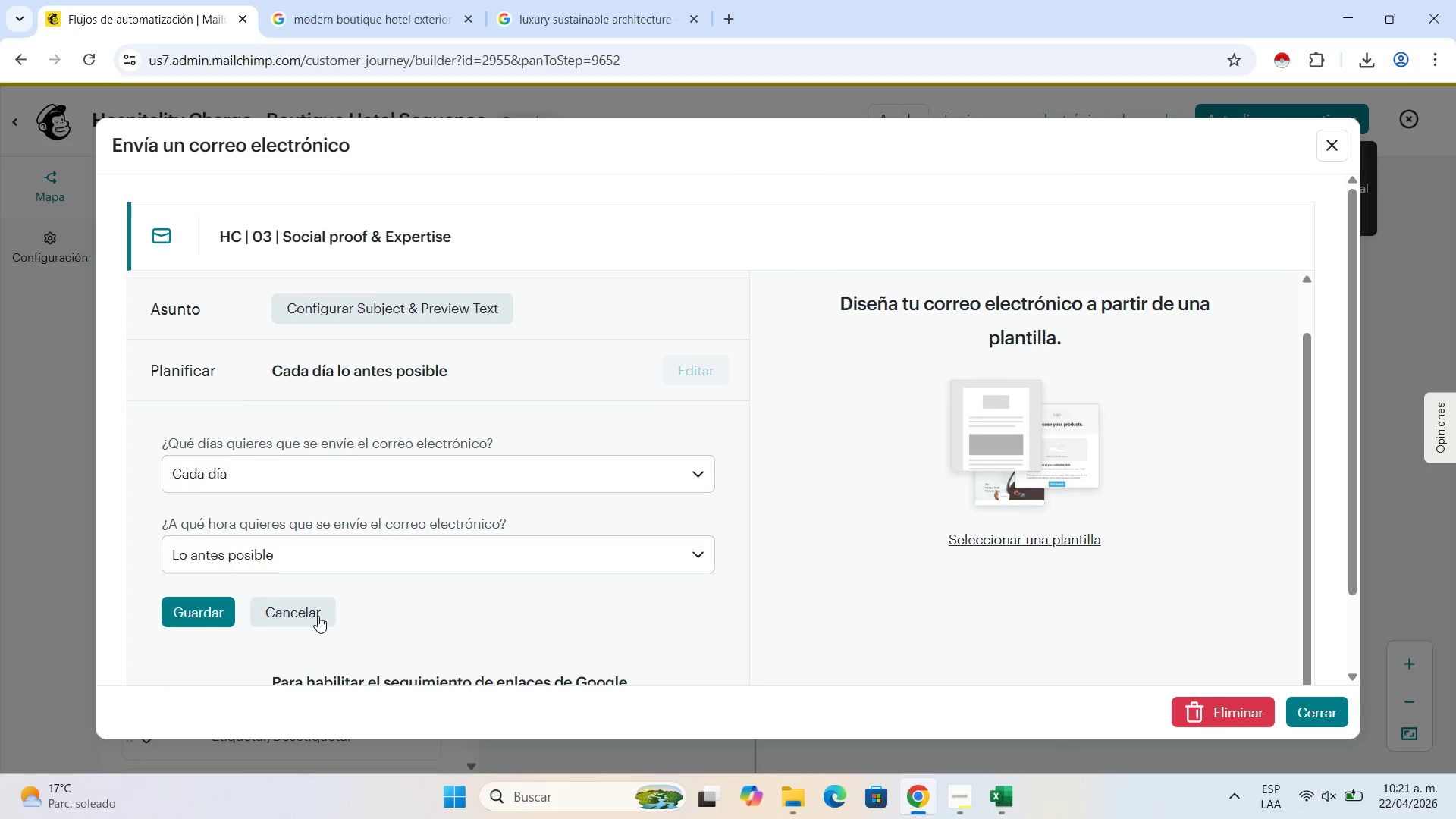 
left_click([318, 616])
 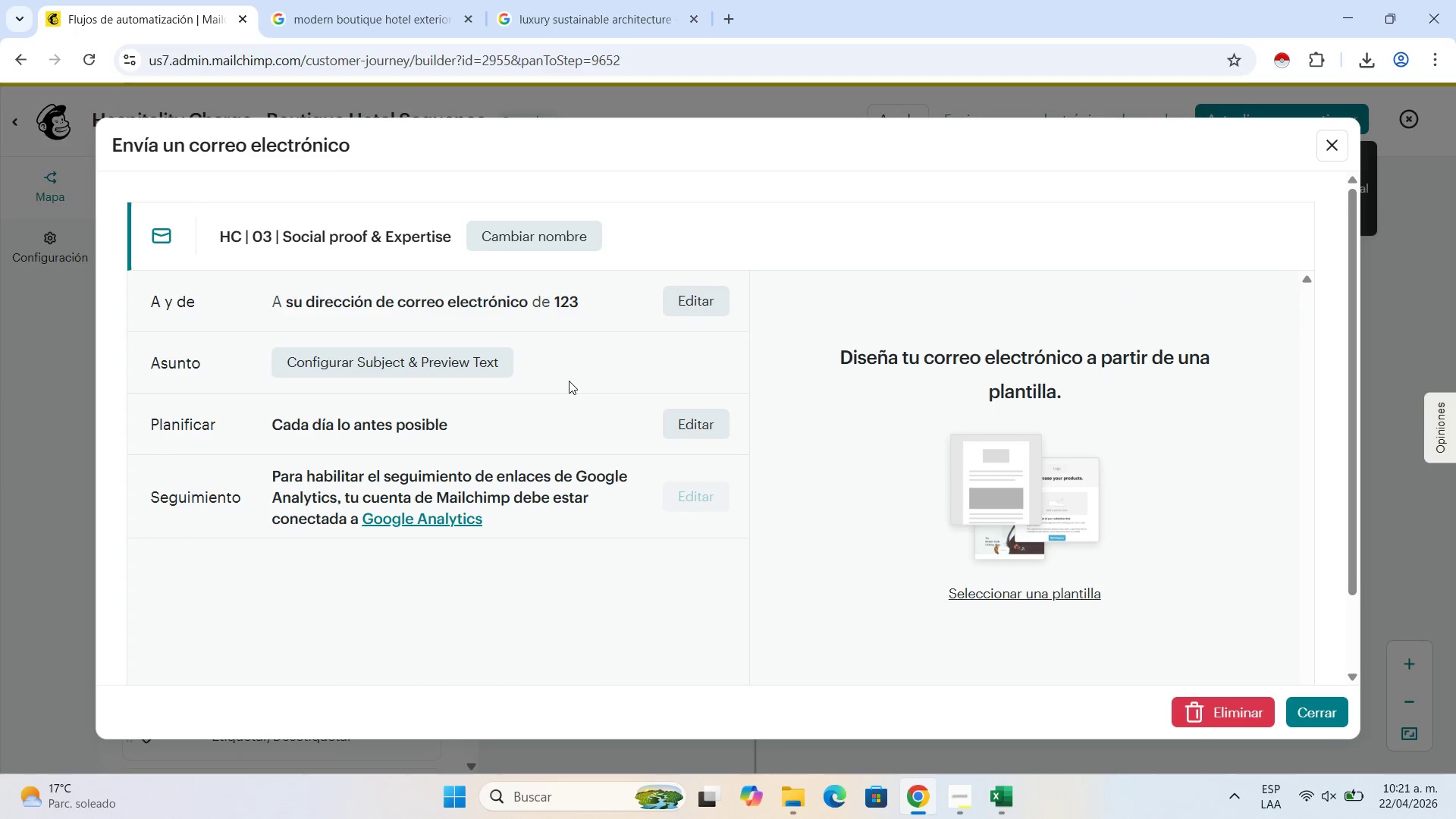 
left_click([573, 376])
 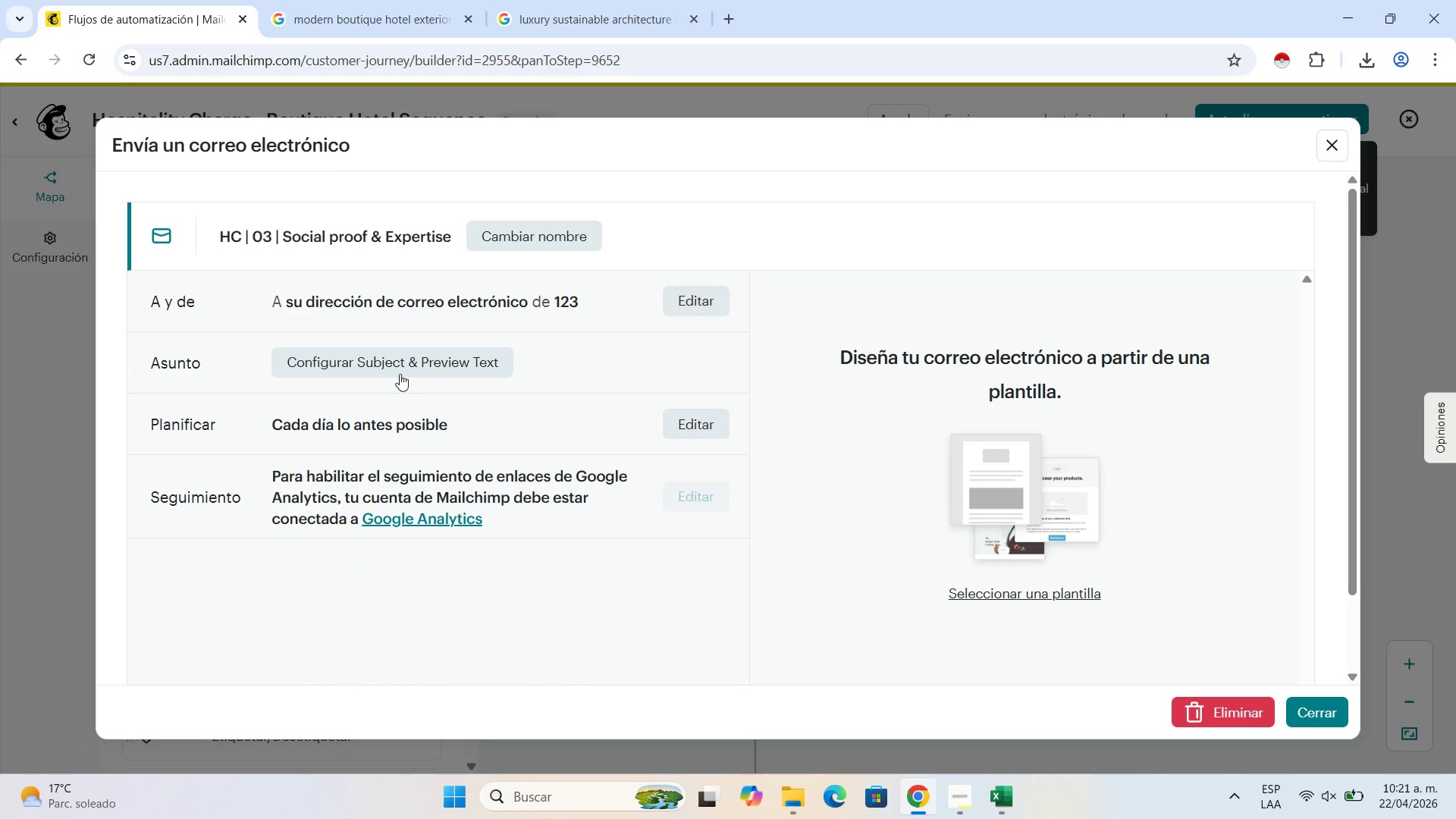 
left_click([400, 362])
 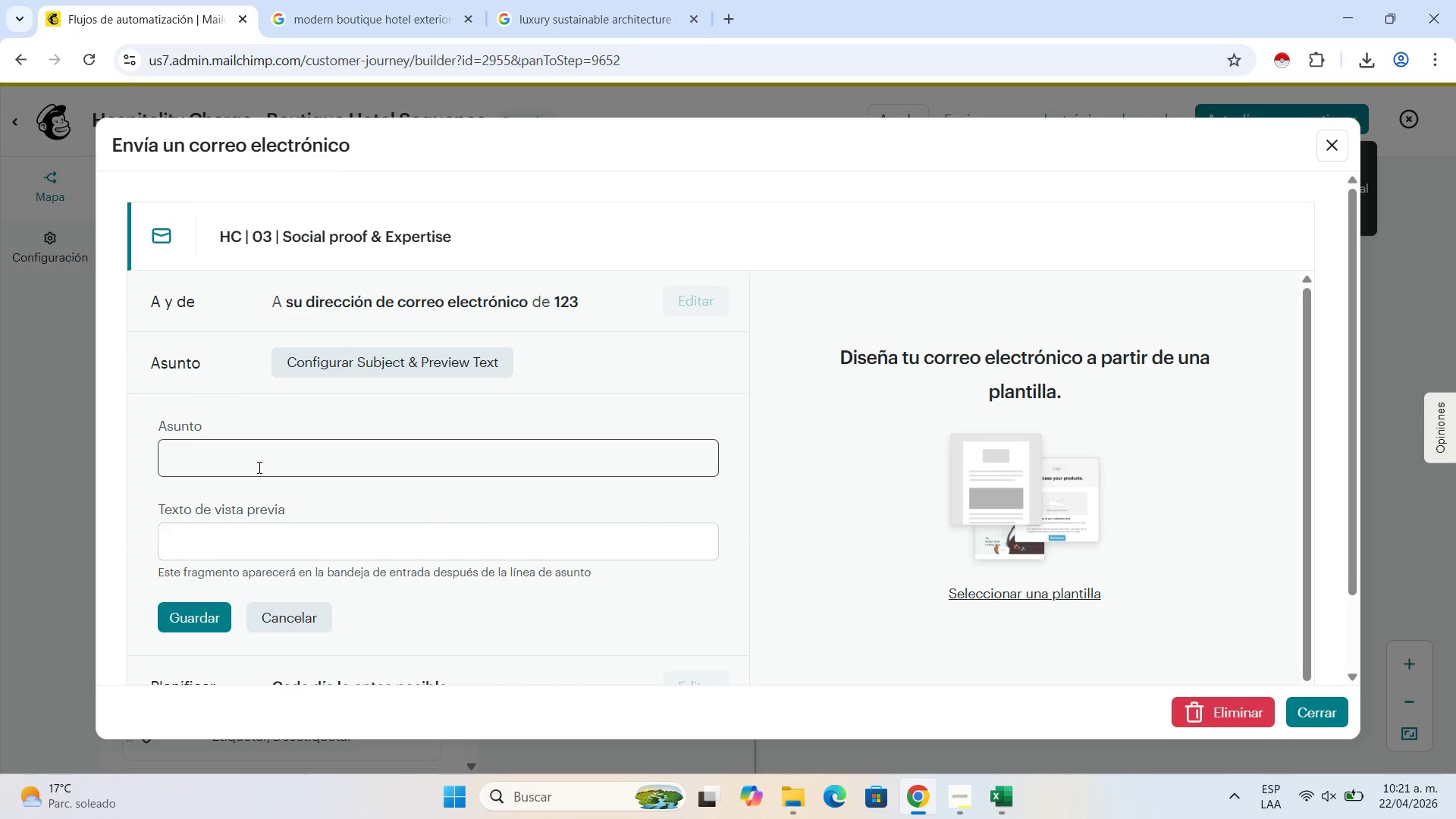 
double_click([268, 454])
 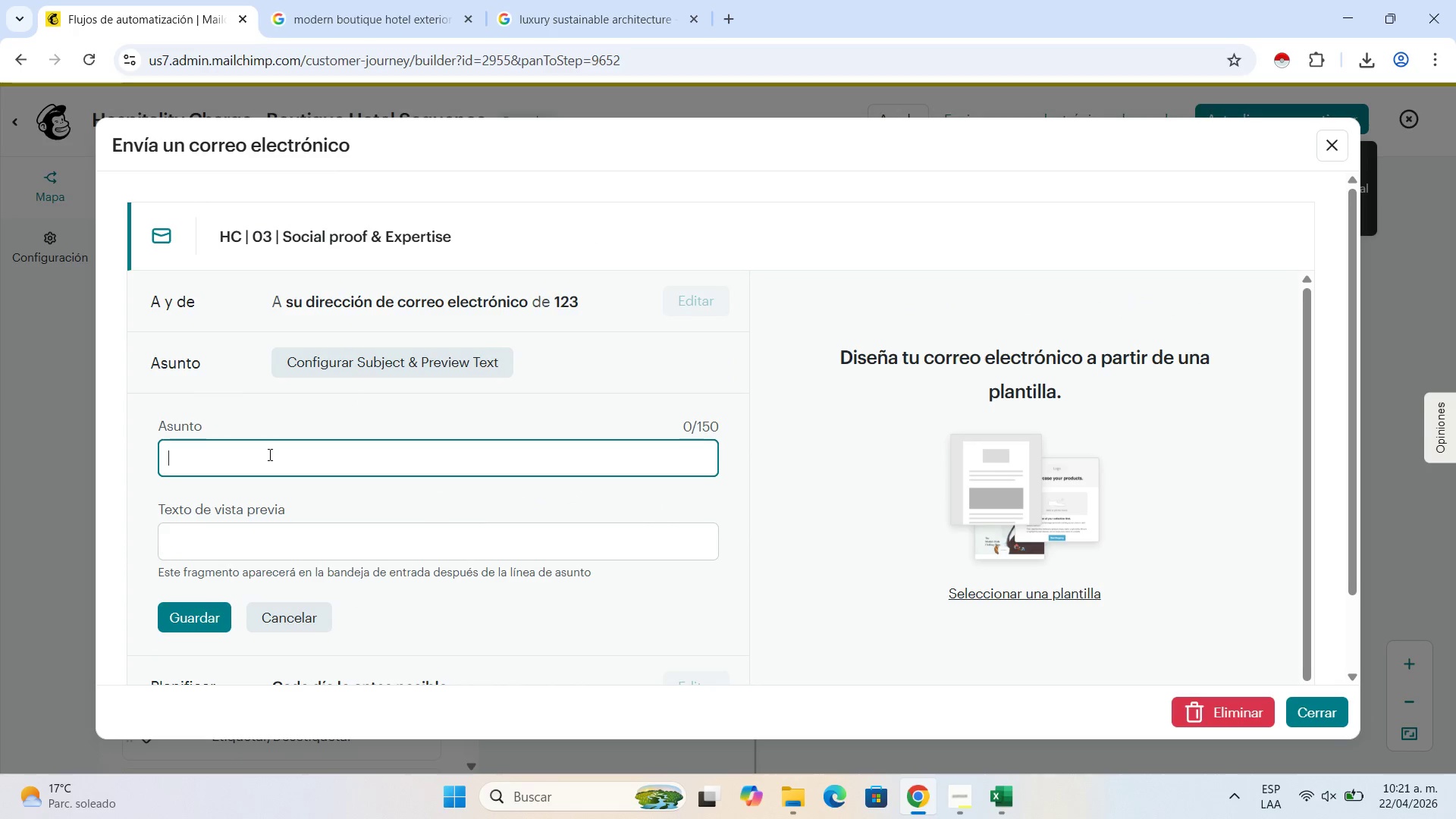 
type(The impact of EV charging on guest satisfaction)
 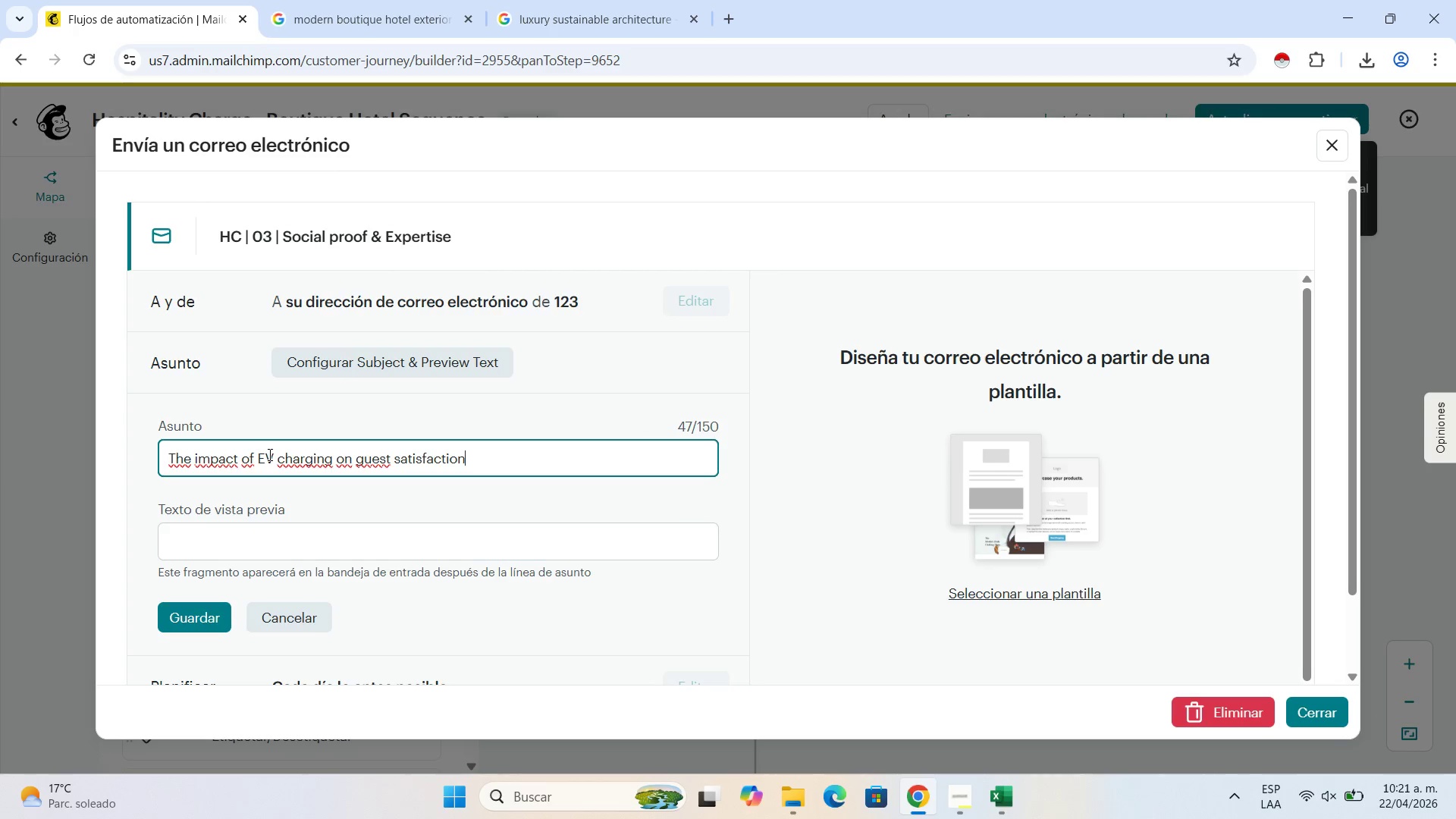 
left_click([260, 548])
 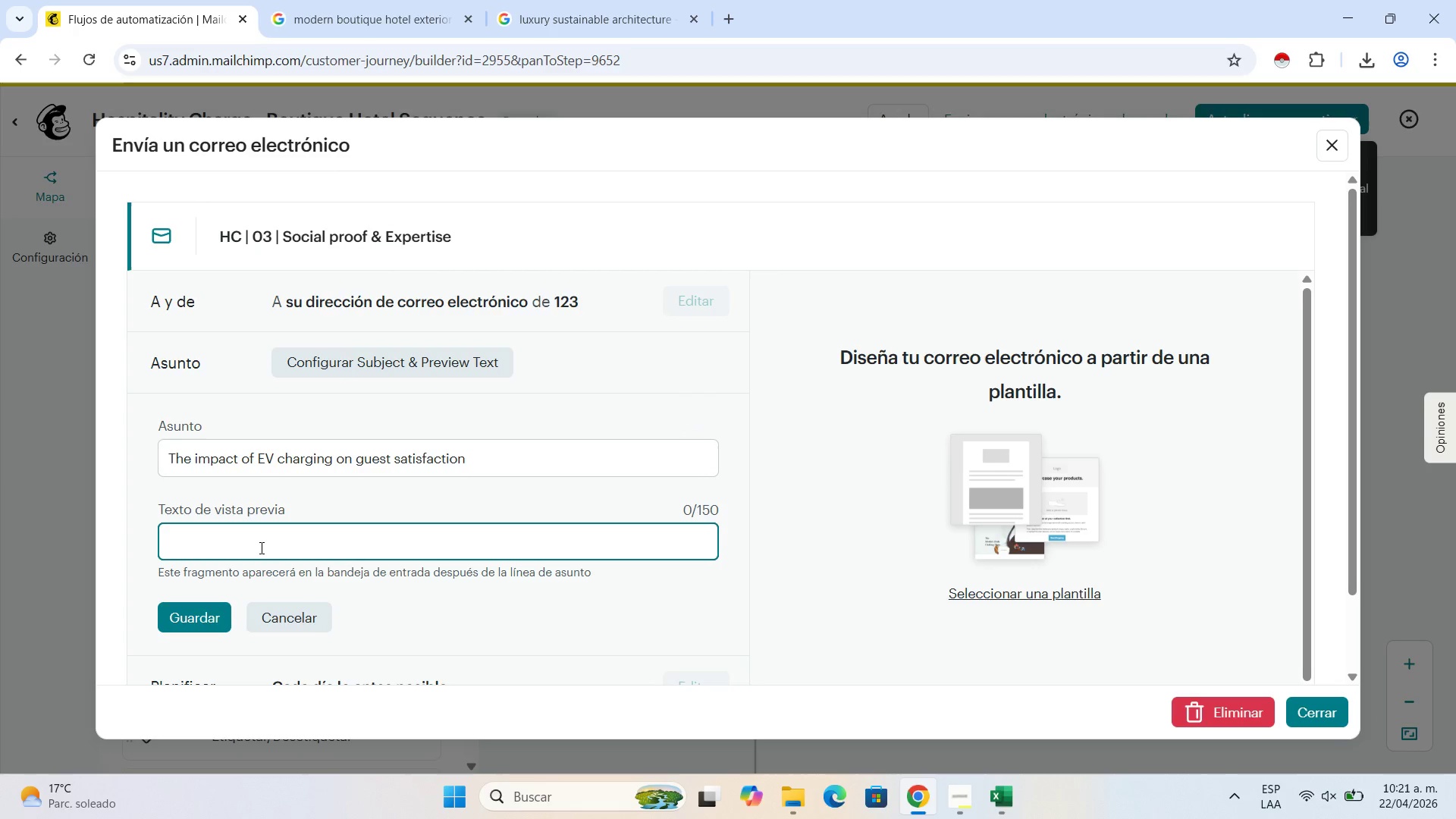 
type(See how boutique hotels are staying ahead in the PNW market,)
key(Backspace)
type(.)
 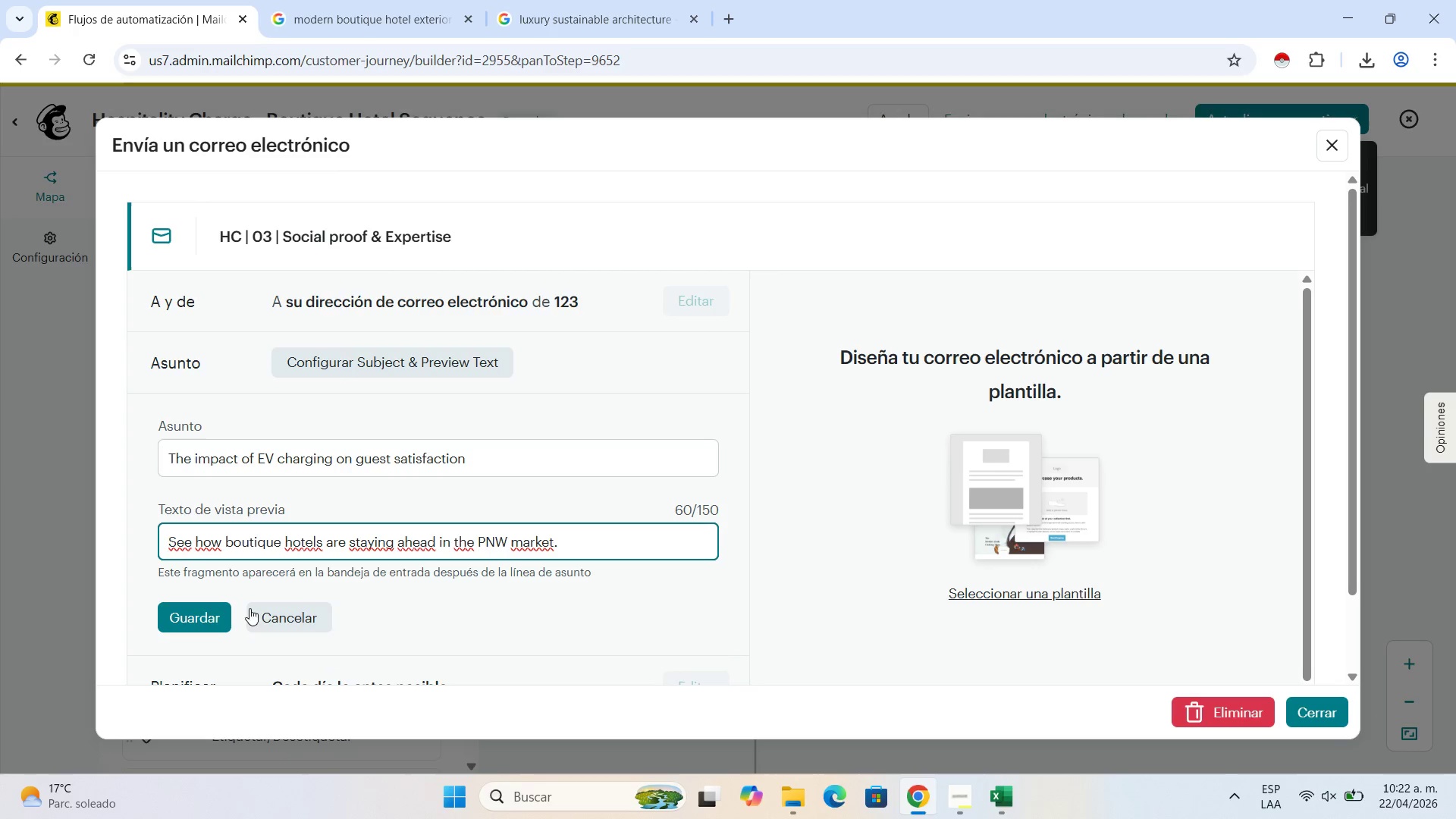 
left_click([204, 616])
 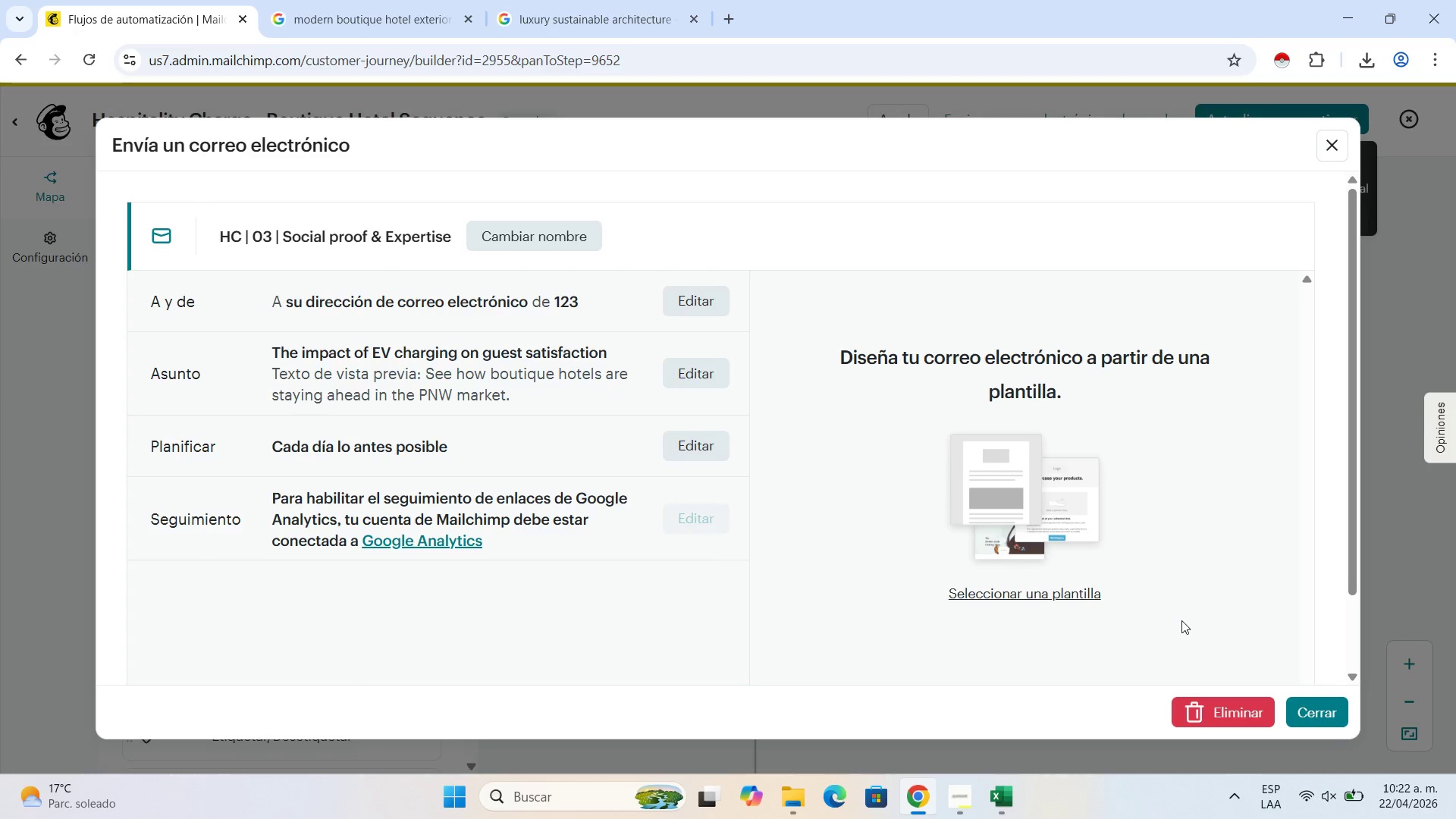 
left_click([1068, 592])
 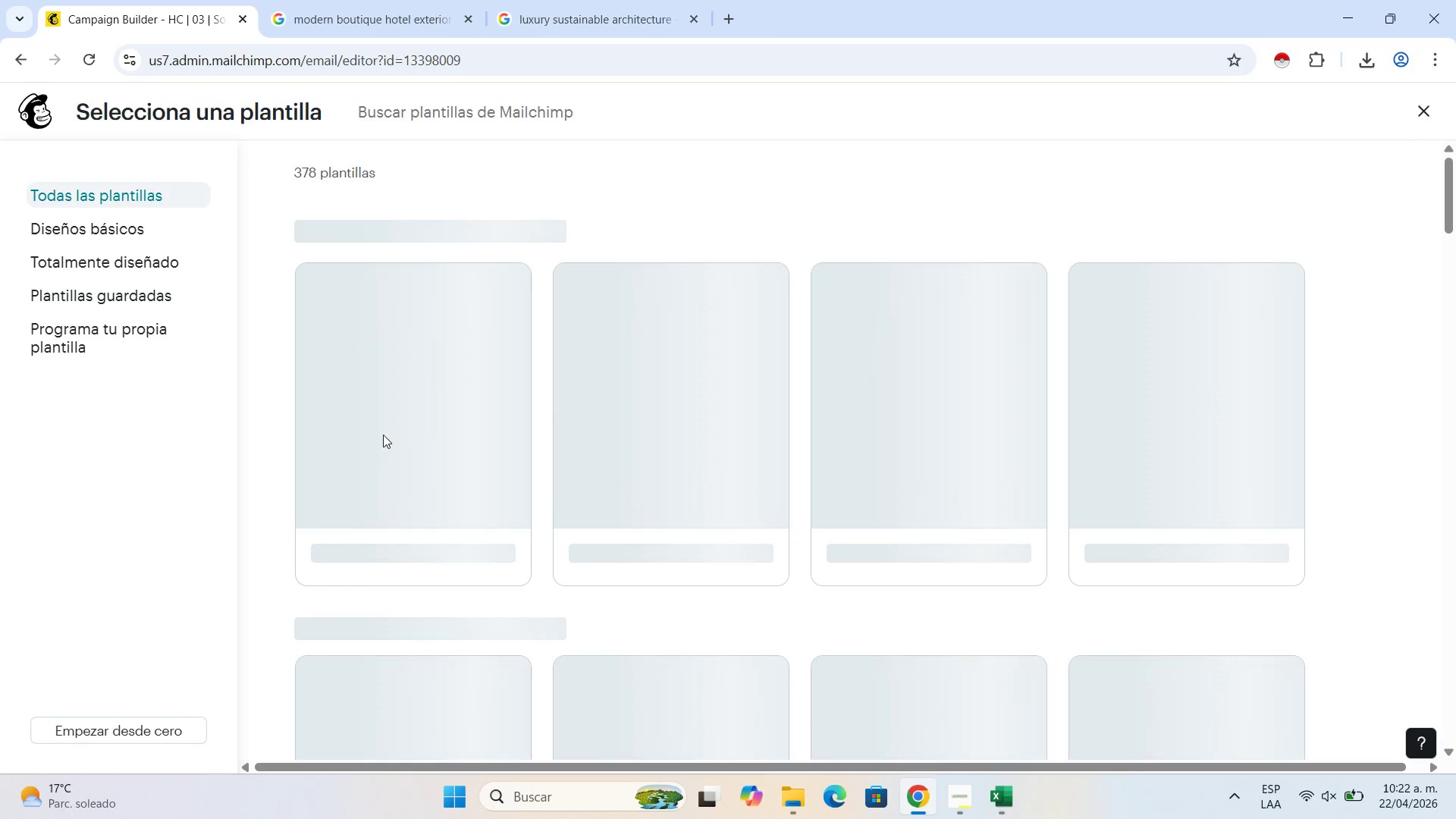 
scroll: coordinate [518, 480], scroll_direction: down, amount: 6.0
 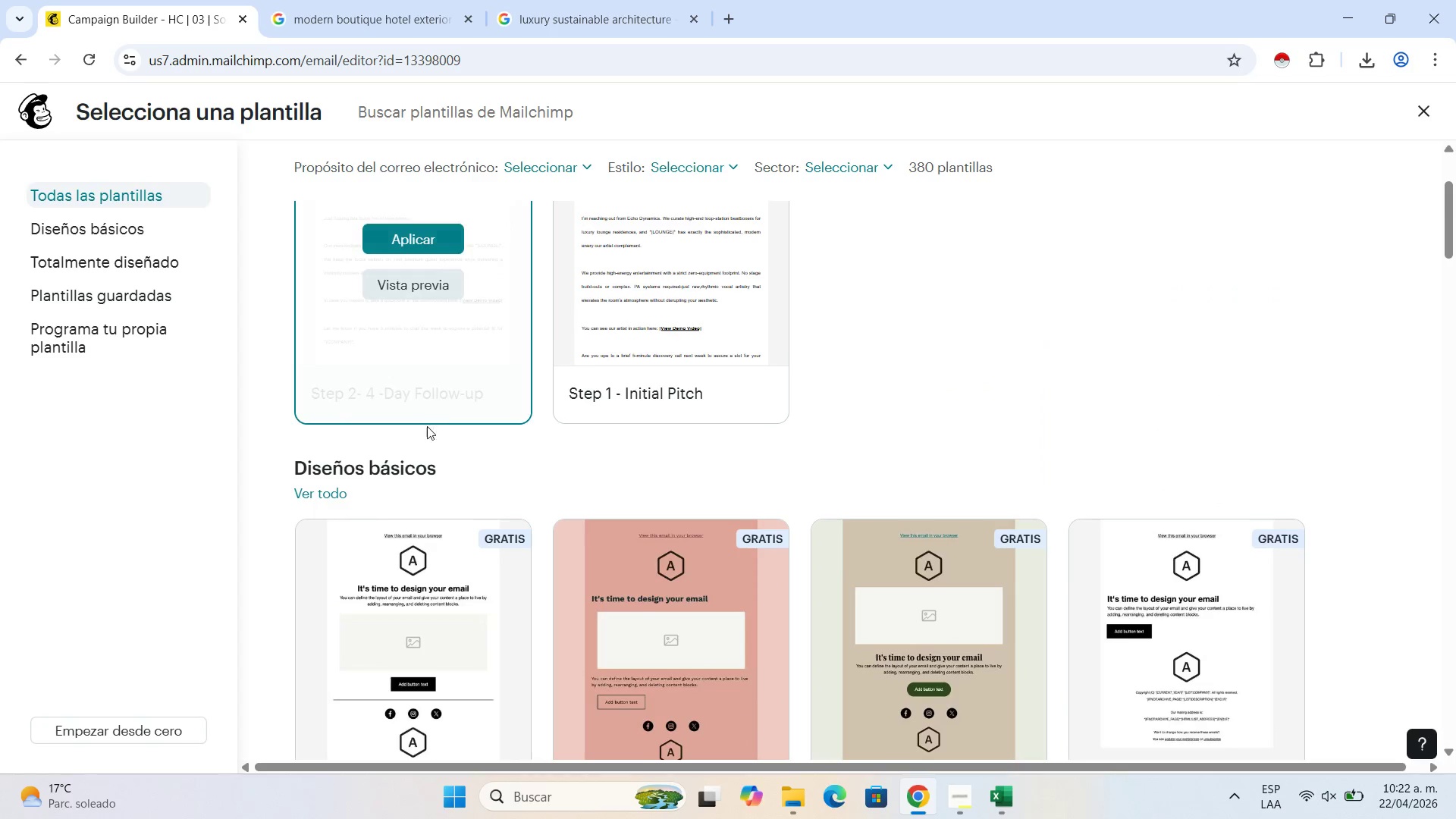 
scroll: coordinate [430, 453], scroll_direction: up, amount: 1.0
 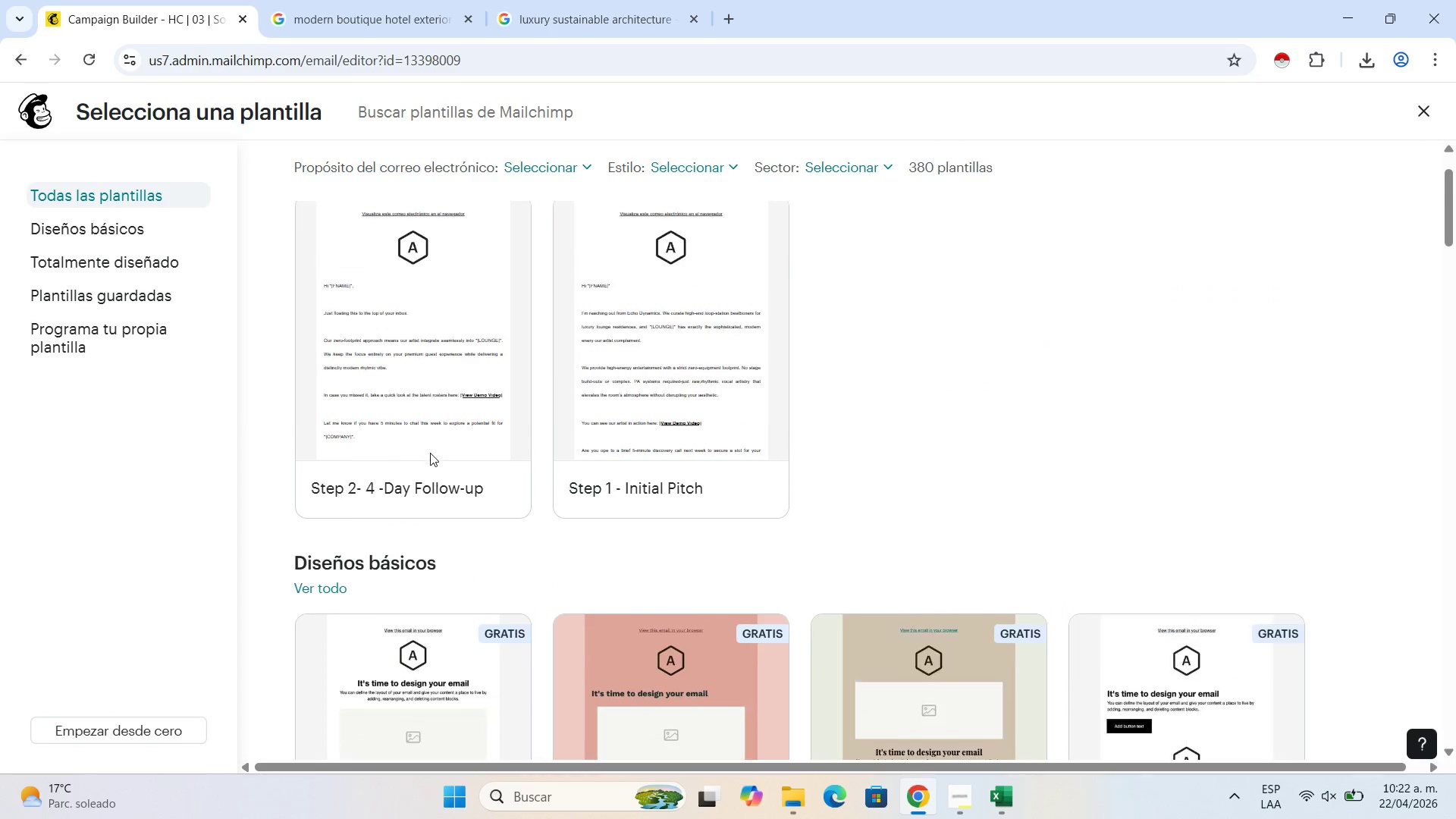 
scroll: coordinate [430, 453], scroll_direction: down, amount: 3.0
 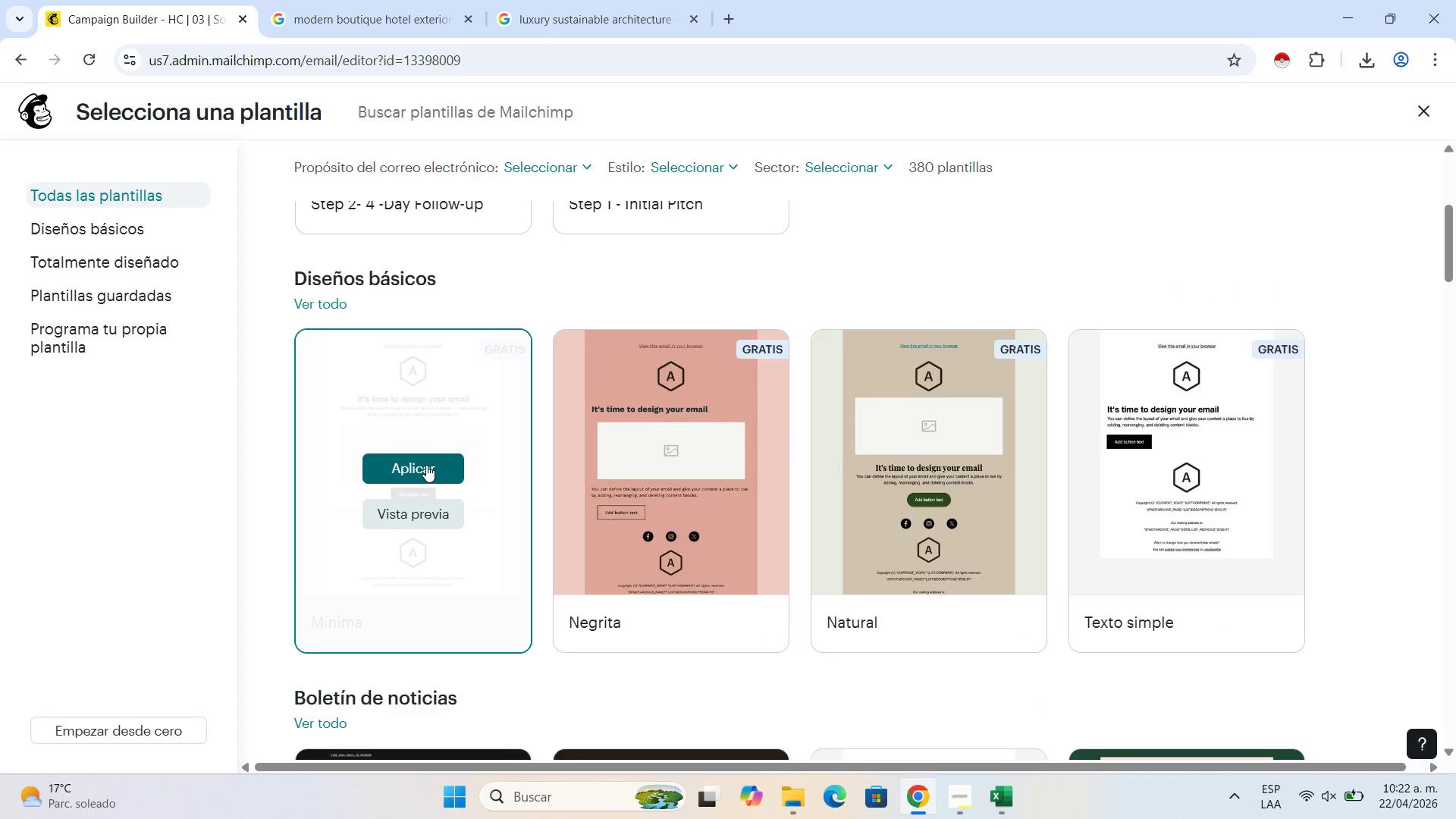 
left_click([426, 465])
 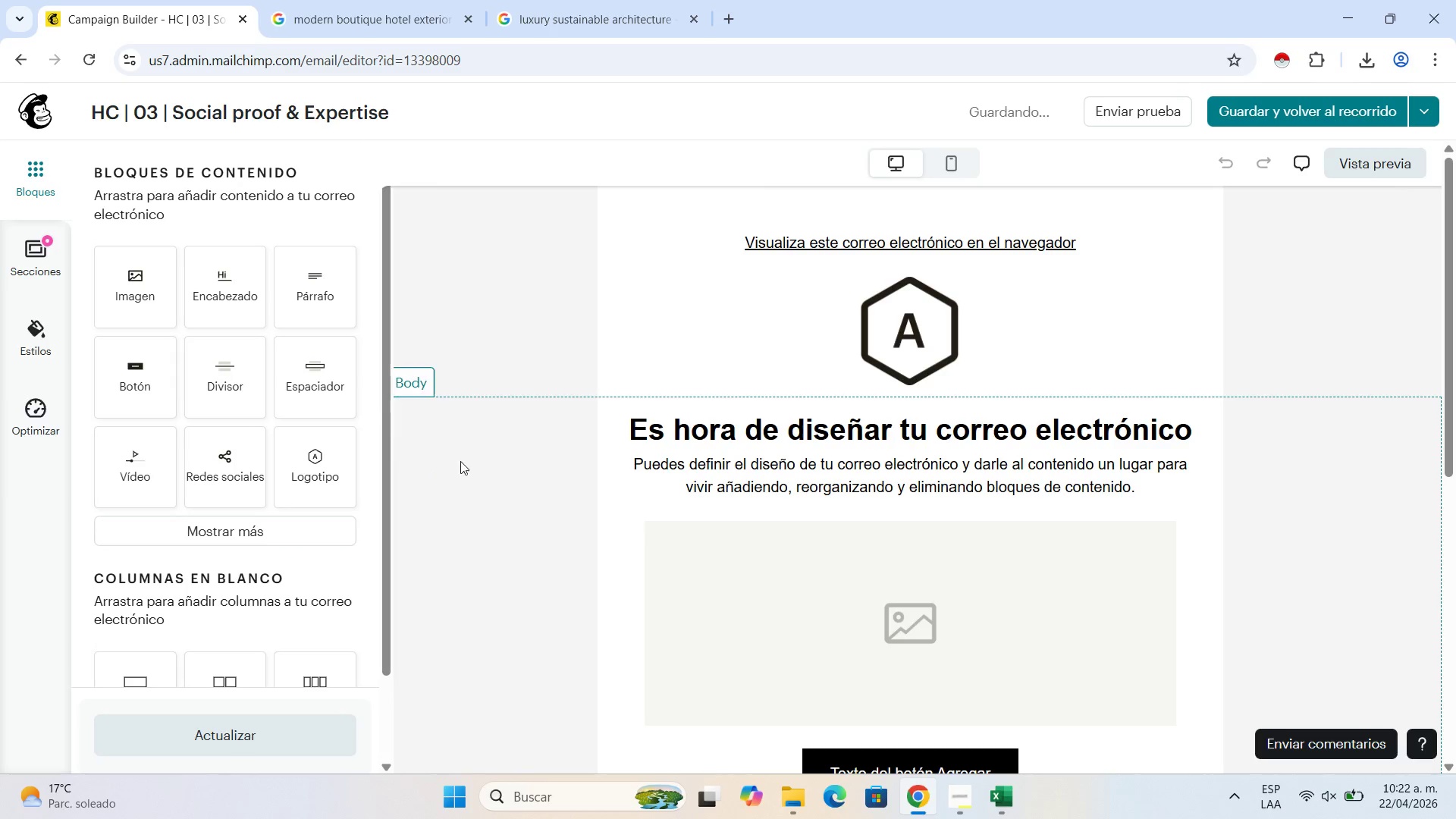 
left_click([830, 364])
 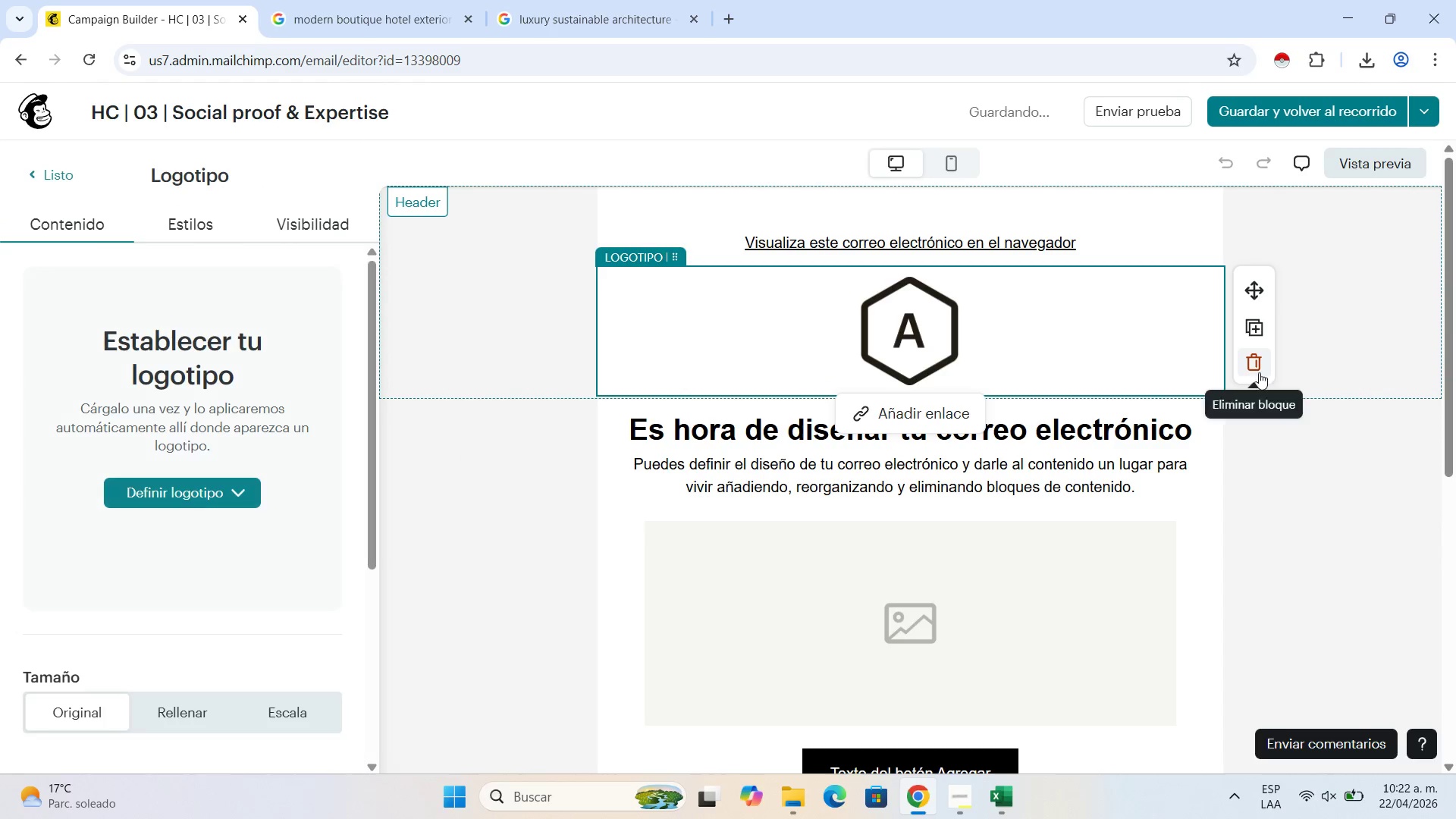 
left_click([1259, 366])
 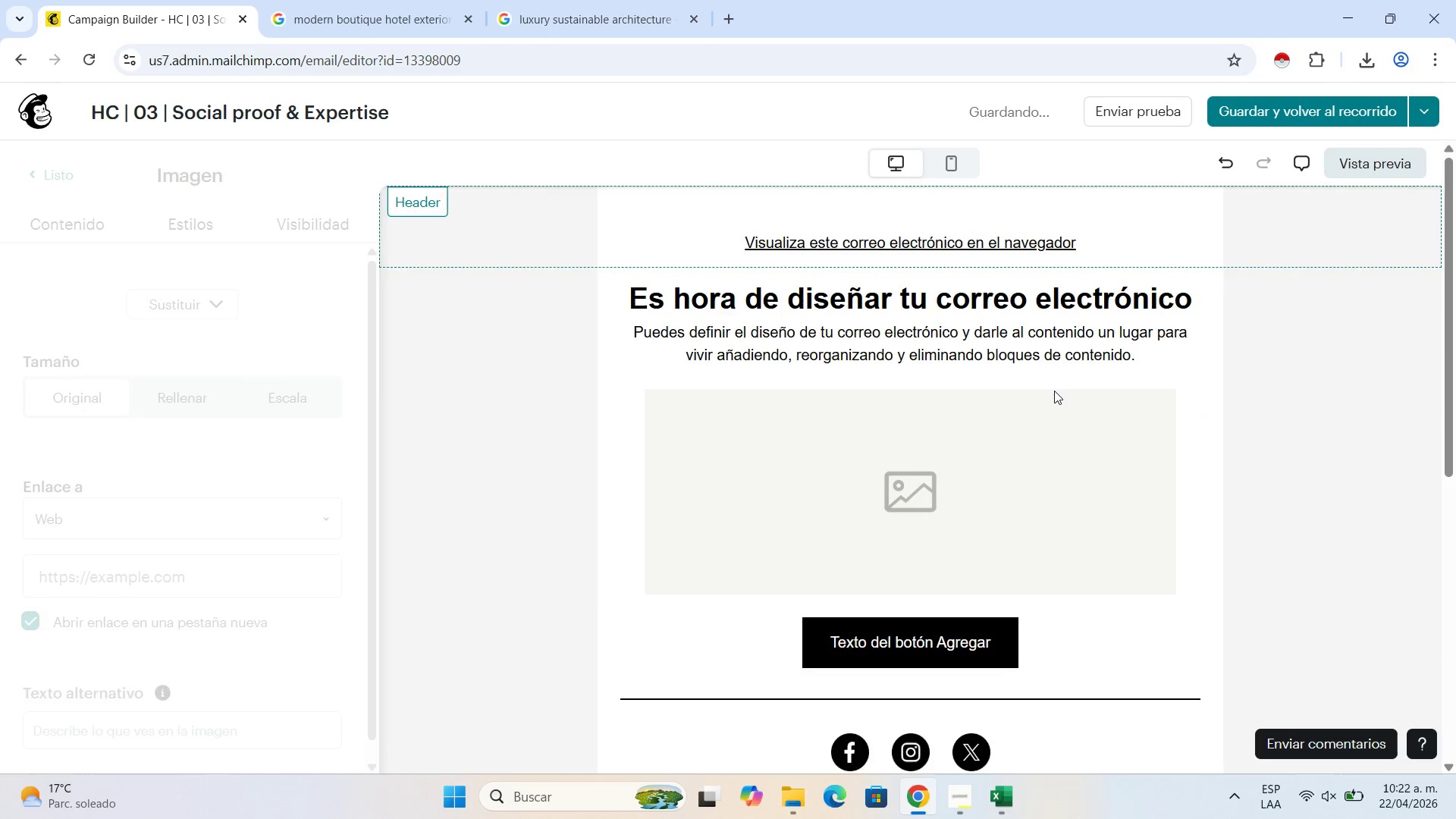 
scroll: coordinate [1043, 417], scroll_direction: down, amount: 6.0
 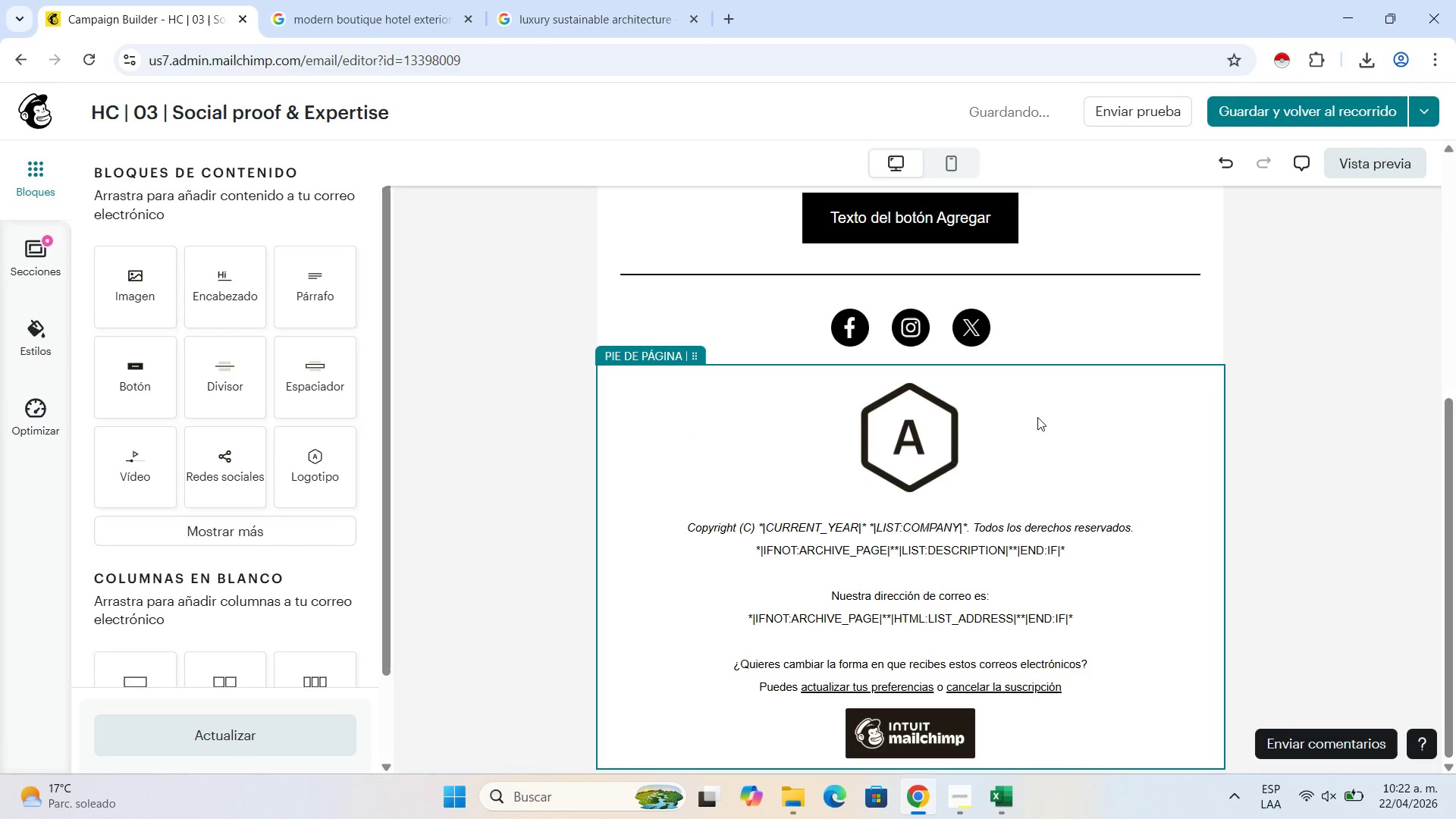 
left_click([1037, 417])
 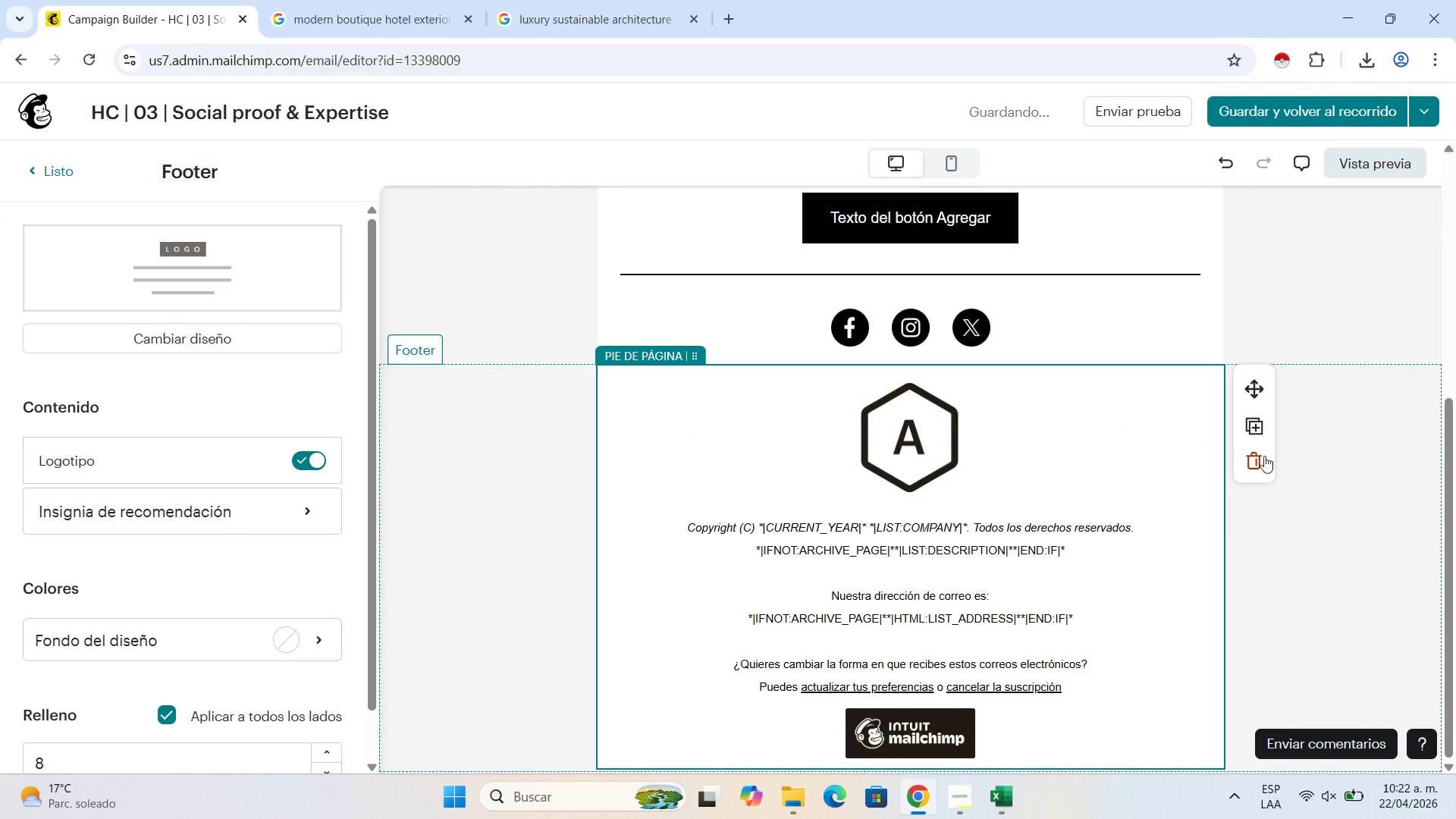 
left_click([1254, 456])
 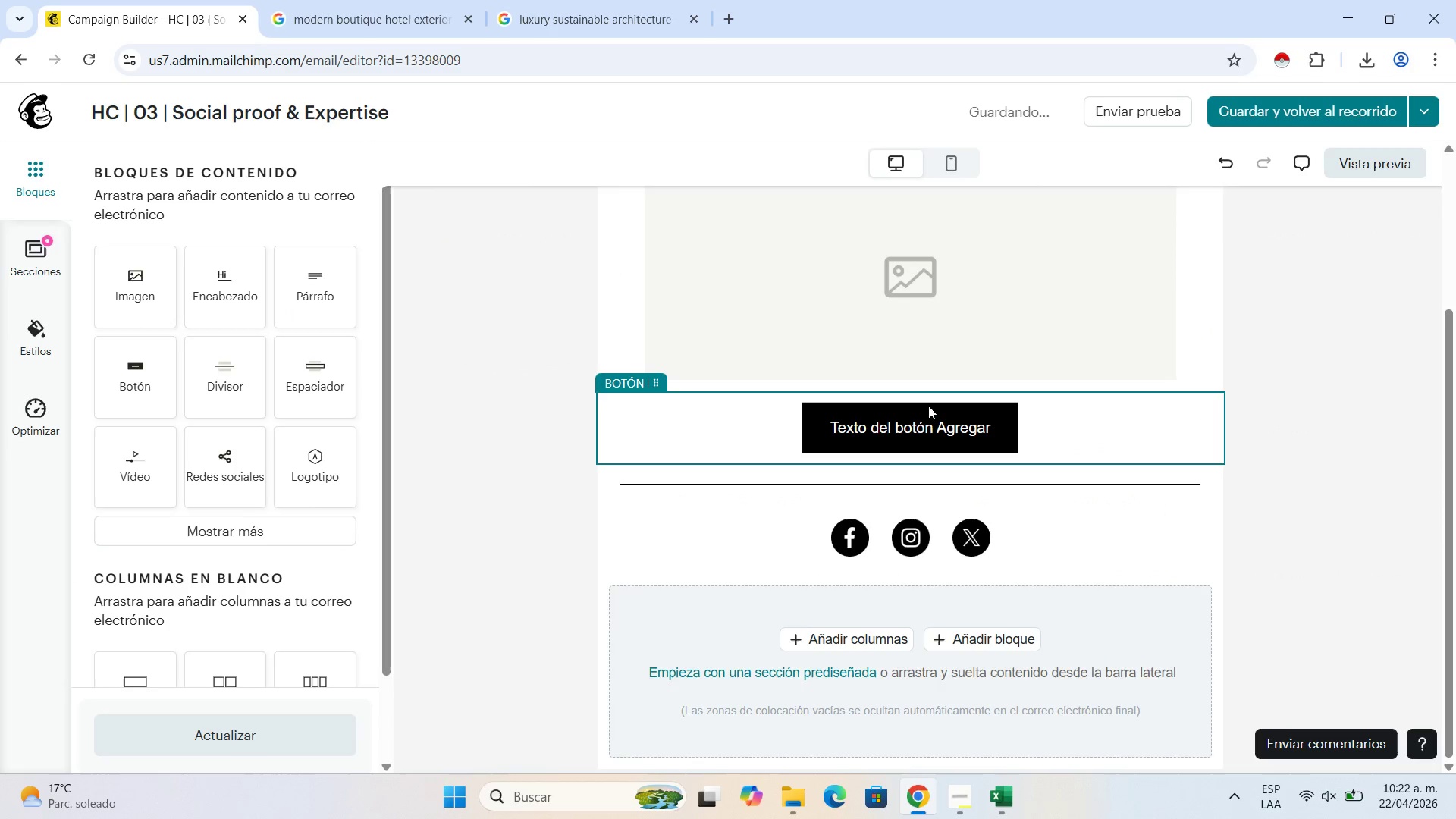 
scroll: coordinate [928, 406], scroll_direction: up, amount: 3.0
 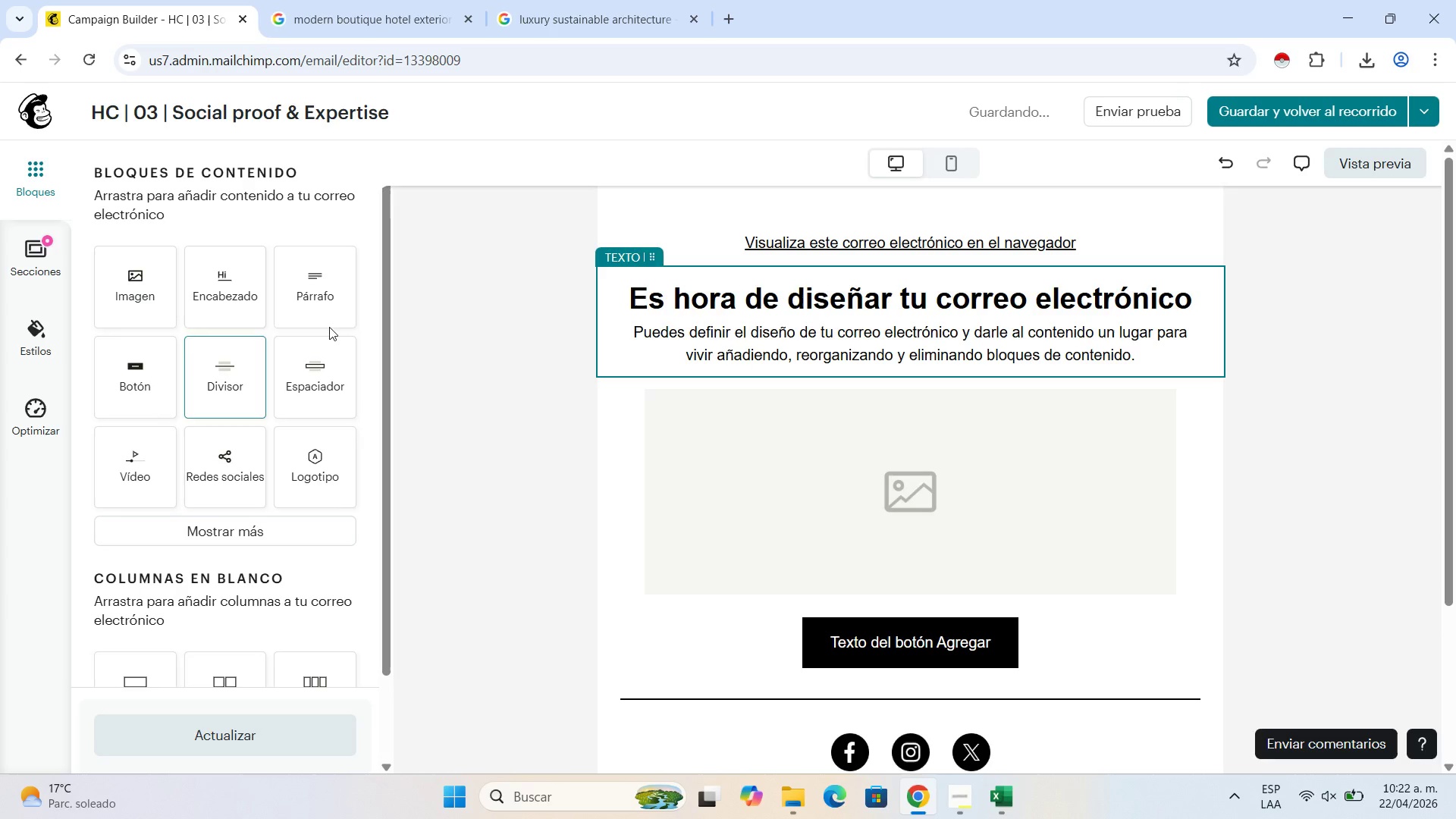 
left_click_drag(start_coordinate=[305, 301], to_coordinate=[848, 590])
 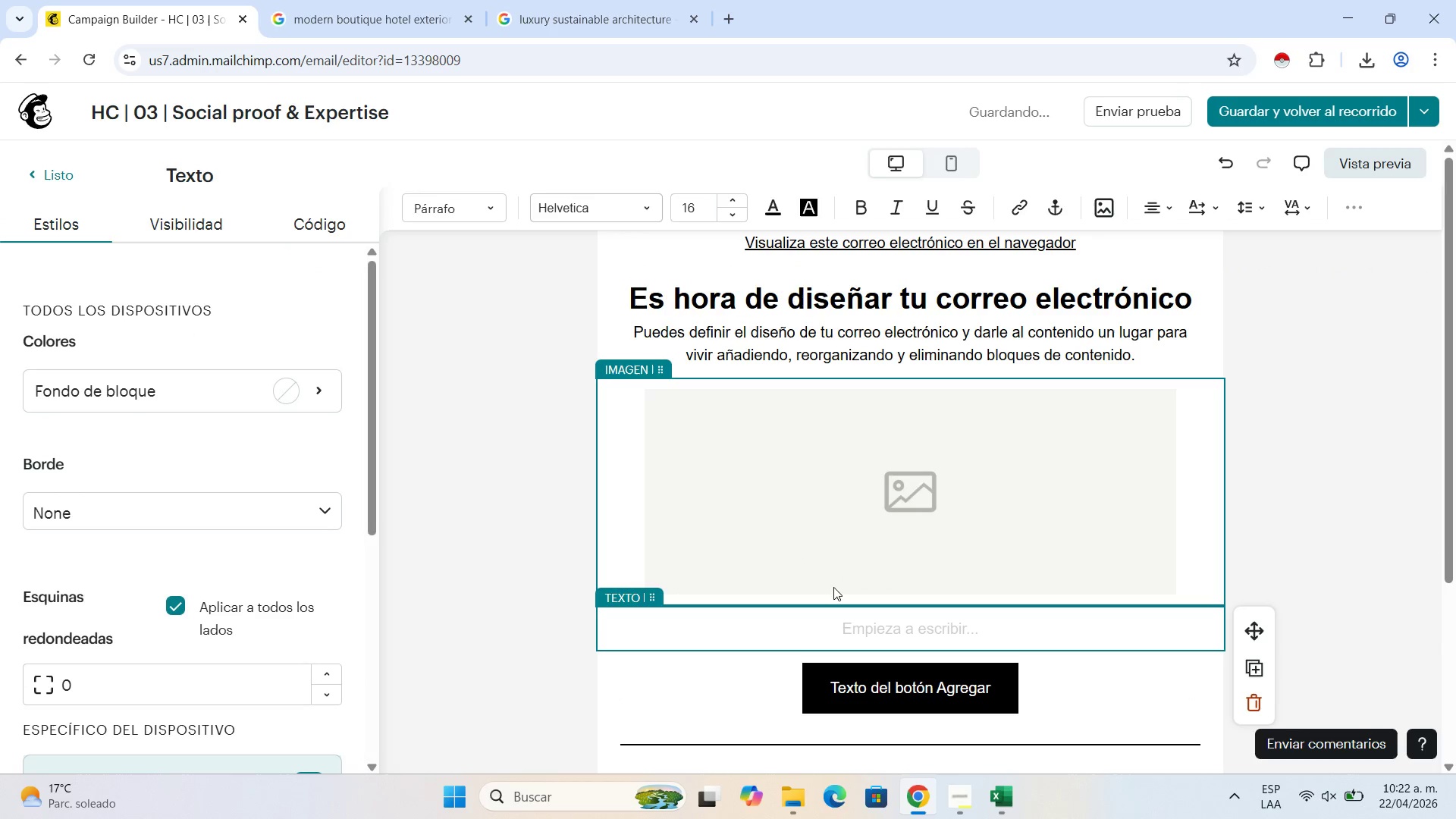 
scroll: coordinate [867, 506], scroll_direction: down, amount: 1.0
 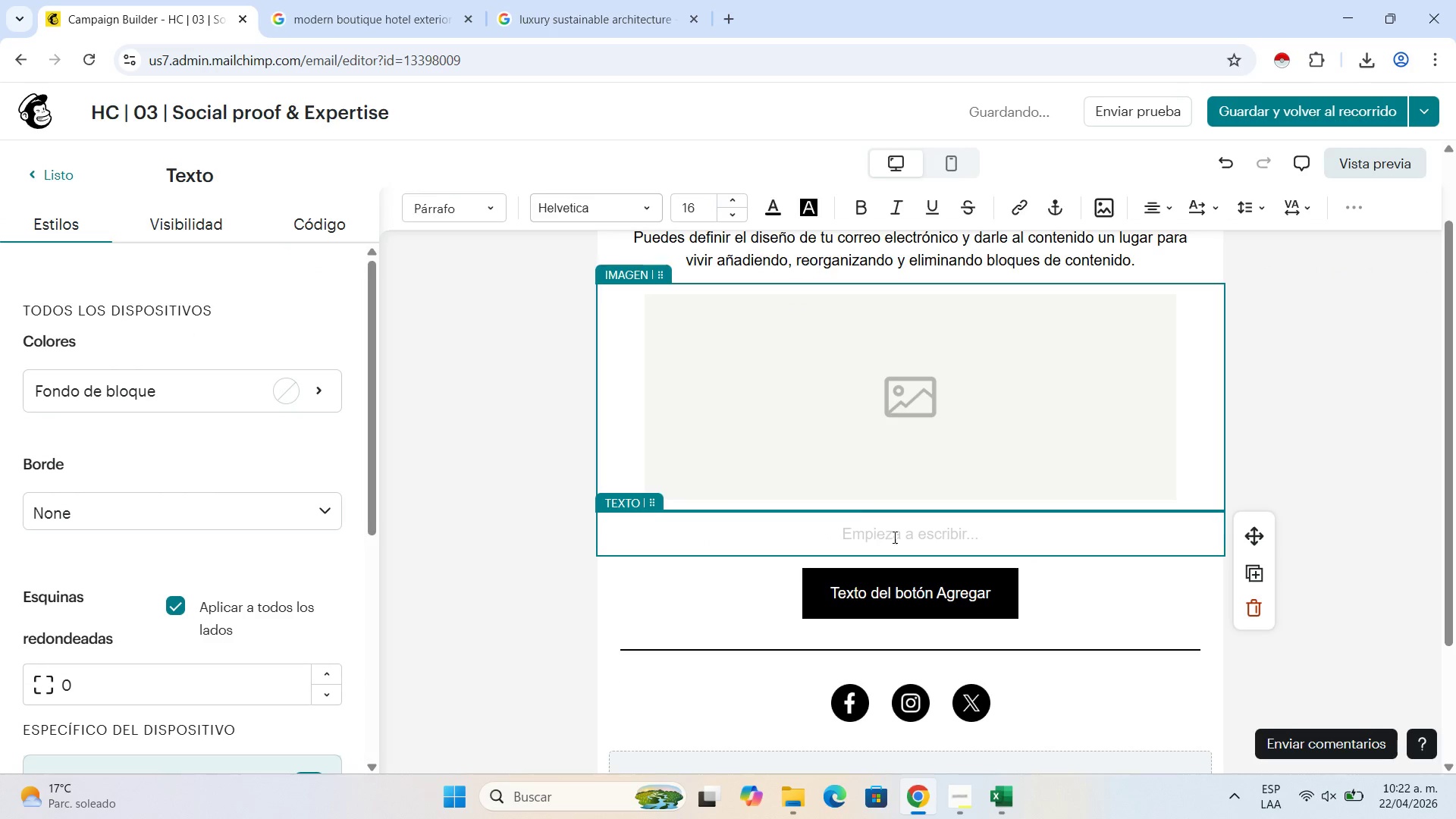 
left_click([893, 537])
 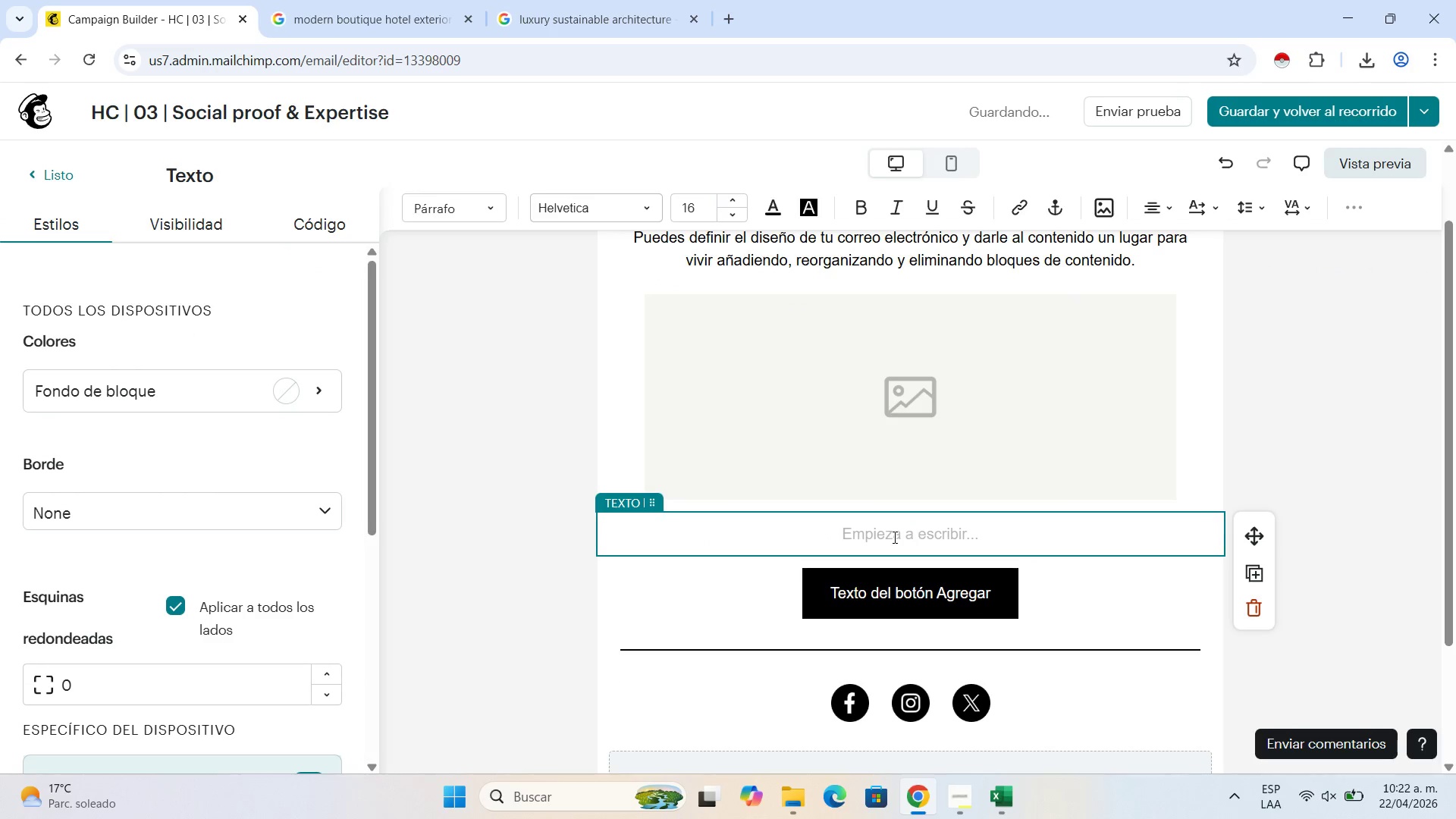 
type(Dear )
 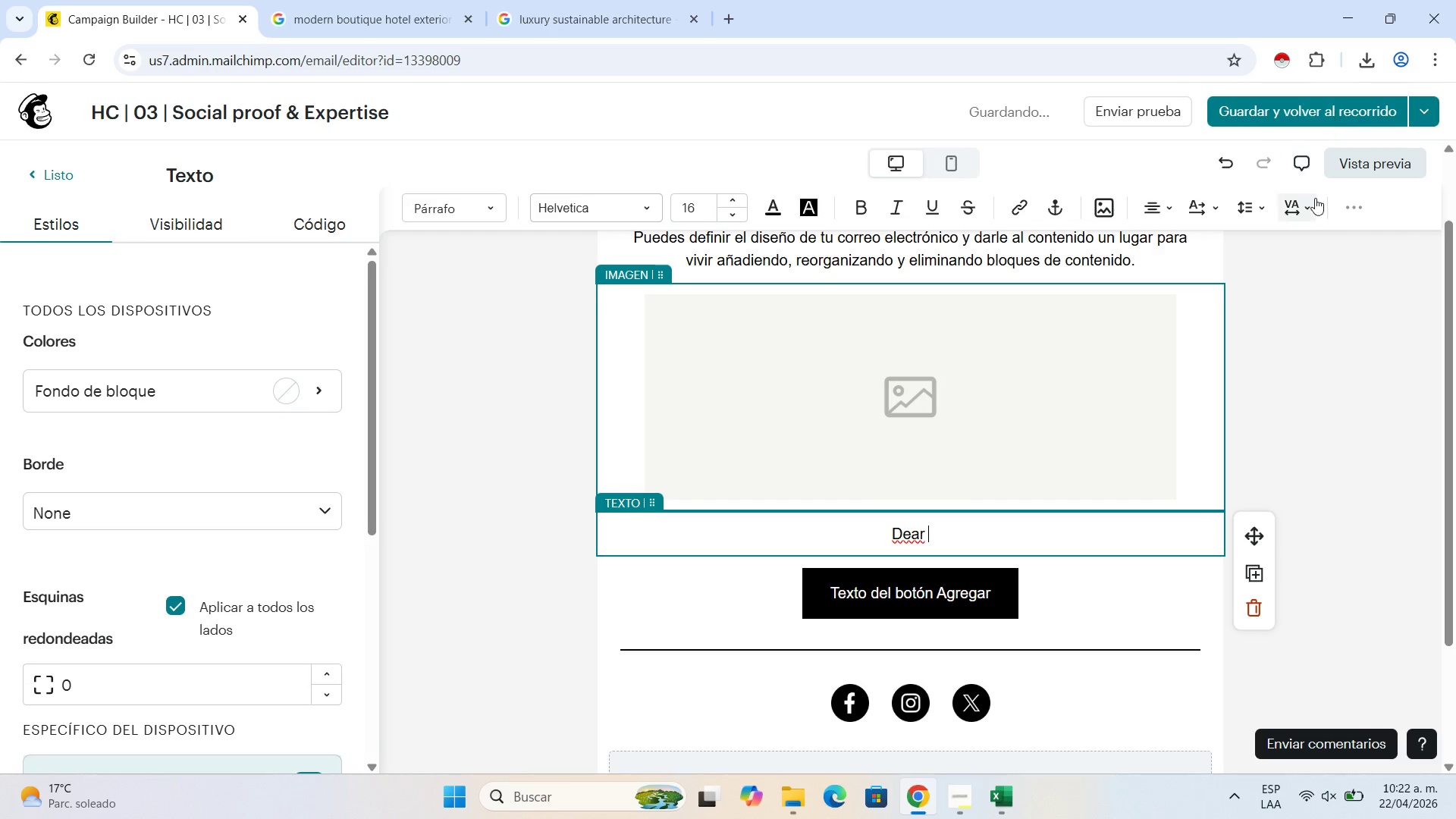 
left_click([1345, 202])
 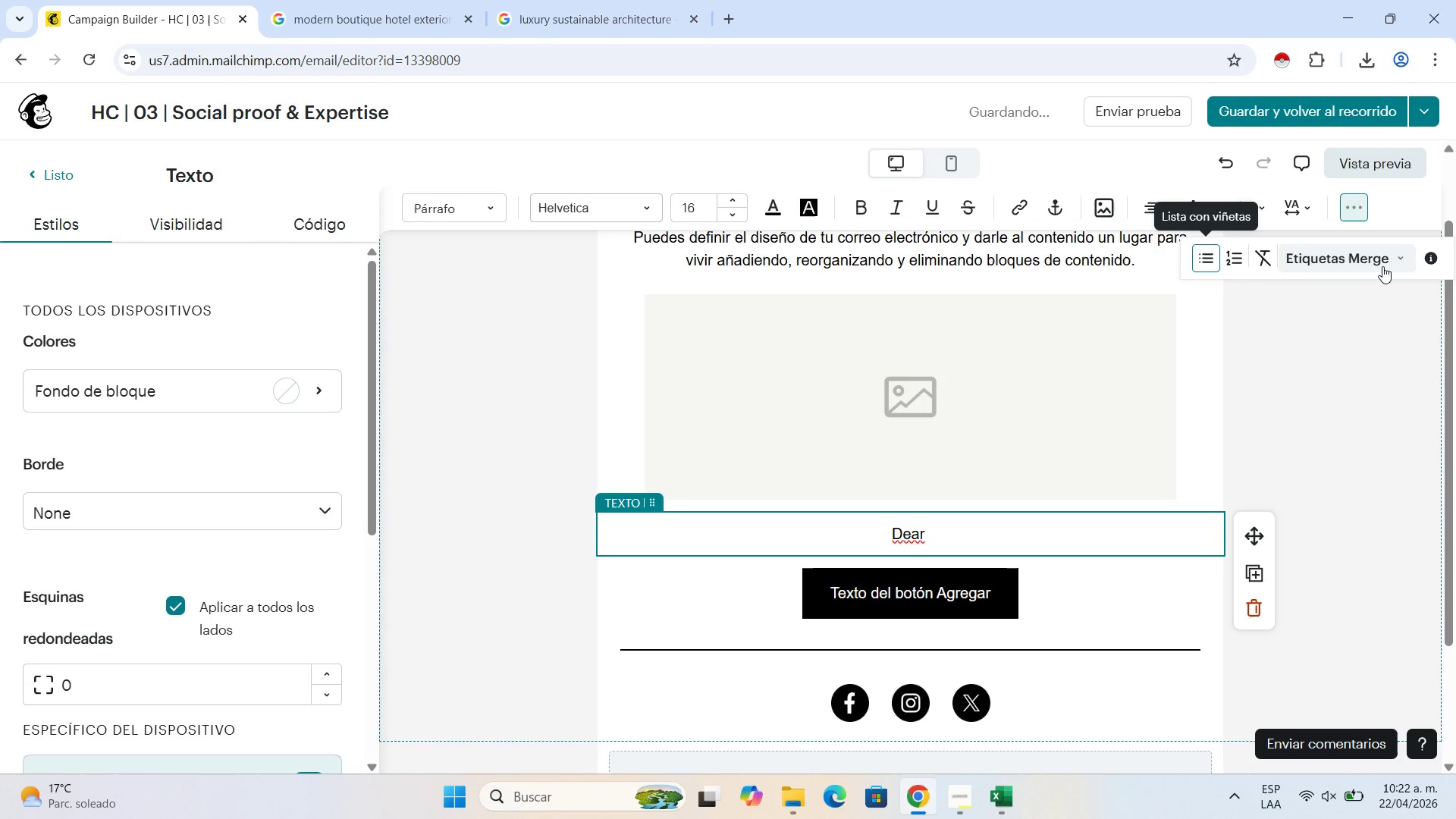 
left_click([1382, 266])
 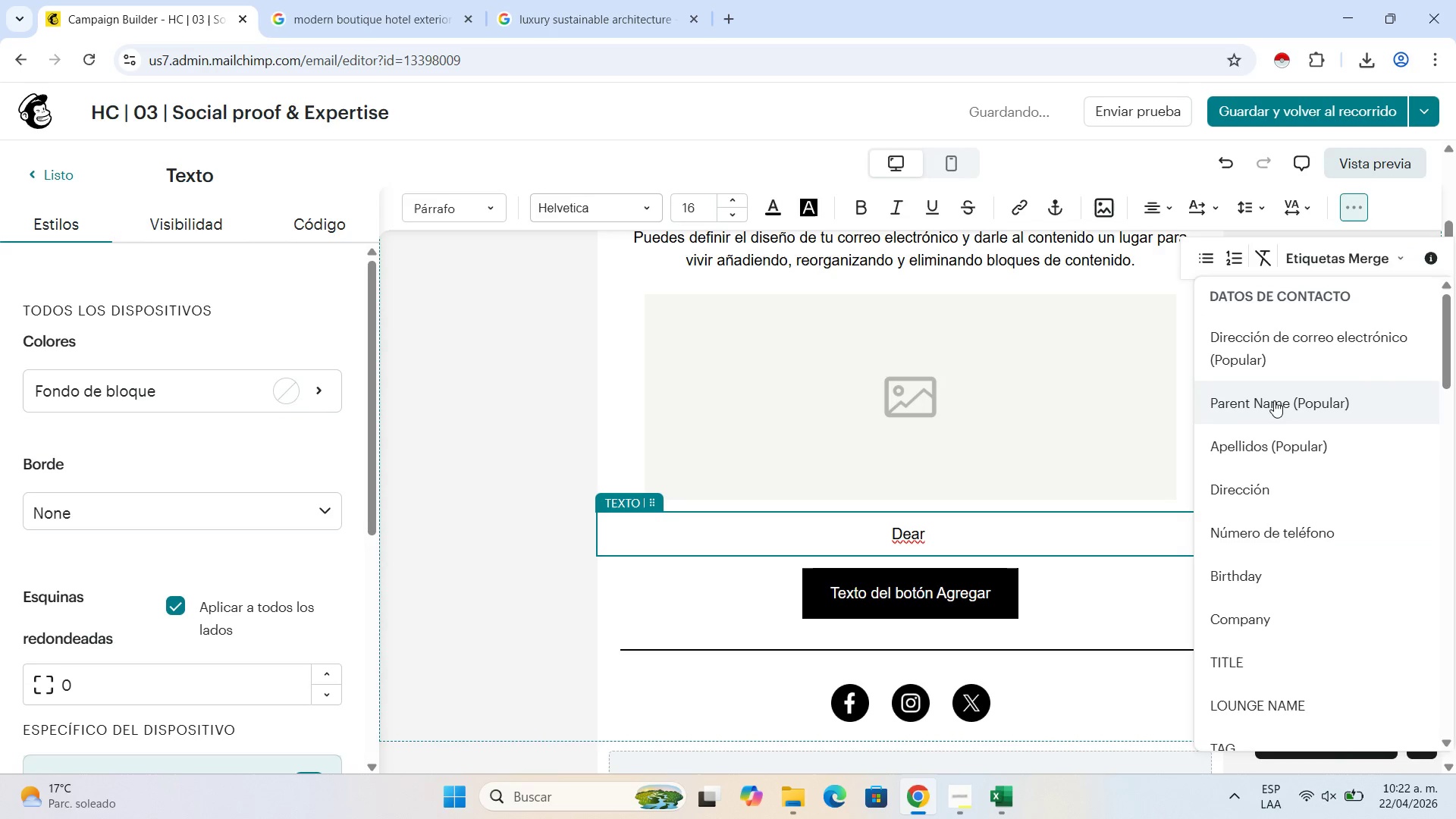 
left_click([1277, 391])
 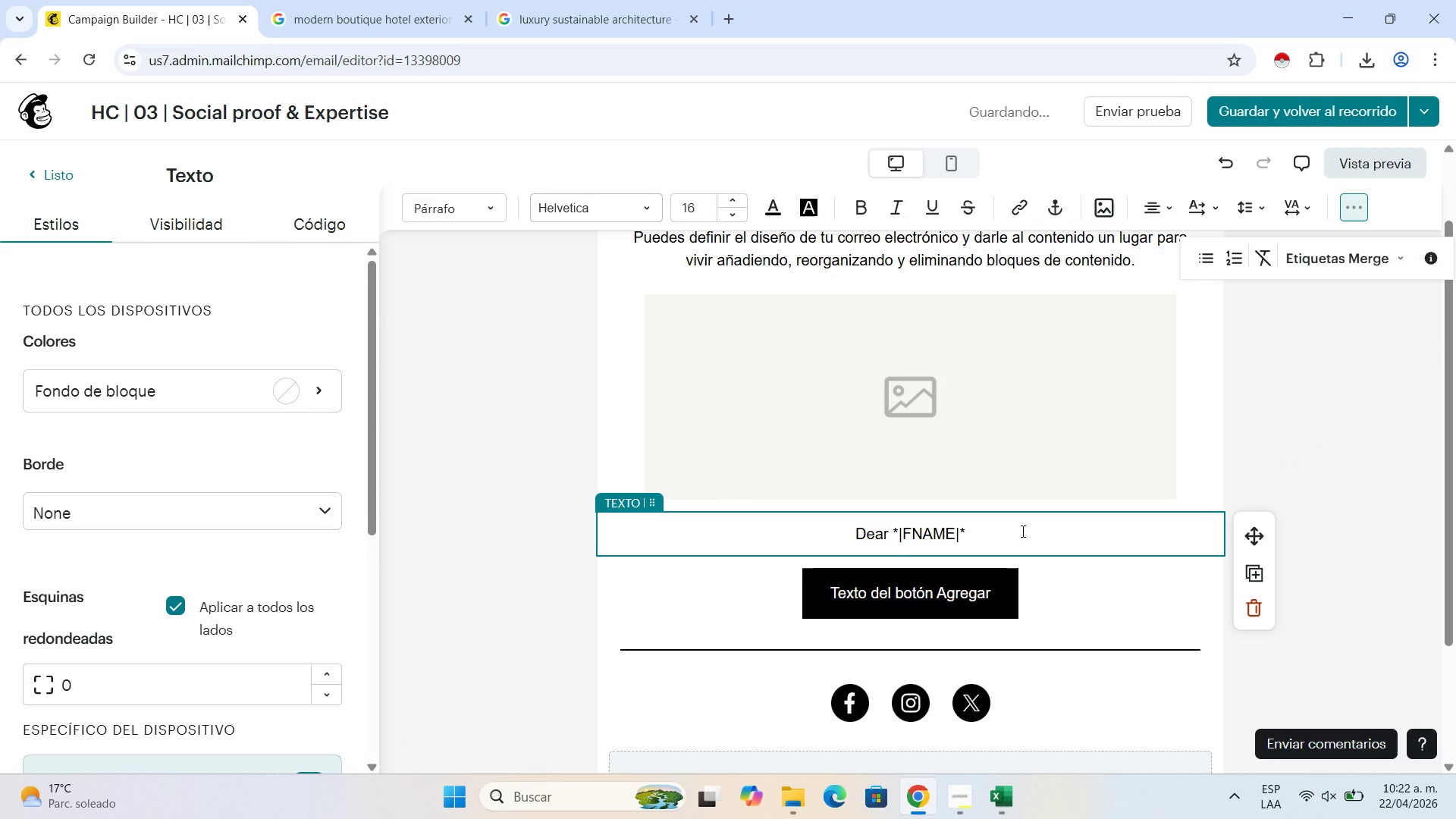 
key(Comma)
 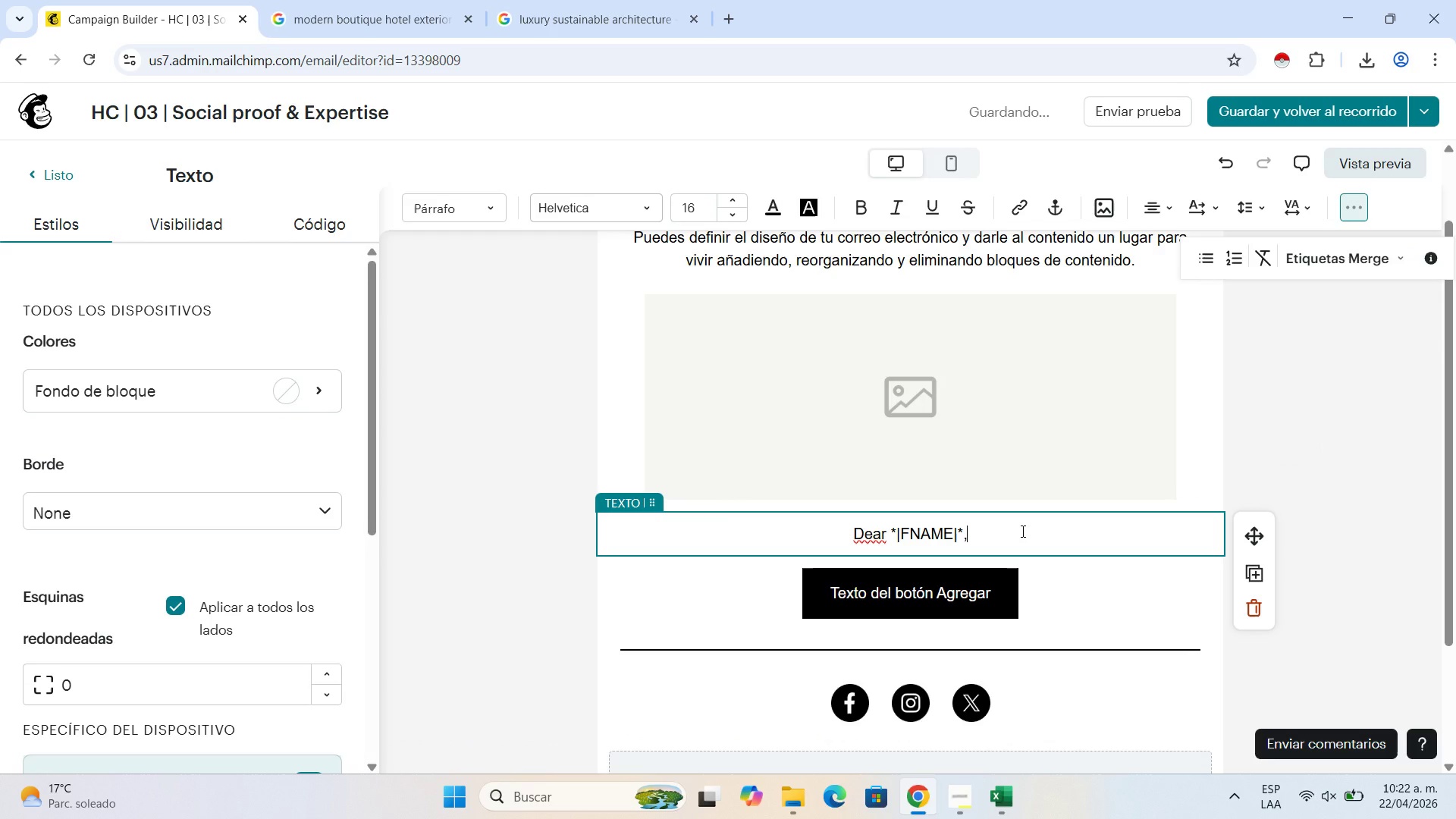 
key(Shift+Enter)
 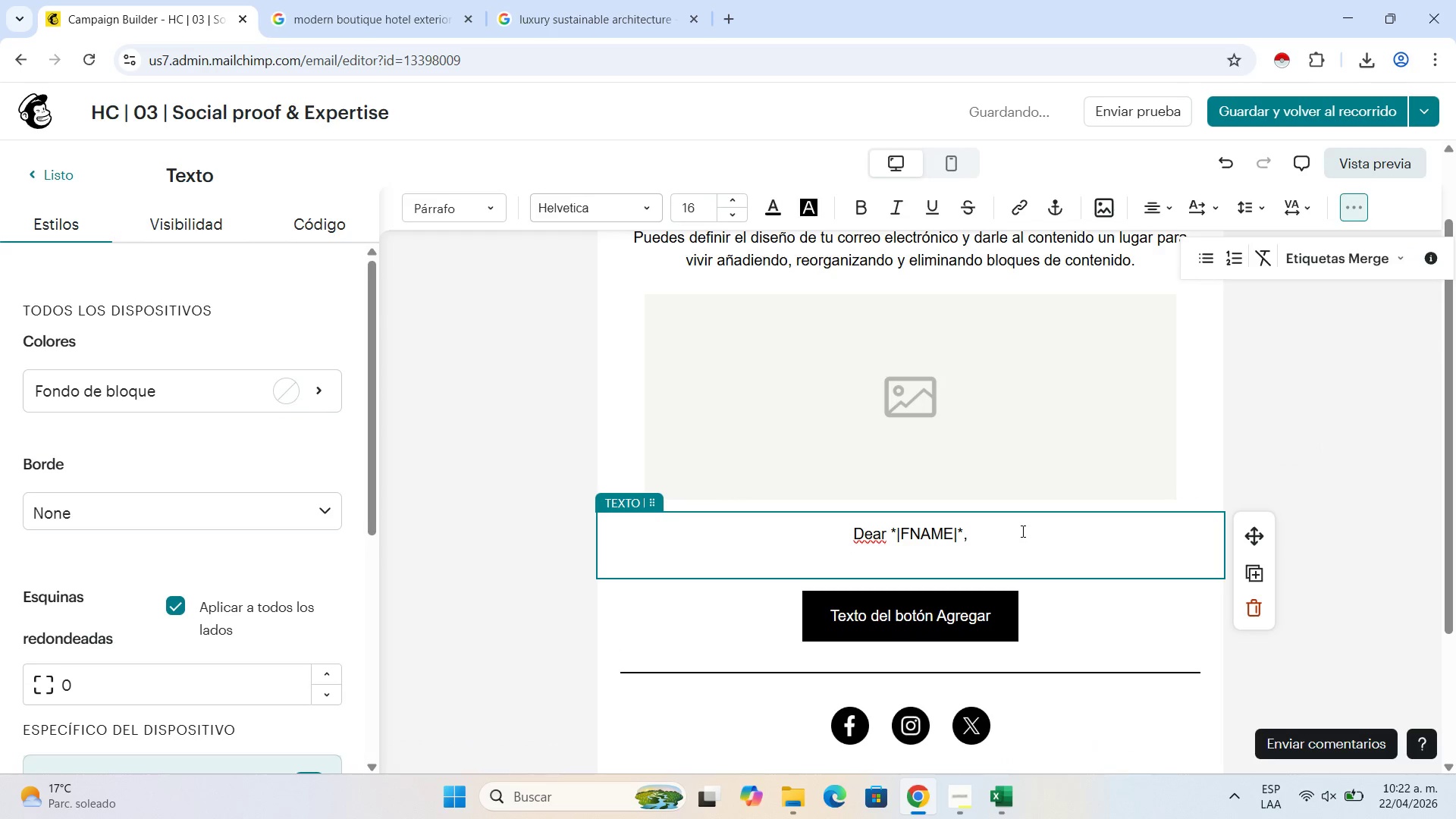 
key(Shift+Enter)
 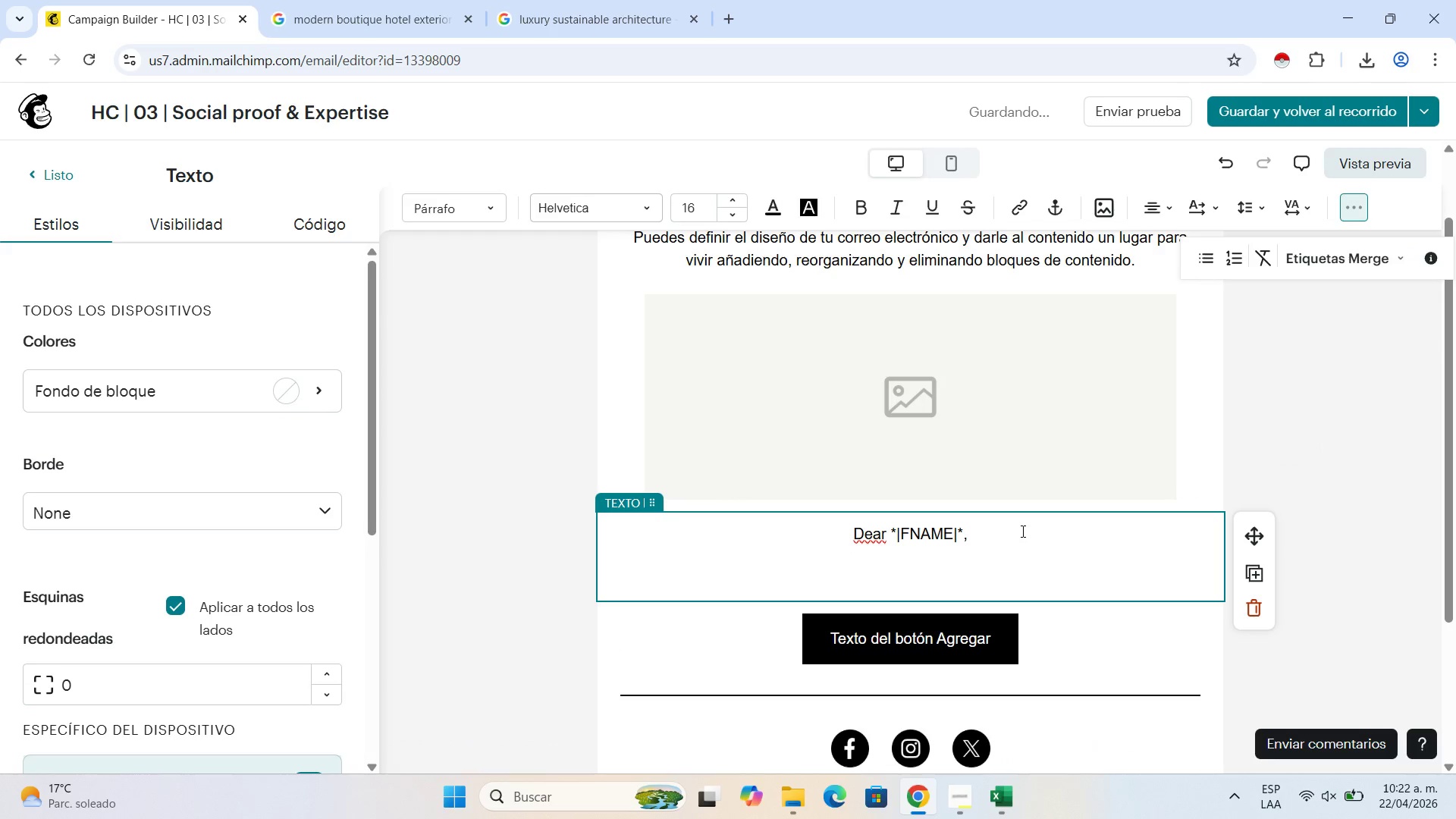 
type(At Peak Charge Solutions, we believe that the properties )
key(Backspace)
key(Backspace)
key(Backspace)
key(Backspace)
key(Backspace)
key(Backspace)
key(Backspace)
key(Backspace)
key(Backspace)
key(Backspace)
key(Backspace)
type(best way to understand the impact of EV insfrastructureis to )
key(Backspace)
key(Backspace)
key(Backspace)
key(Backspace)
key(Backspace)
key(Backspace)
type( is to see it in action.)
 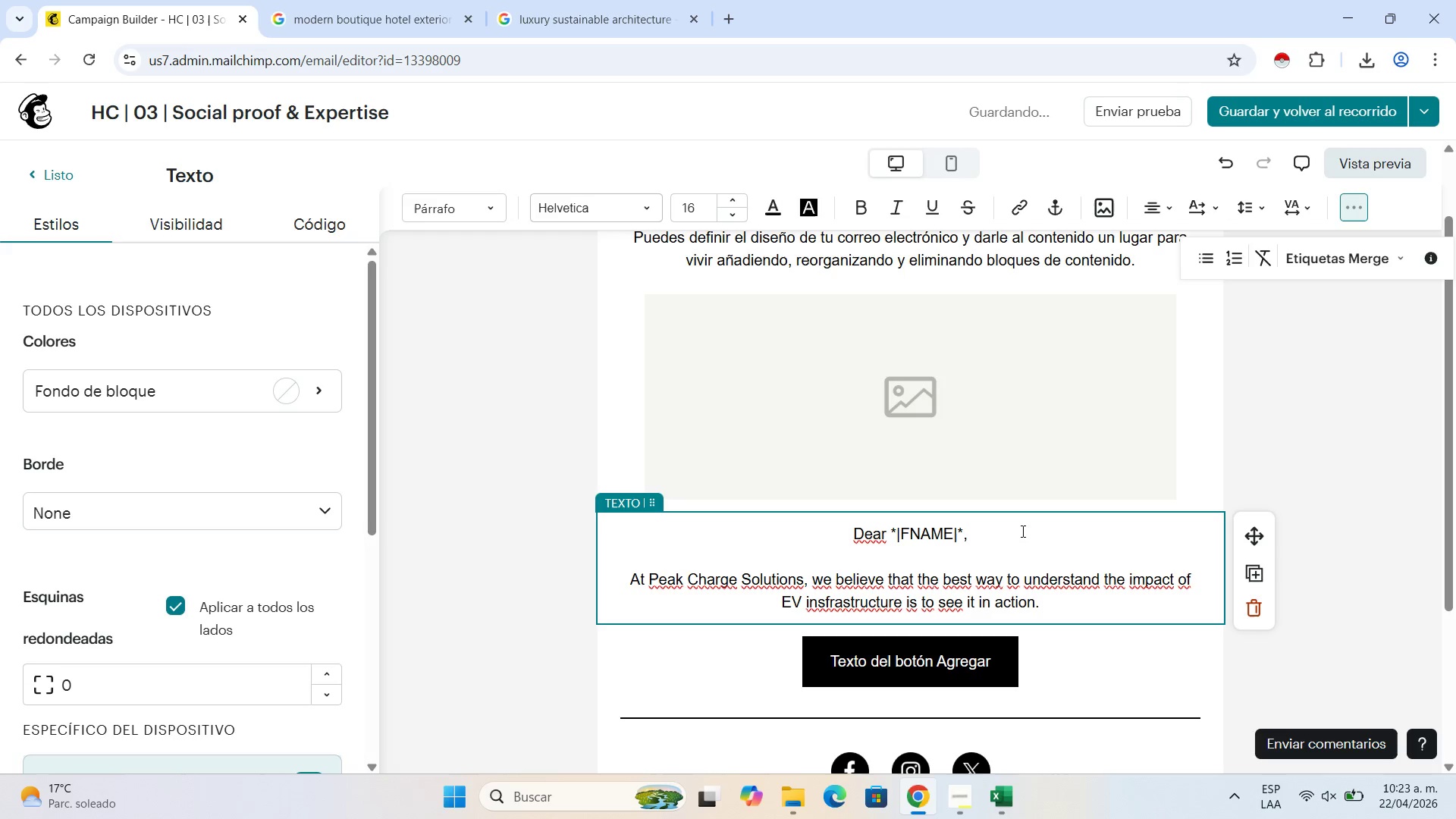 
key(Shift+Enter)
 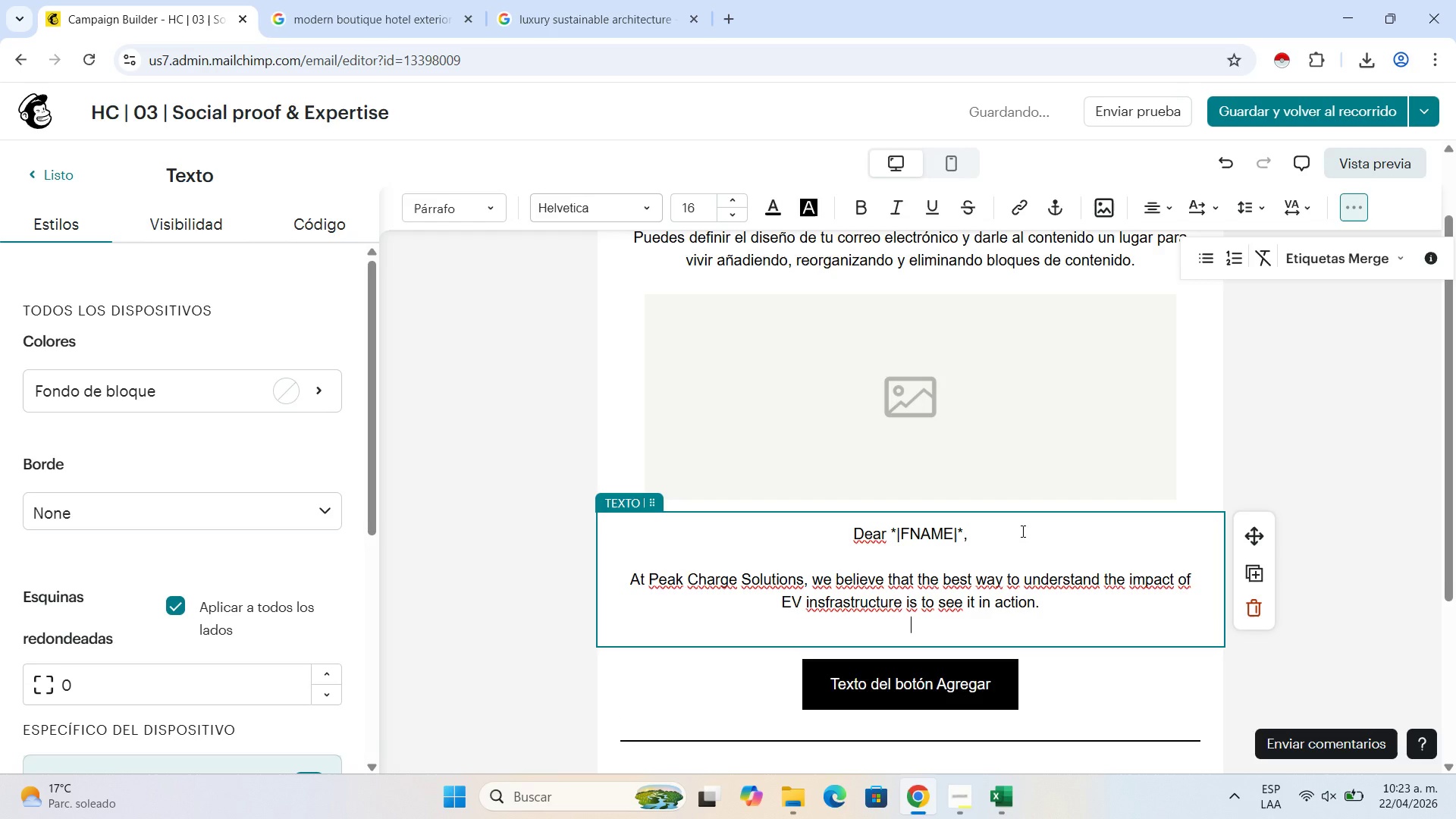 
key(Shift+Enter)
 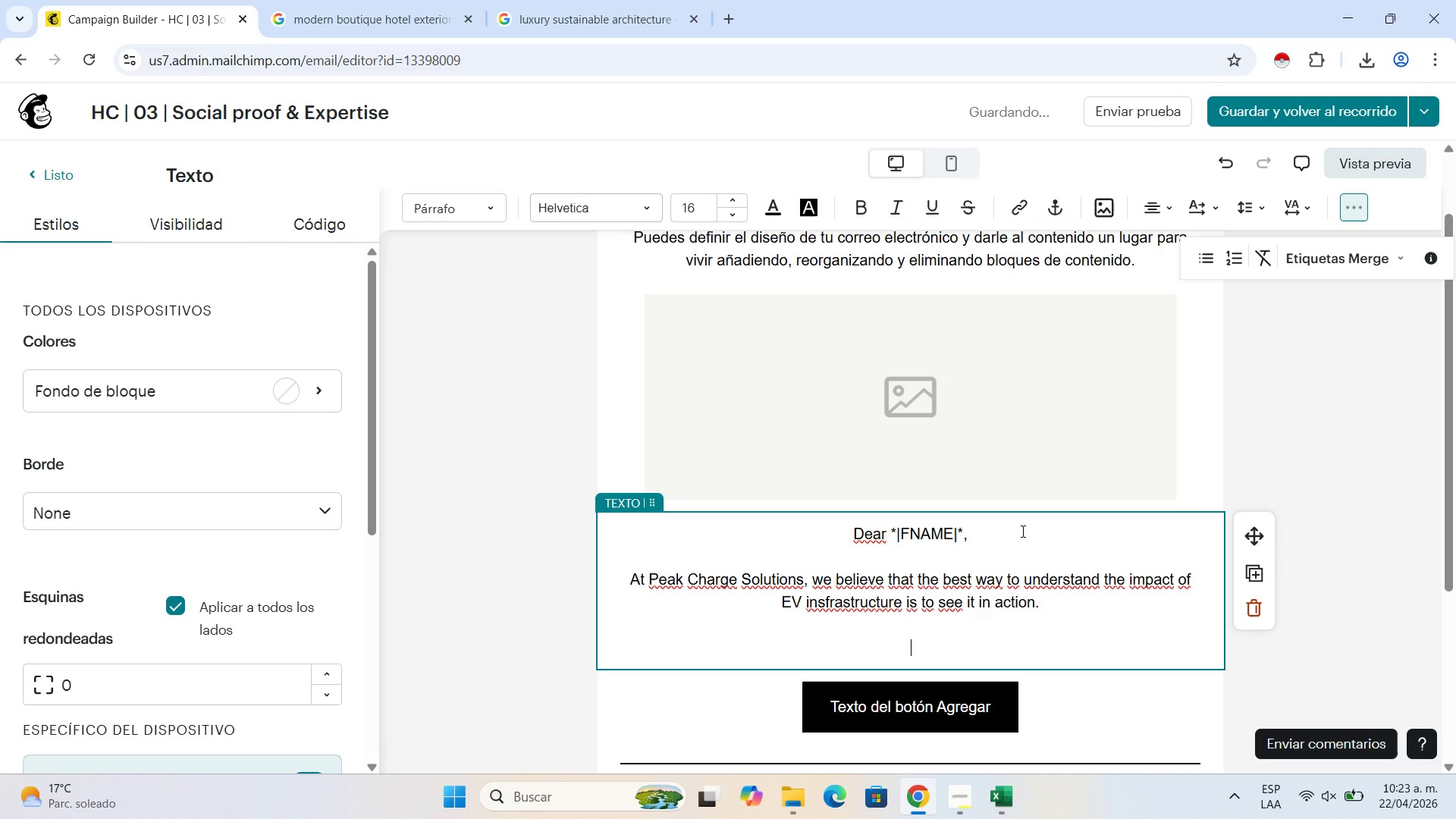 
type(We recently partnered with several boutiqye)
key(Backspace)
key(Backspace)
type(ue properties )
 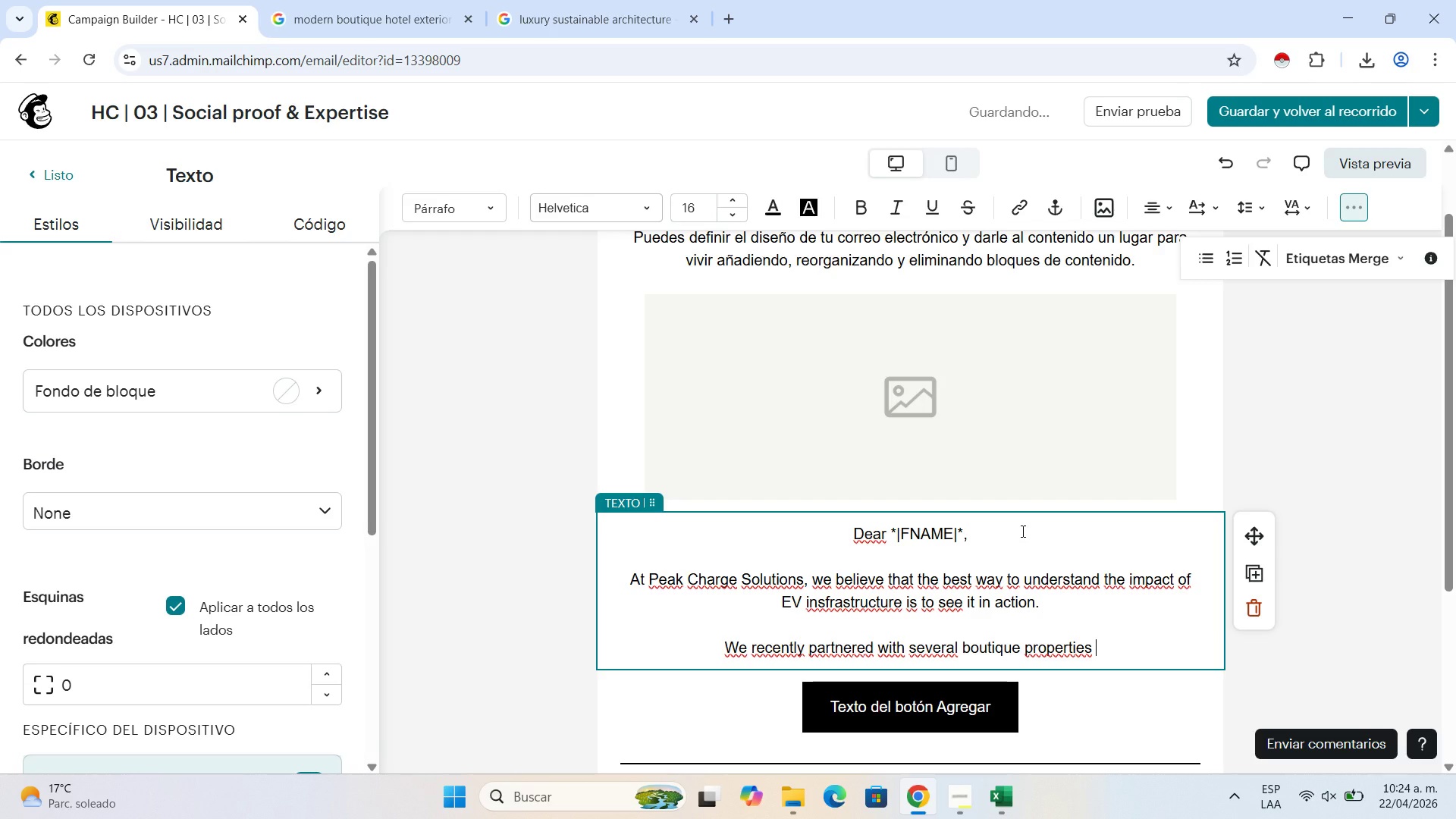 
type(in the p)
key(Backspace)
type(Pacific NOrthwest)
 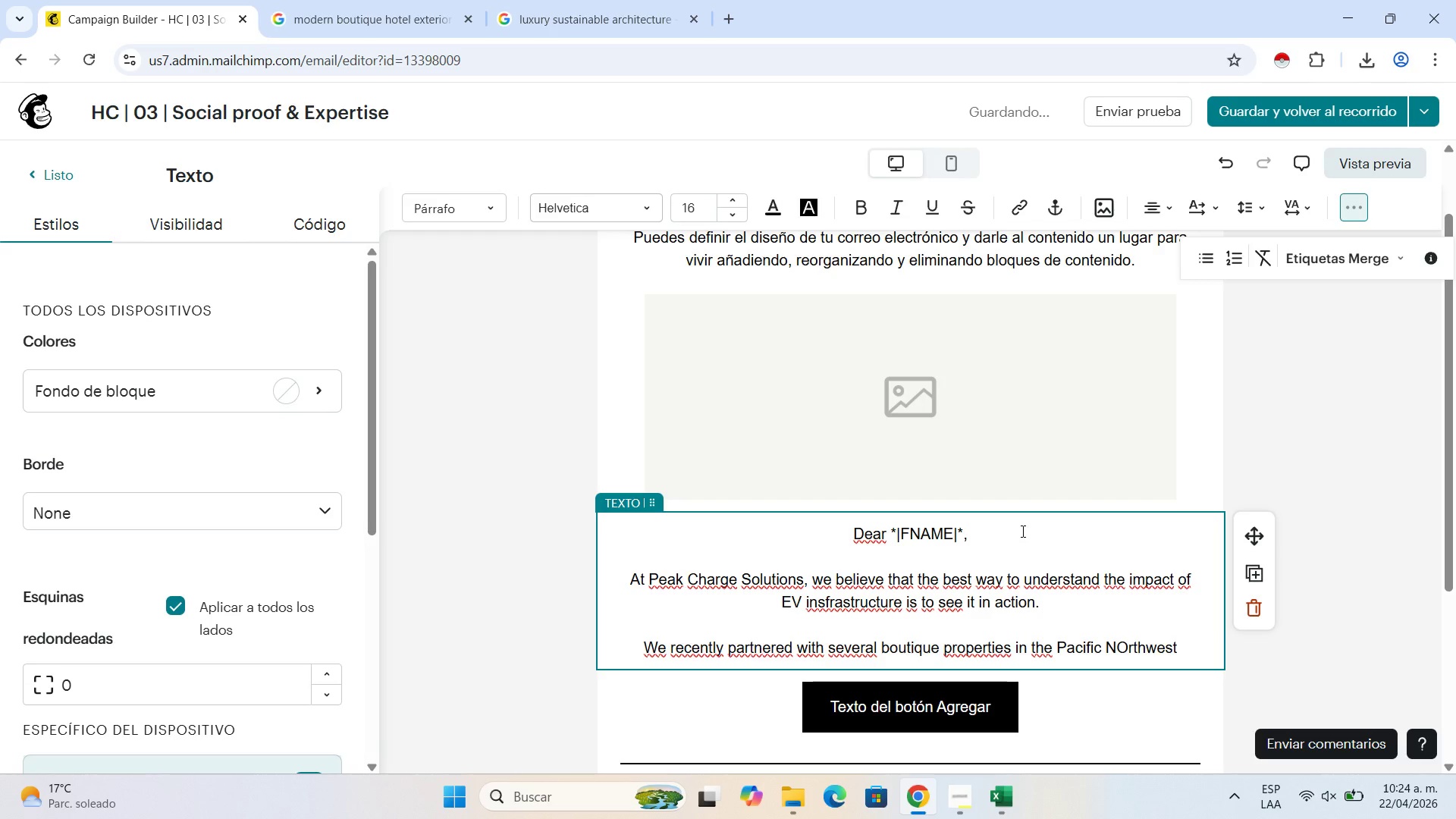 
left_click([1127, 647])
 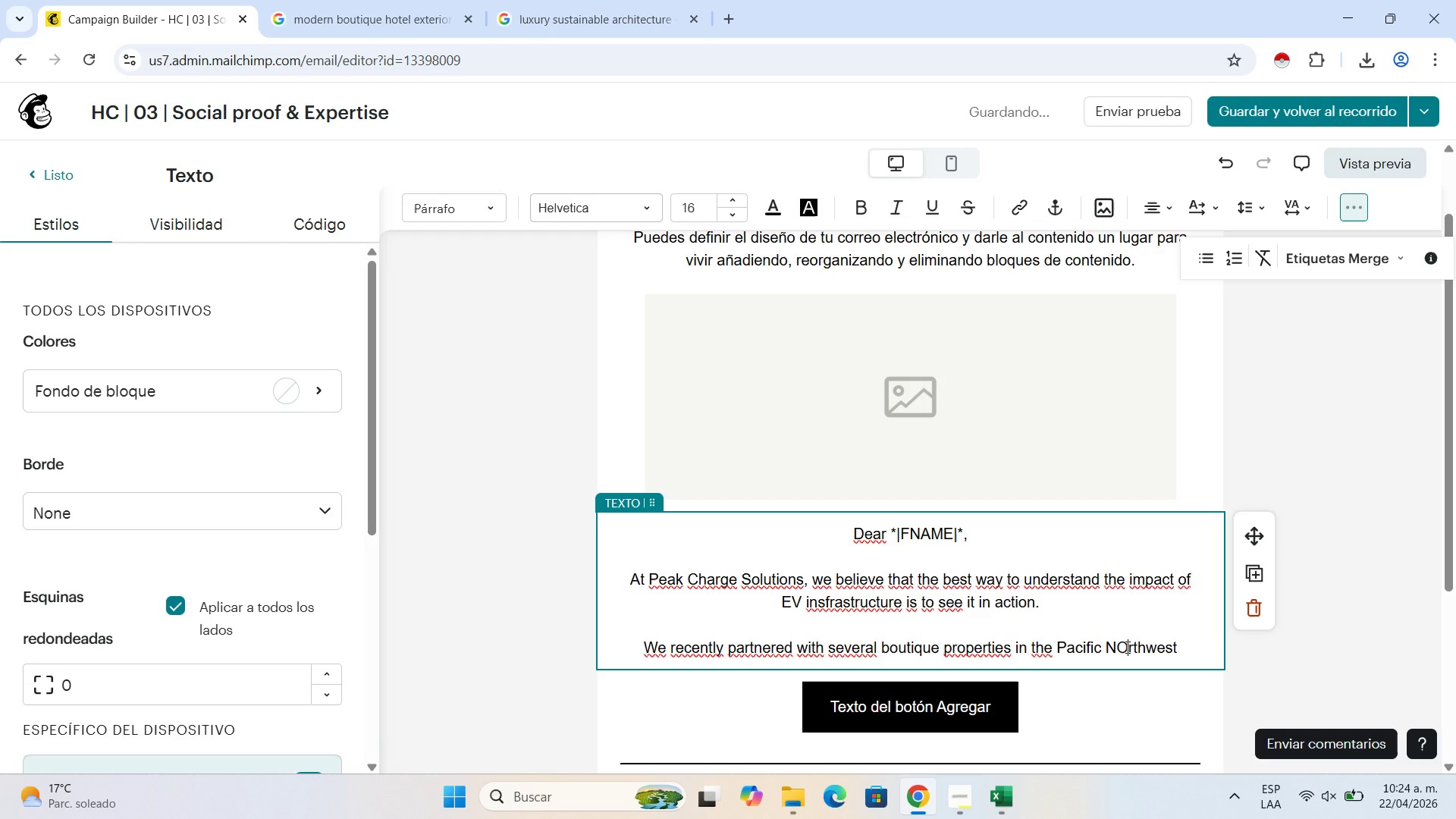 
key(Backspace)
 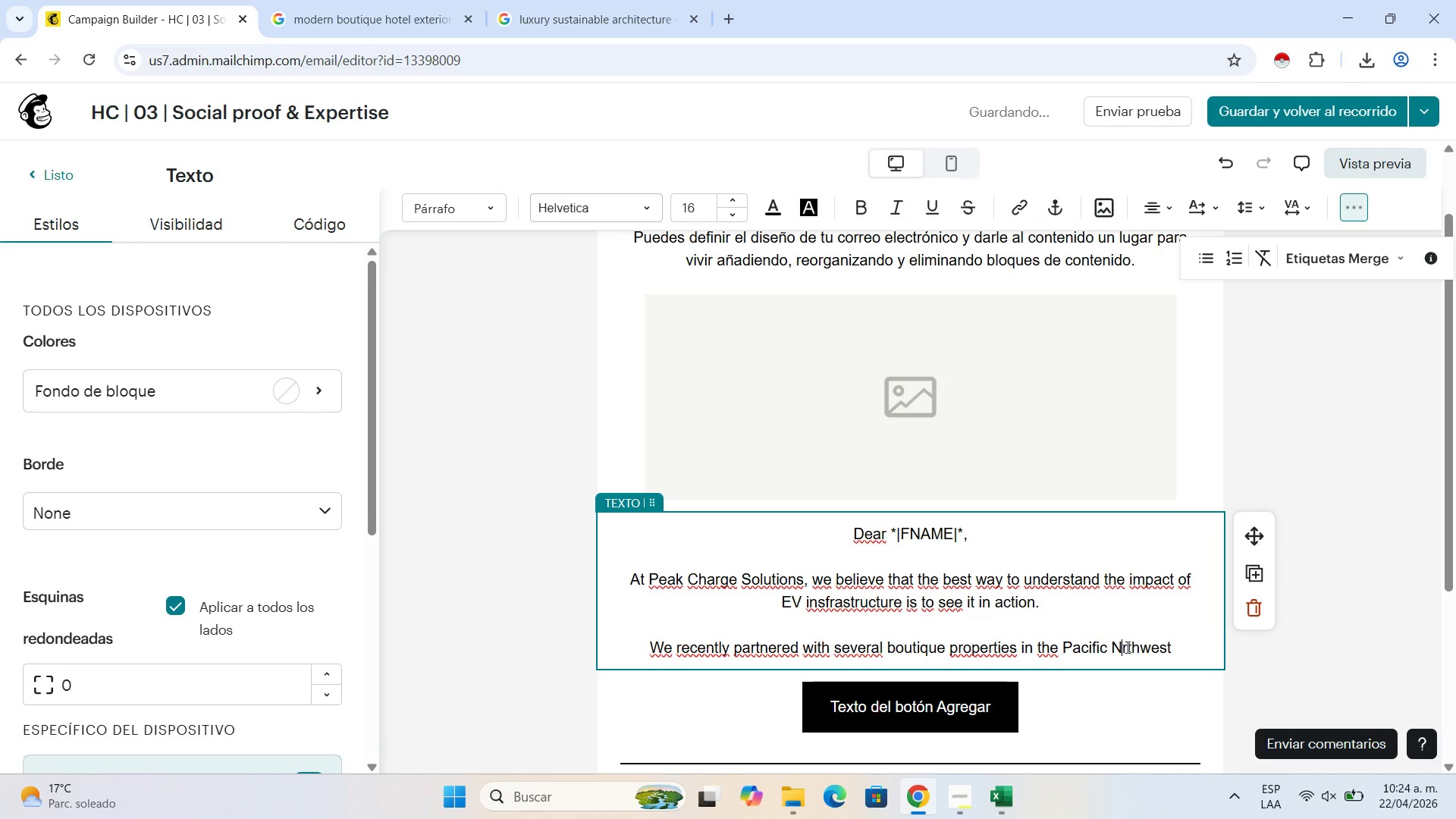 
key(O)
 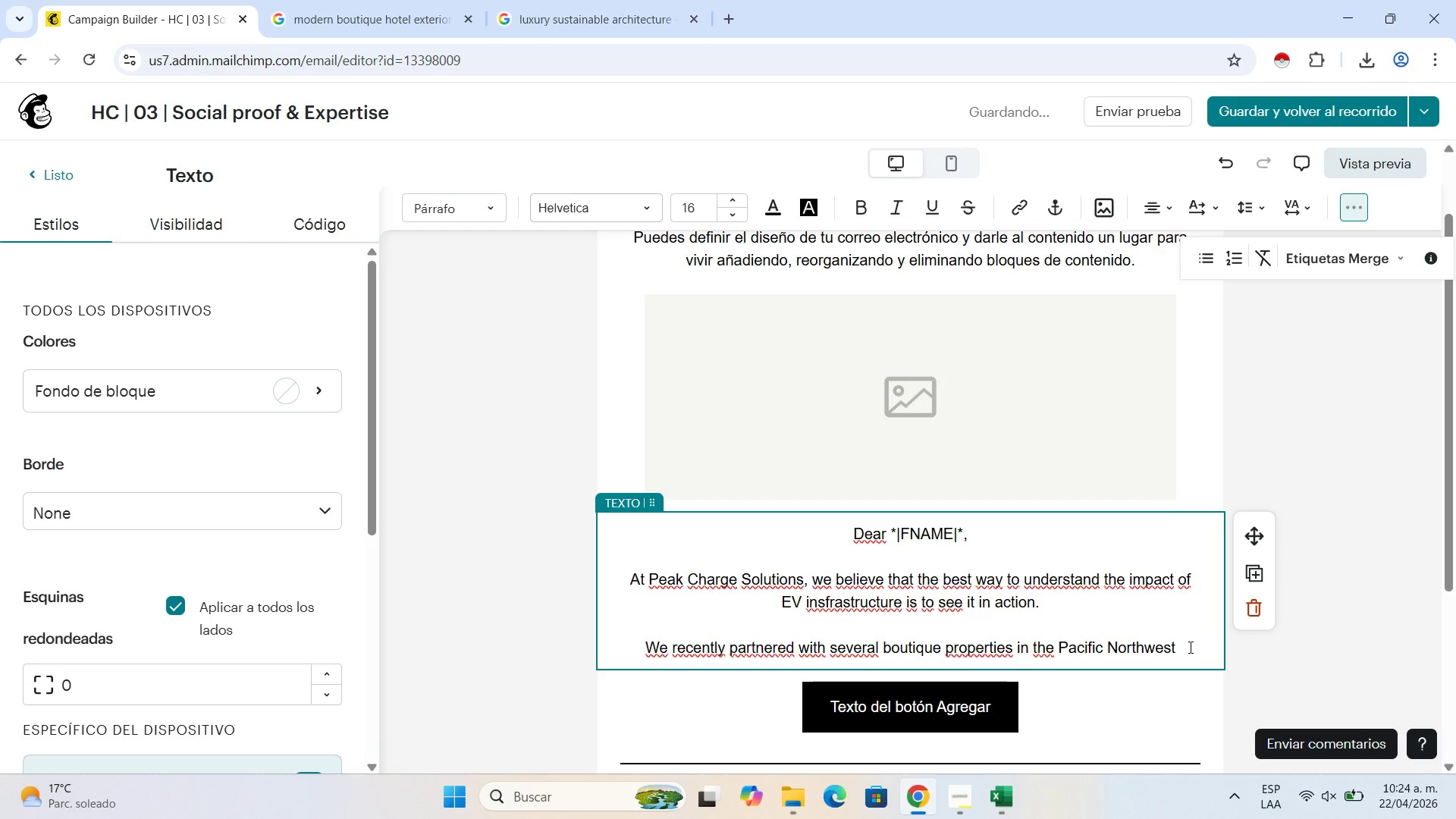 
left_click([1189, 647])
 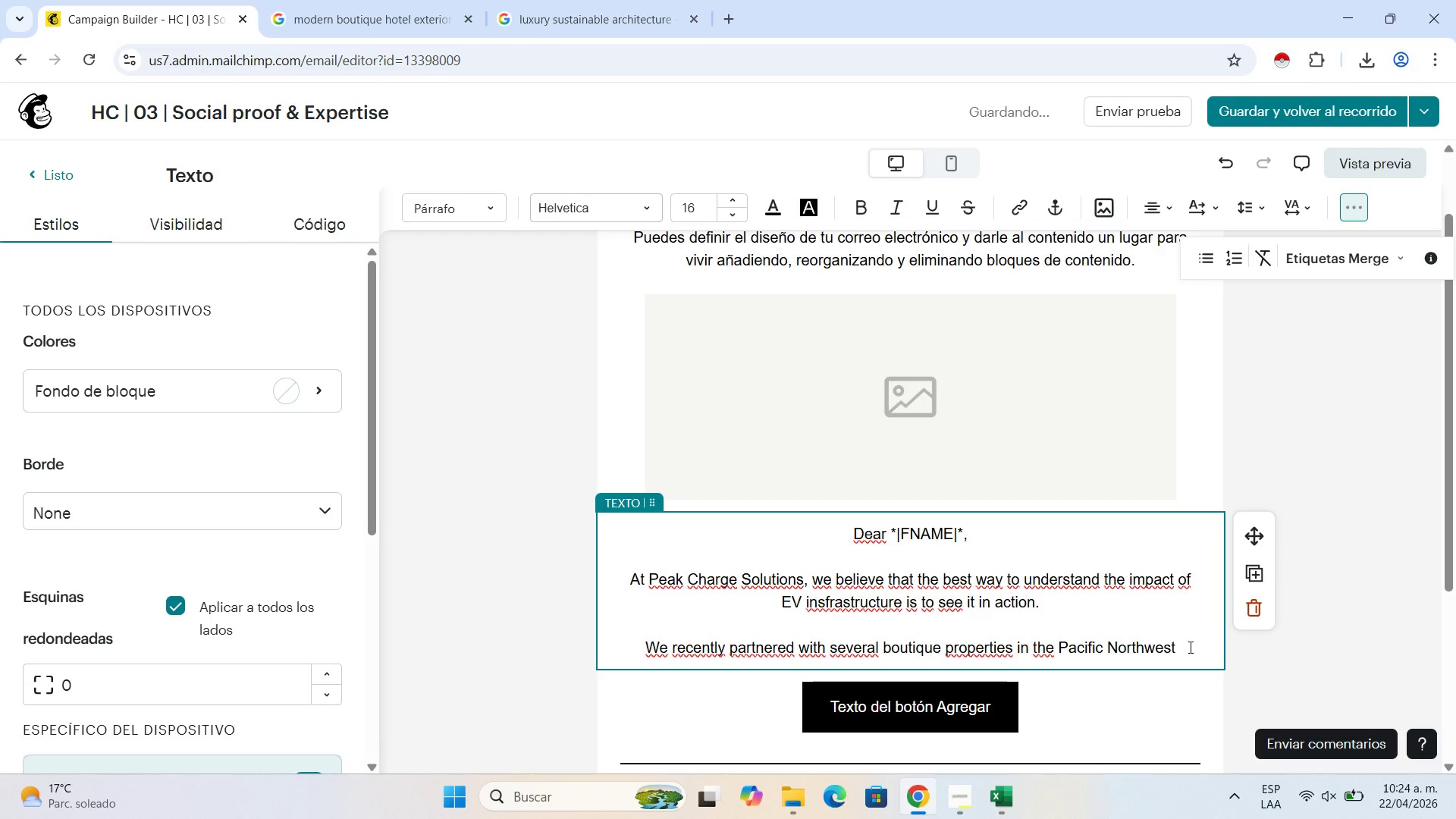 
type( to integrate EV charging statiosn)
key(Backspace)
key(Backspace)
type(ns that )
 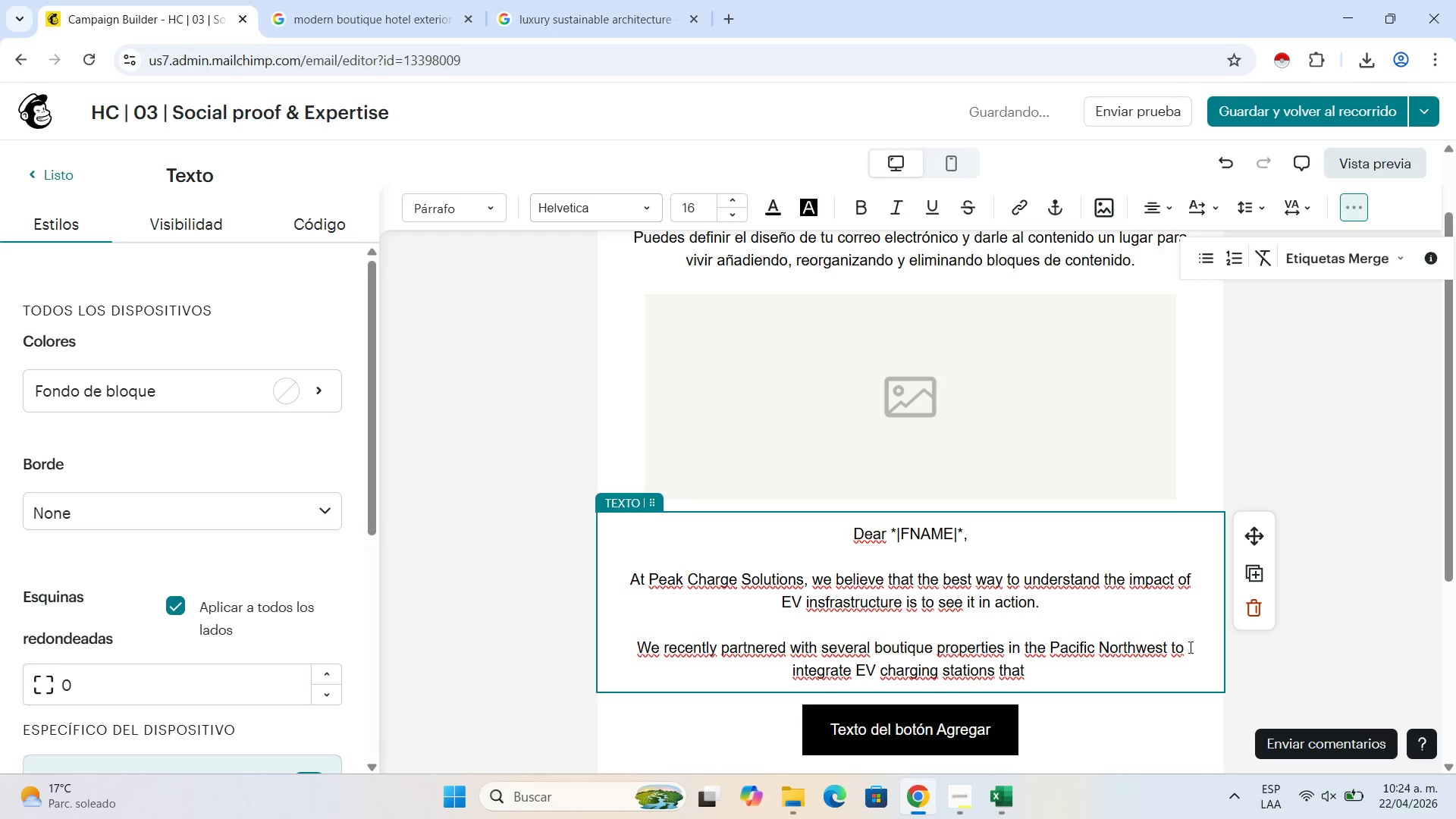 
type(blend seamlessly with )
 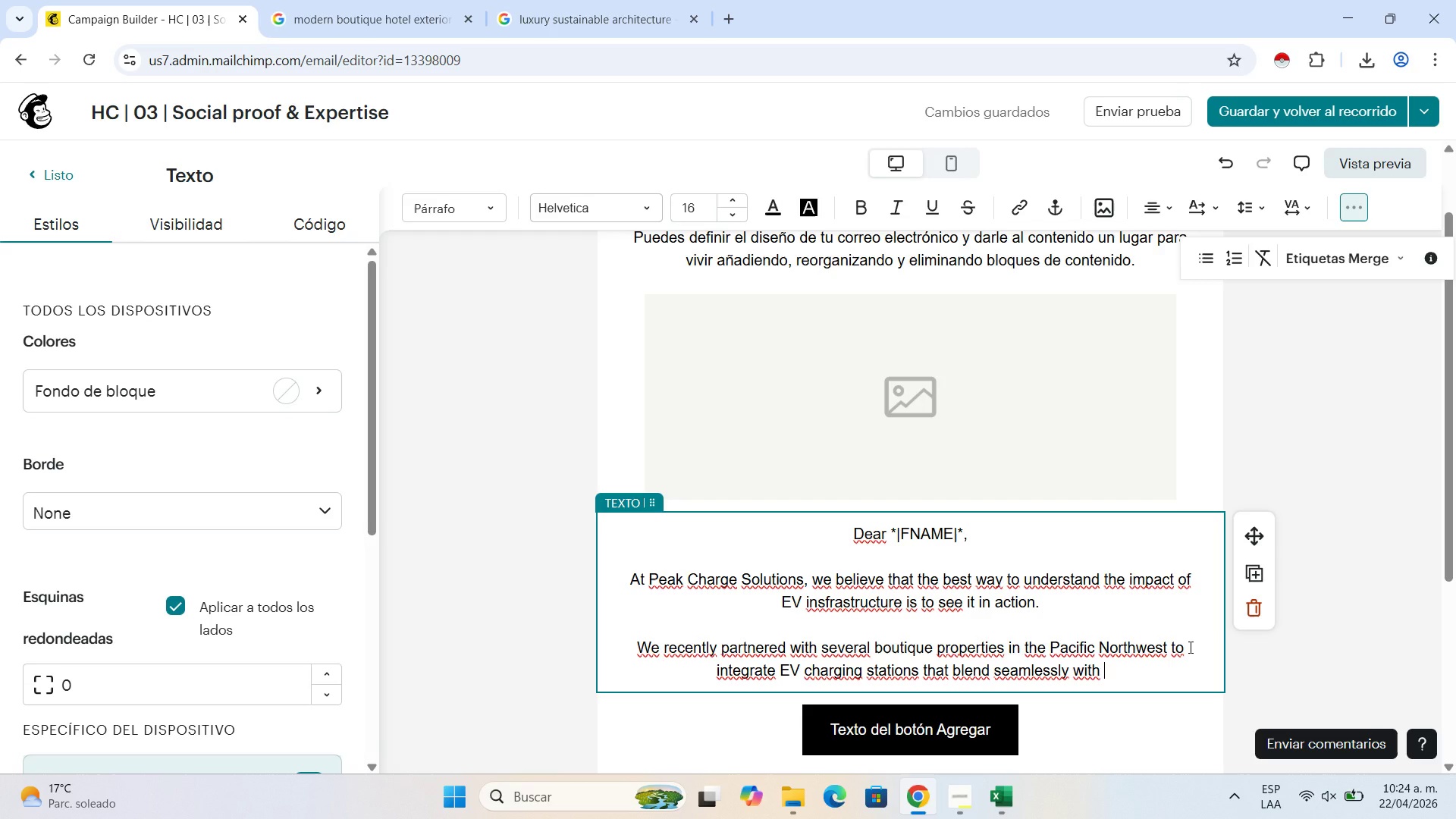 
wait(6.03)
 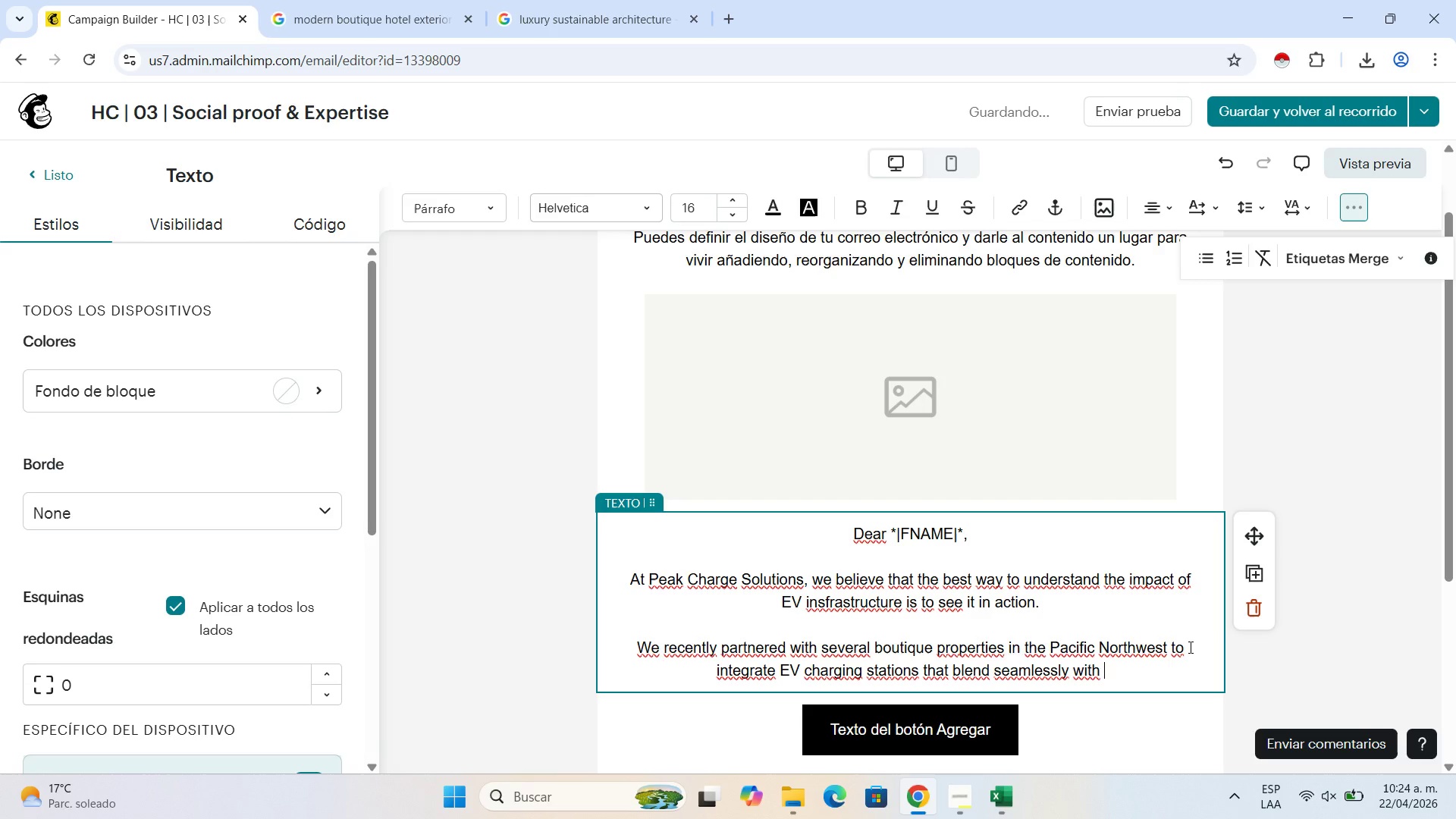 
type(ther)
key(Backspace)
type(ir high-en aesthetic. The result{ A measurable increase in guest satisfaction)
 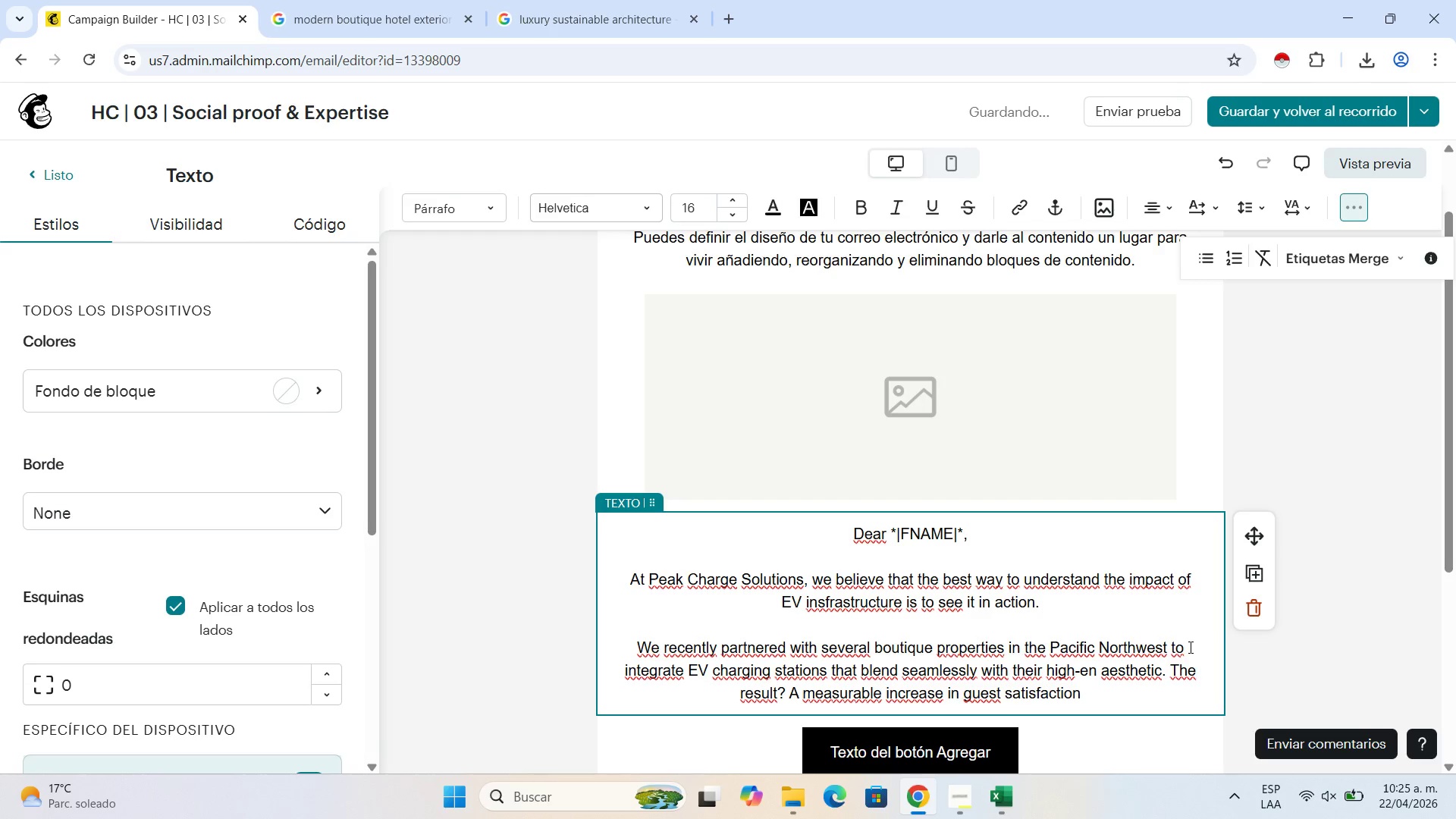 
wait(5.06)
 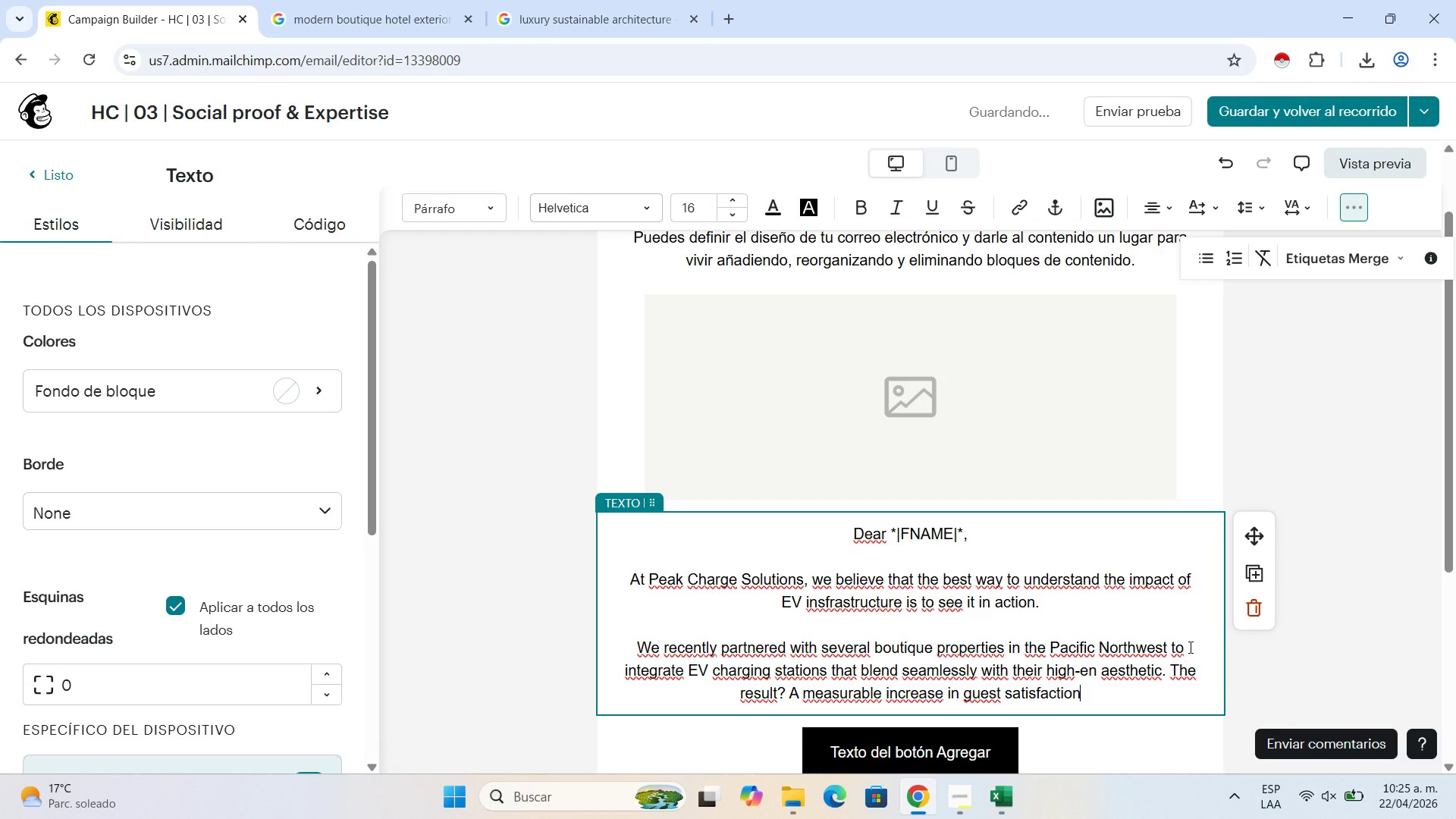 
type(scores and a new segment of loyal, high-d)
key(Backspace)
type(spending travee)
key(Backspace)
type(lers.)
 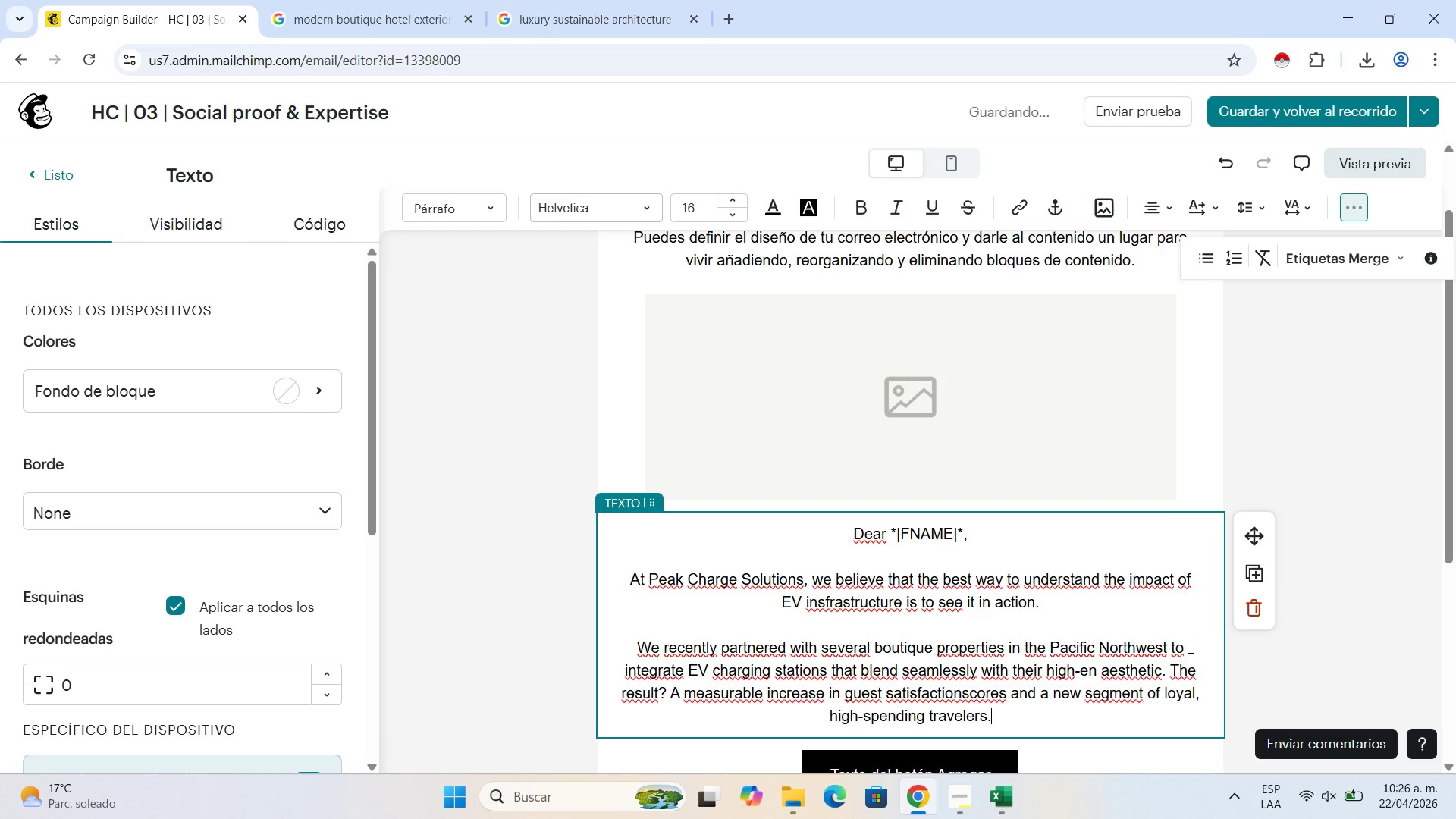 
key(Shift+Enter)
 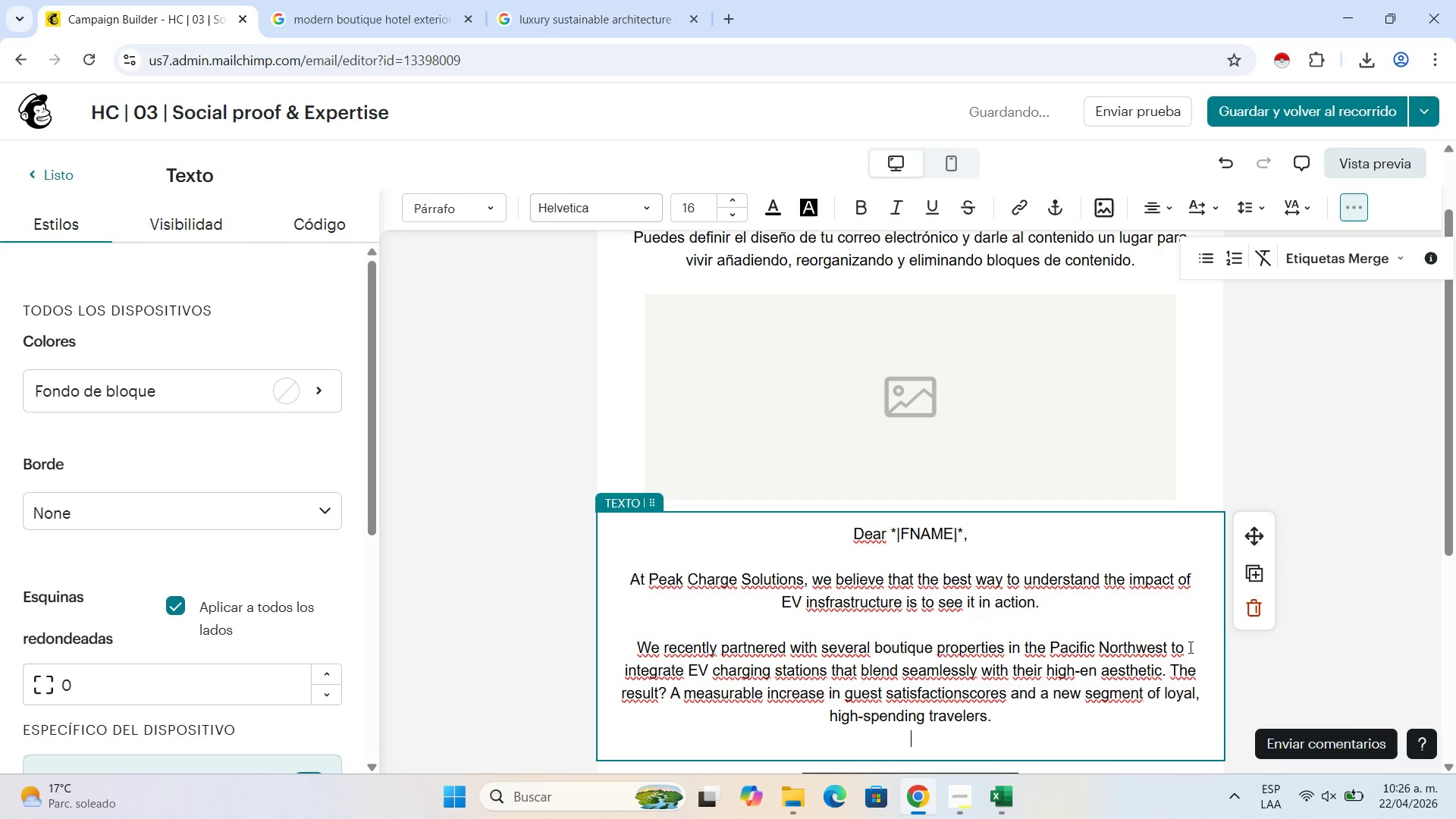 
key(Shift+Enter)
 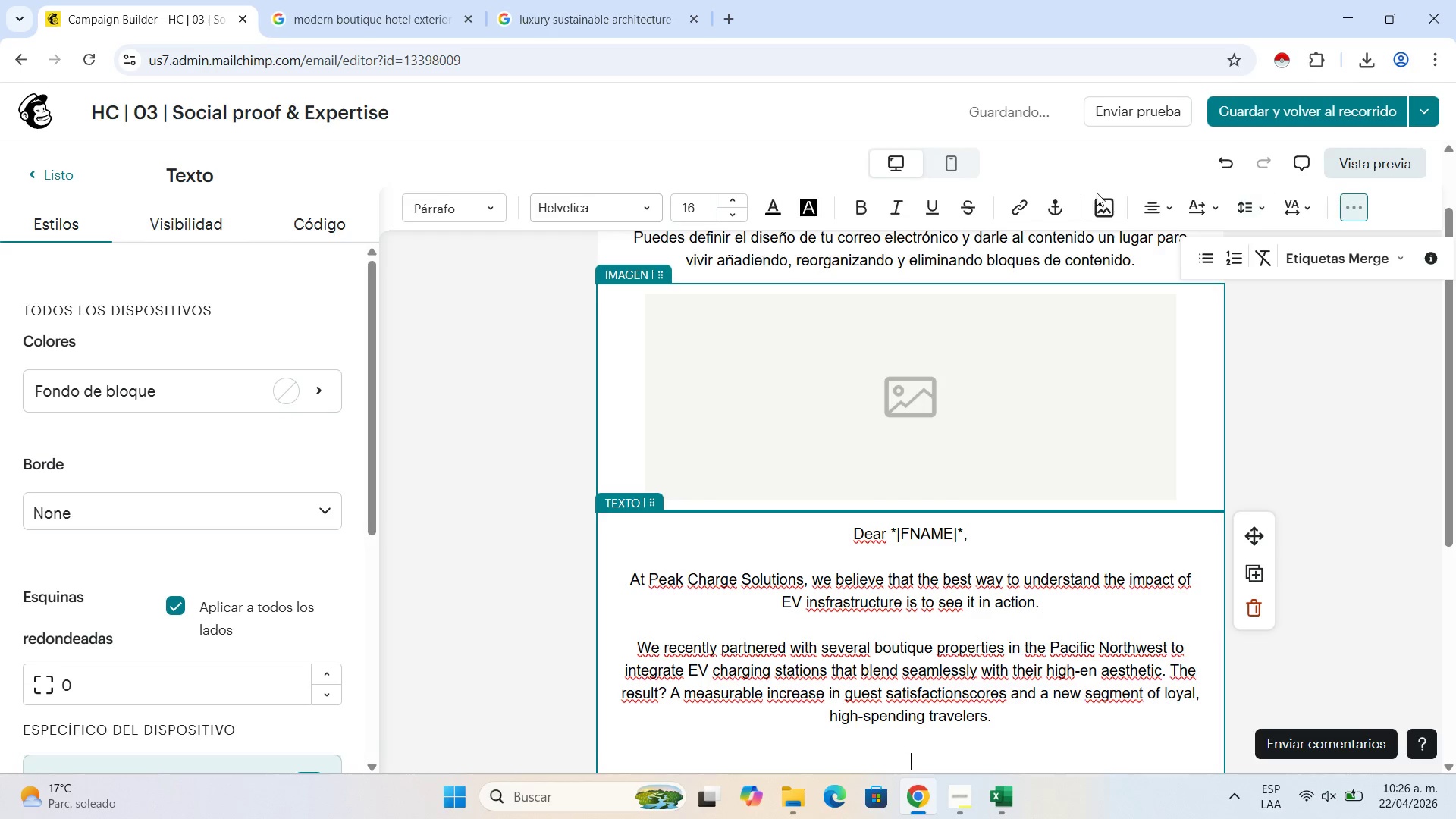 
scroll: coordinate [1009, 391], scroll_direction: down, amount: 4.0
 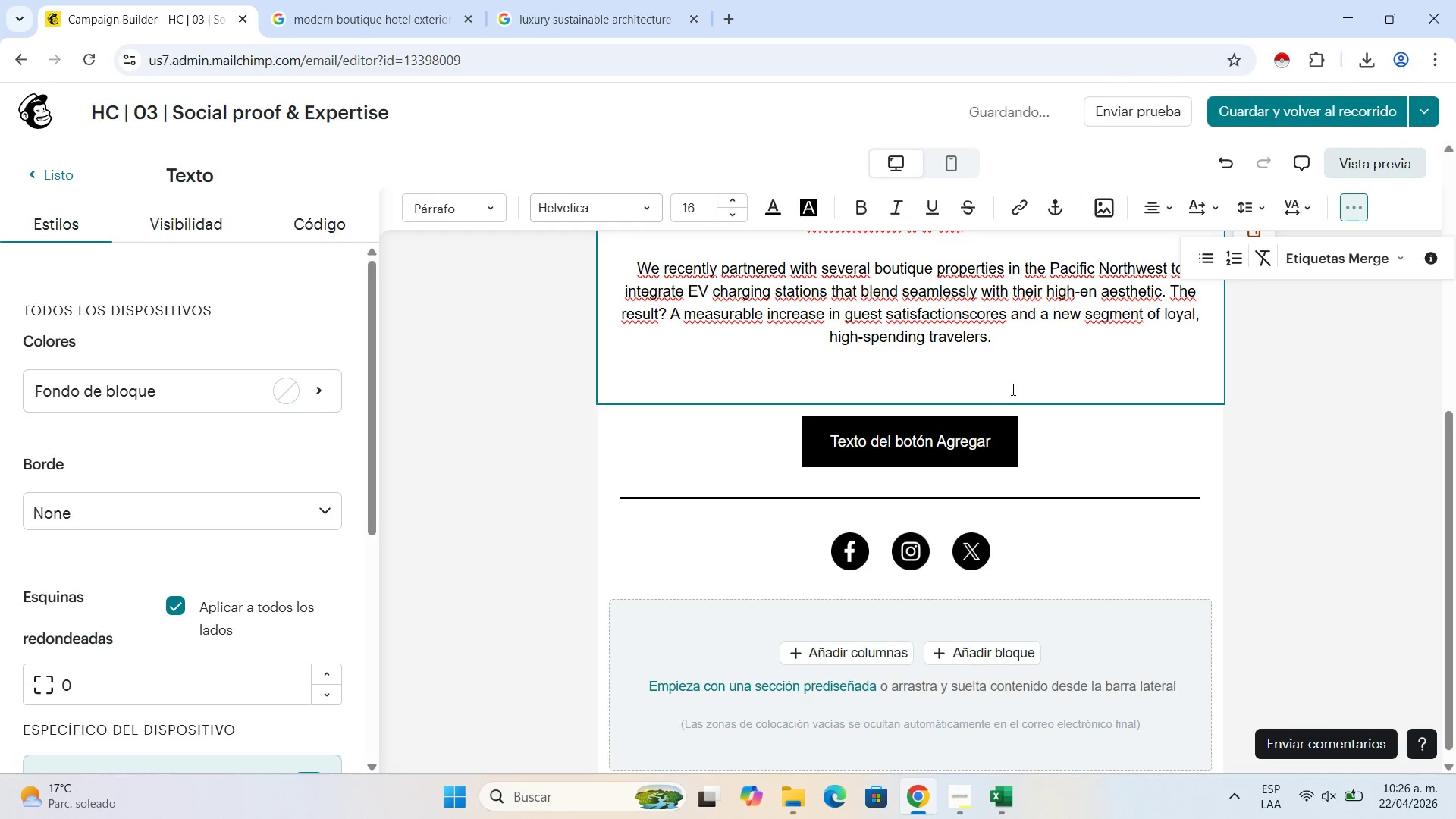 
scroll: coordinate [1013, 388], scroll_direction: up, amount: 2.0
 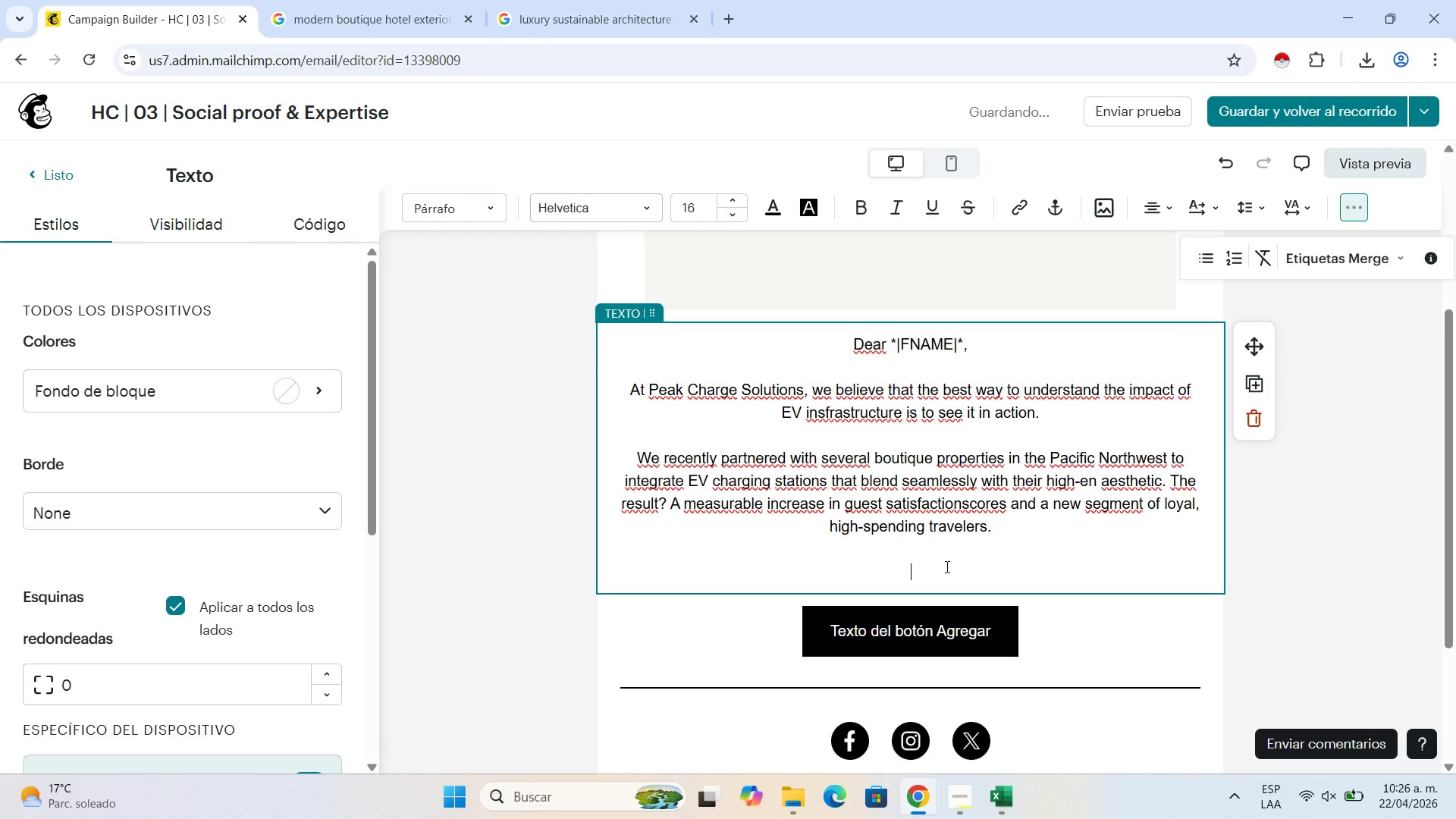 
left_click([946, 566])
 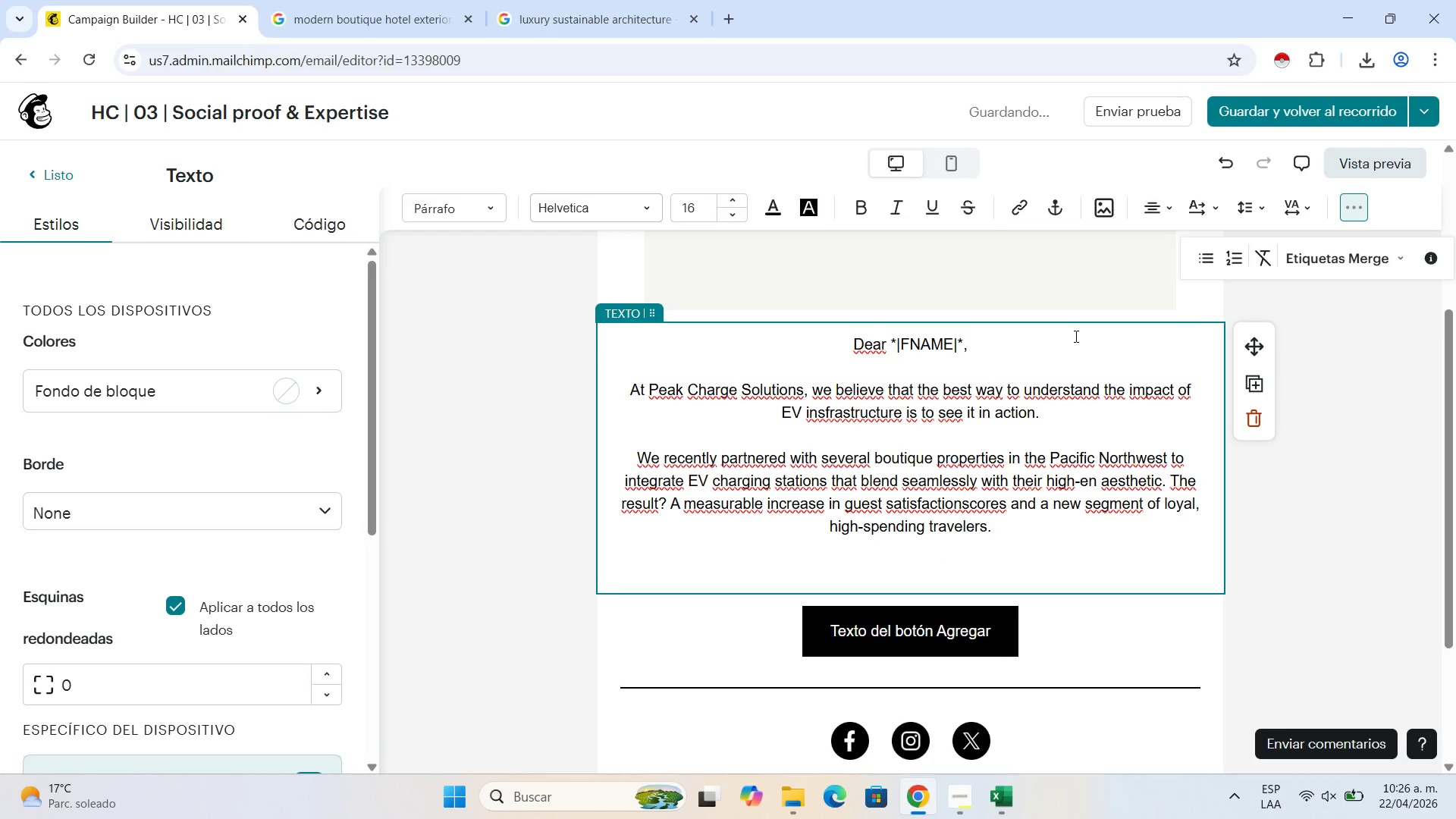 
type(By positioning )
 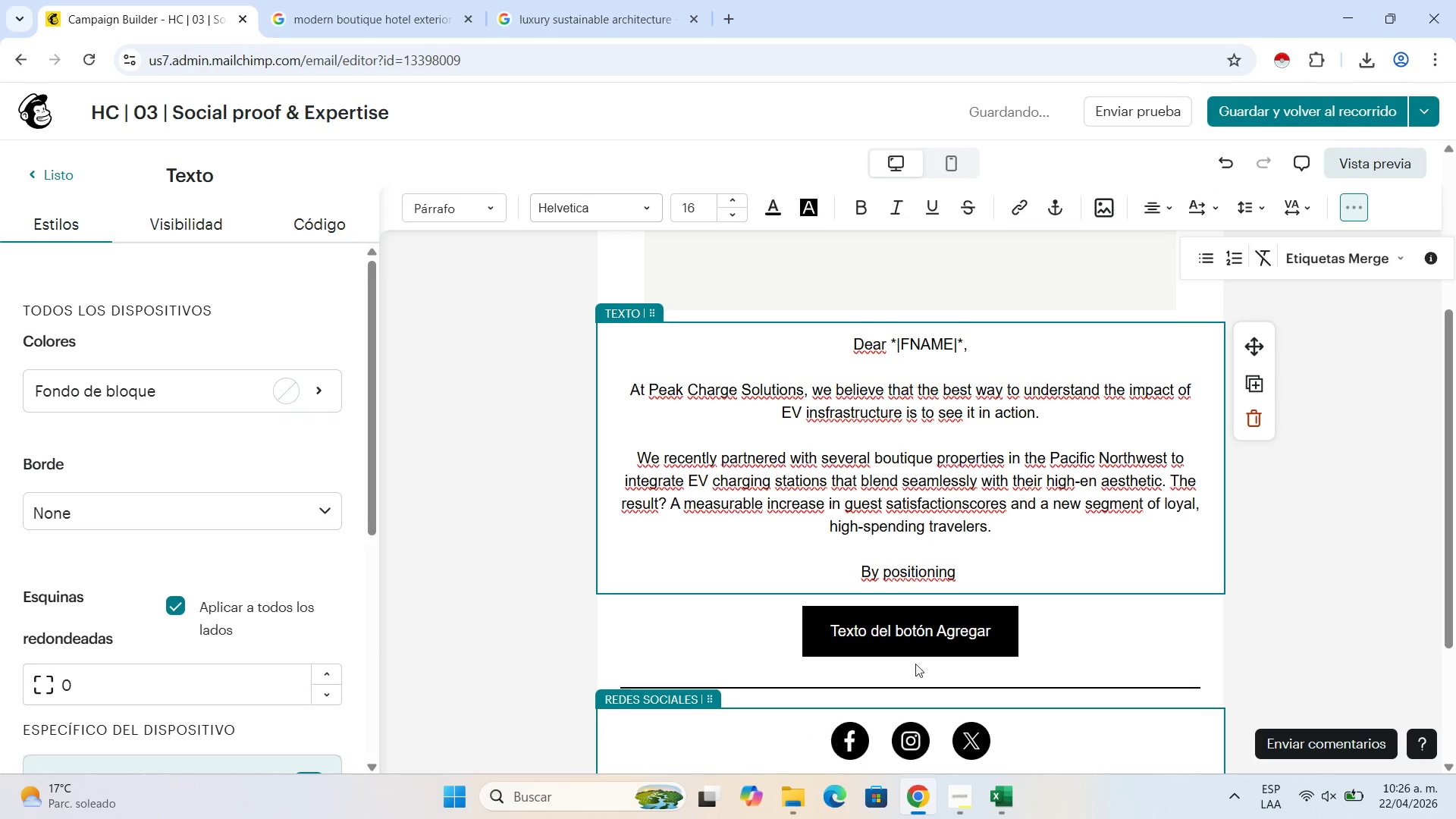 
left_click([1395, 263])
 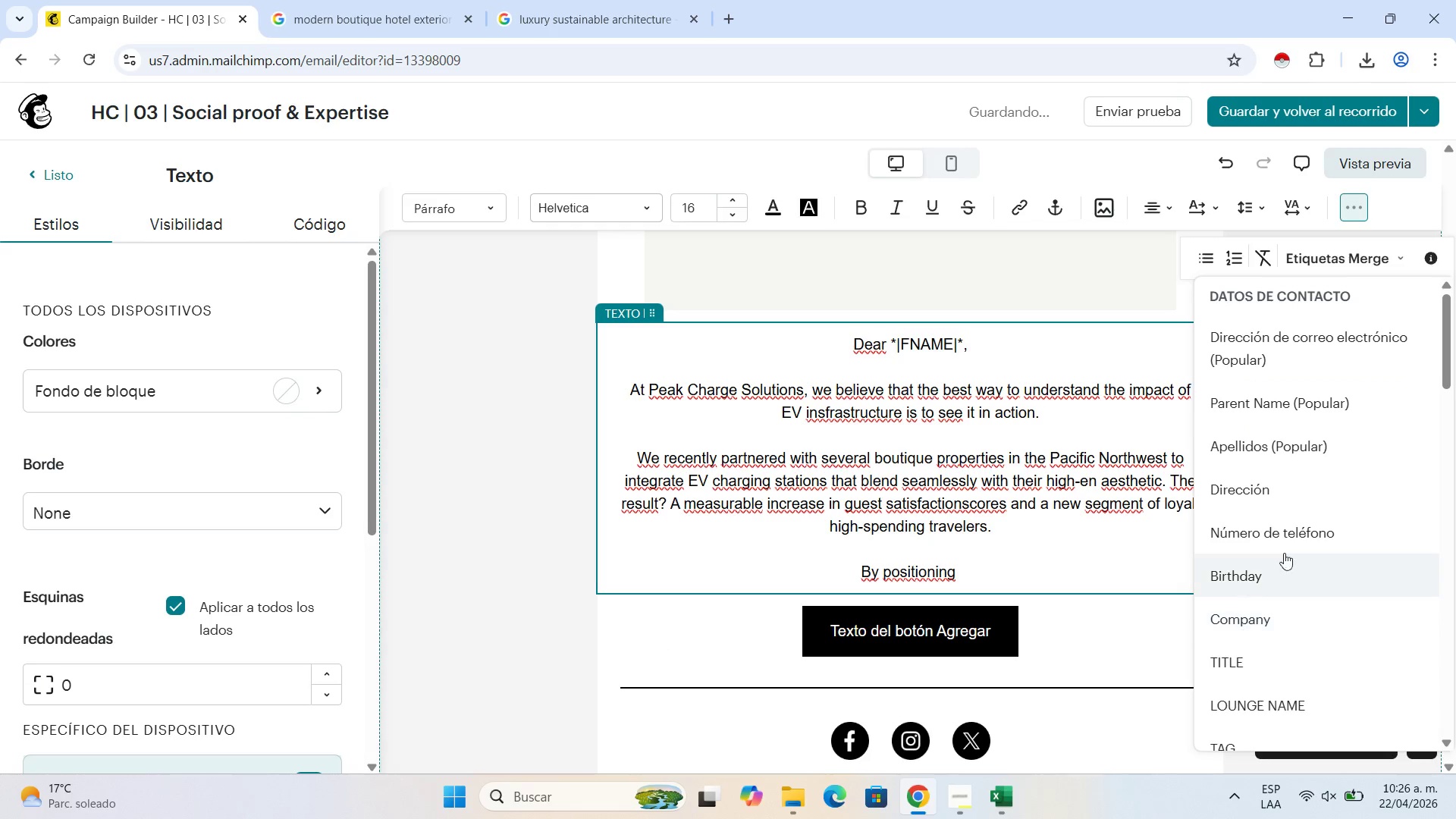 
scroll: coordinate [1248, 571], scroll_direction: down, amount: 6.0
 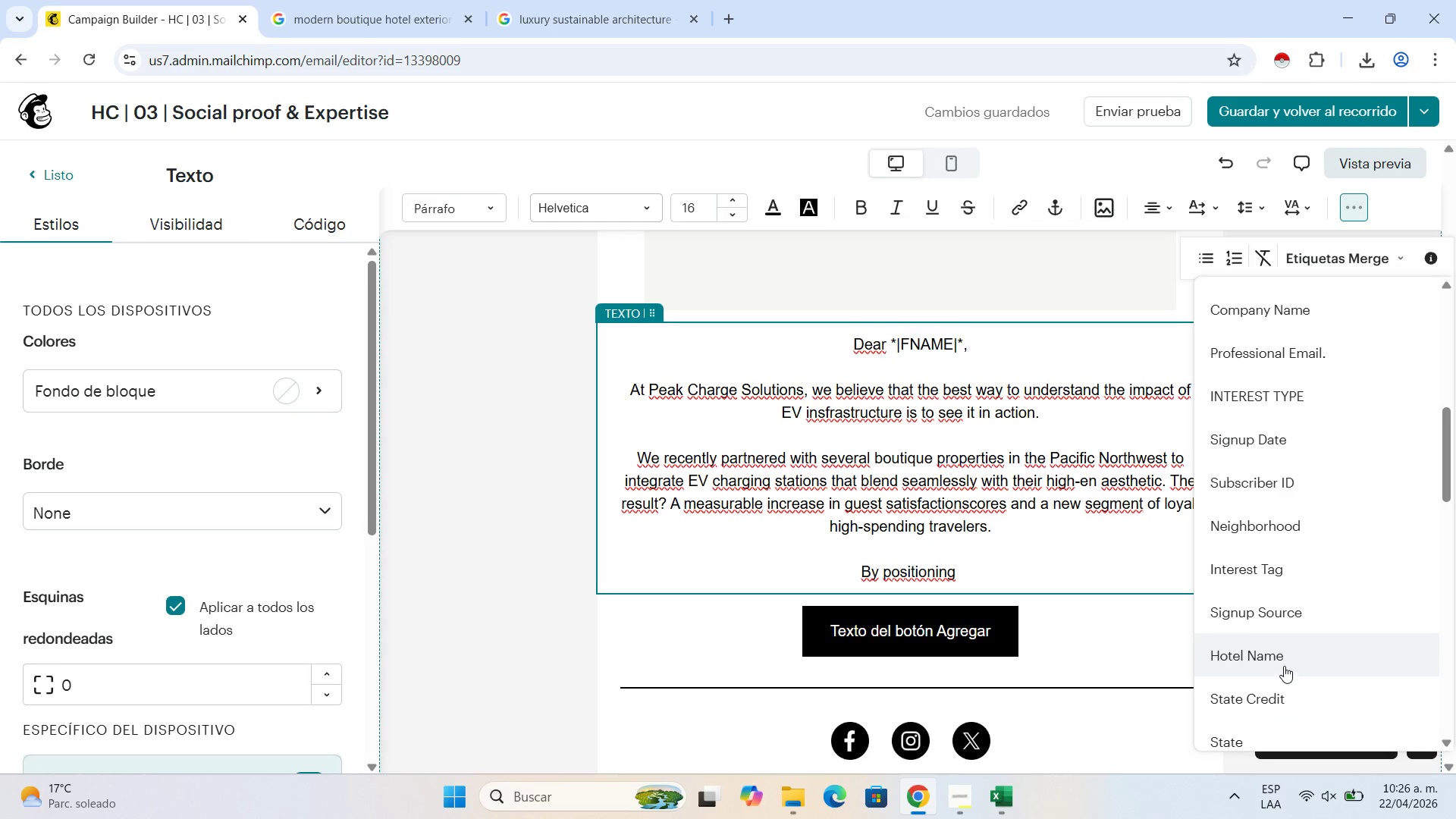 
left_click([1285, 658])
 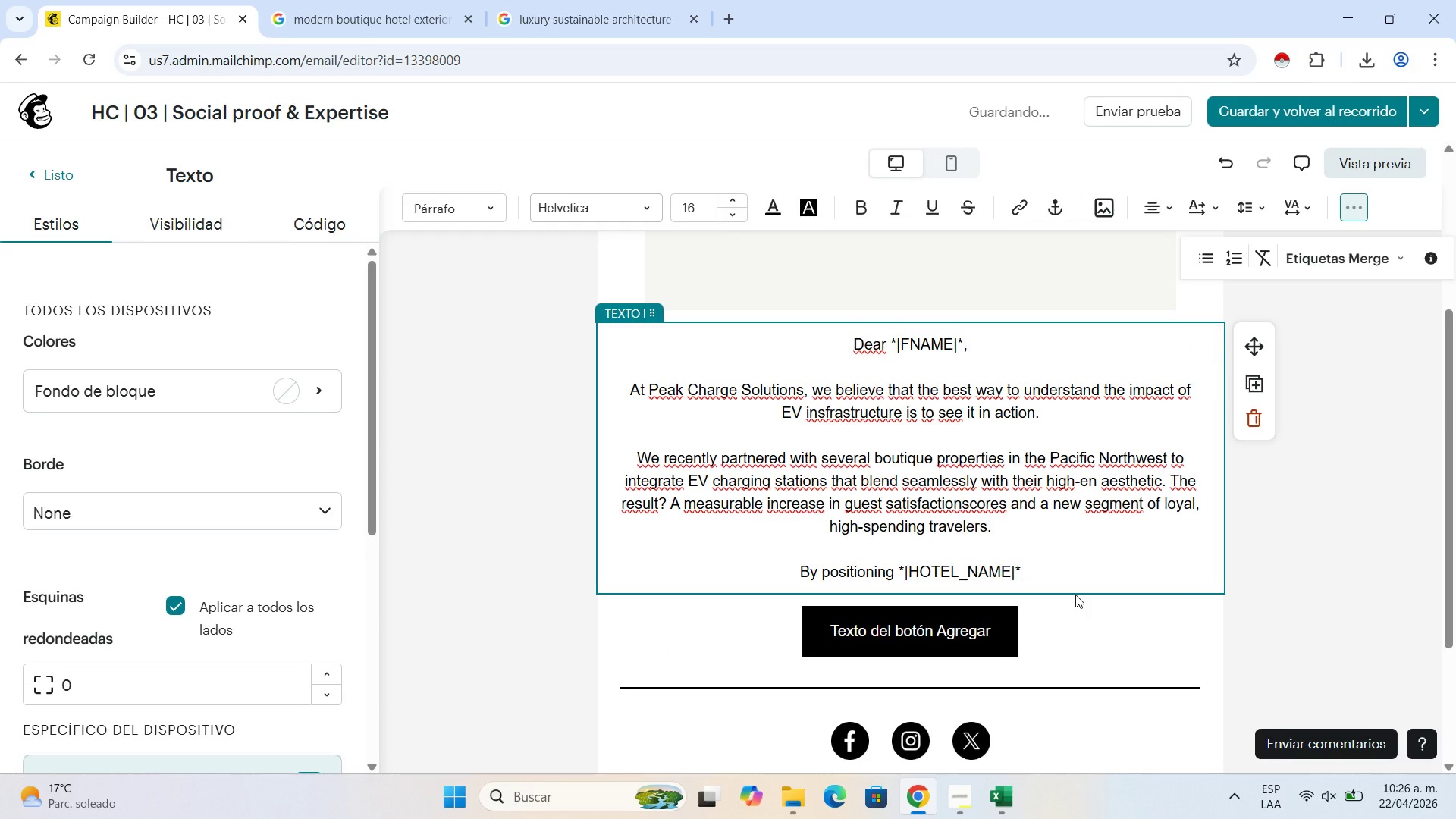 
type( as a forwars )
key(Backspace)
key(Backspace)
type(d )
key(Backspace)
type(- )
key(Backspace)
type(thinking, )
 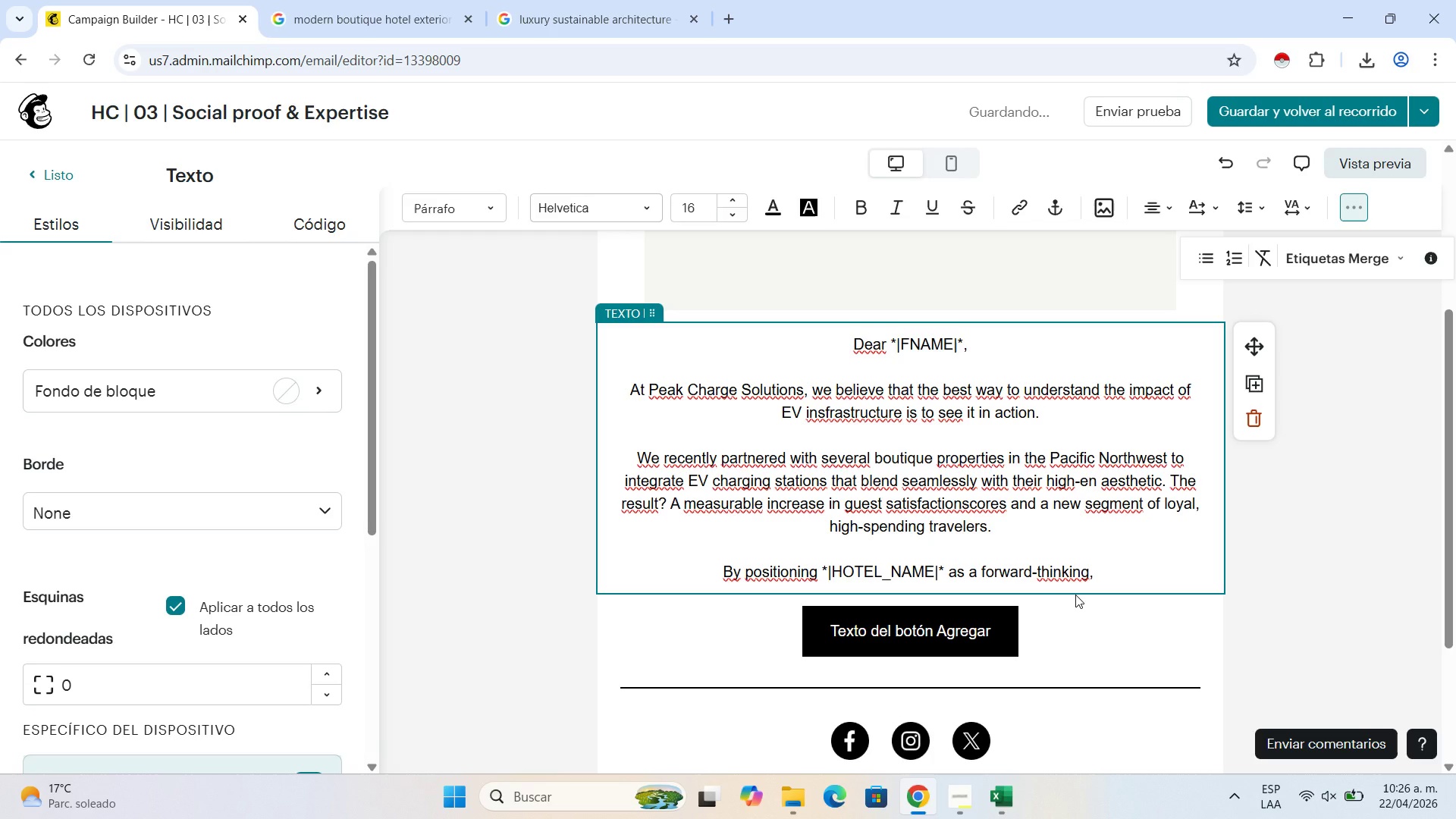 
type(sustainable destination, you are not just adding a charger-y)
key(Backspace)
type(_)
key(Backspace)
type(- you are upgrading your brand[s prestige.)
 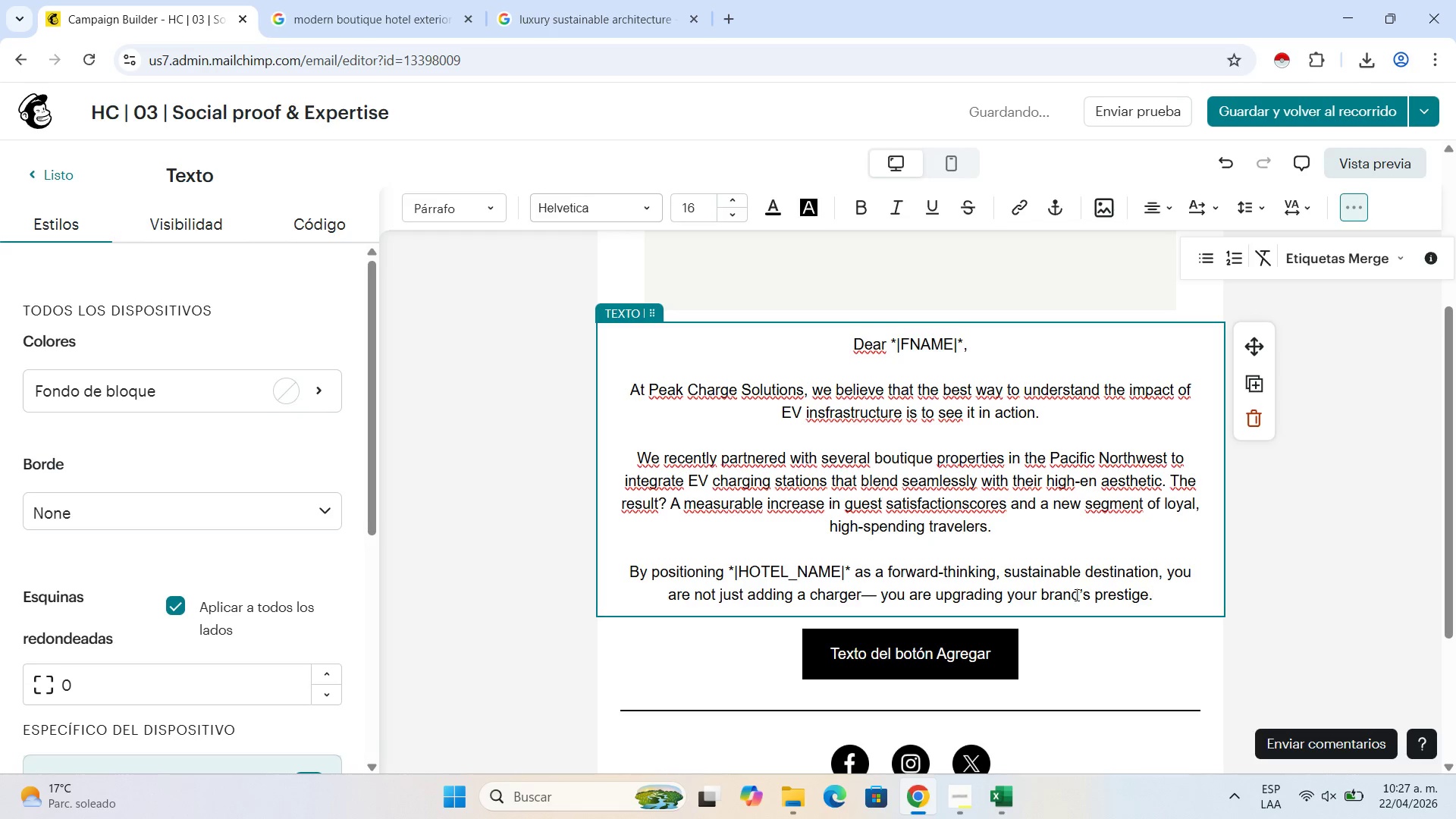 
key(Shift+Enter)
 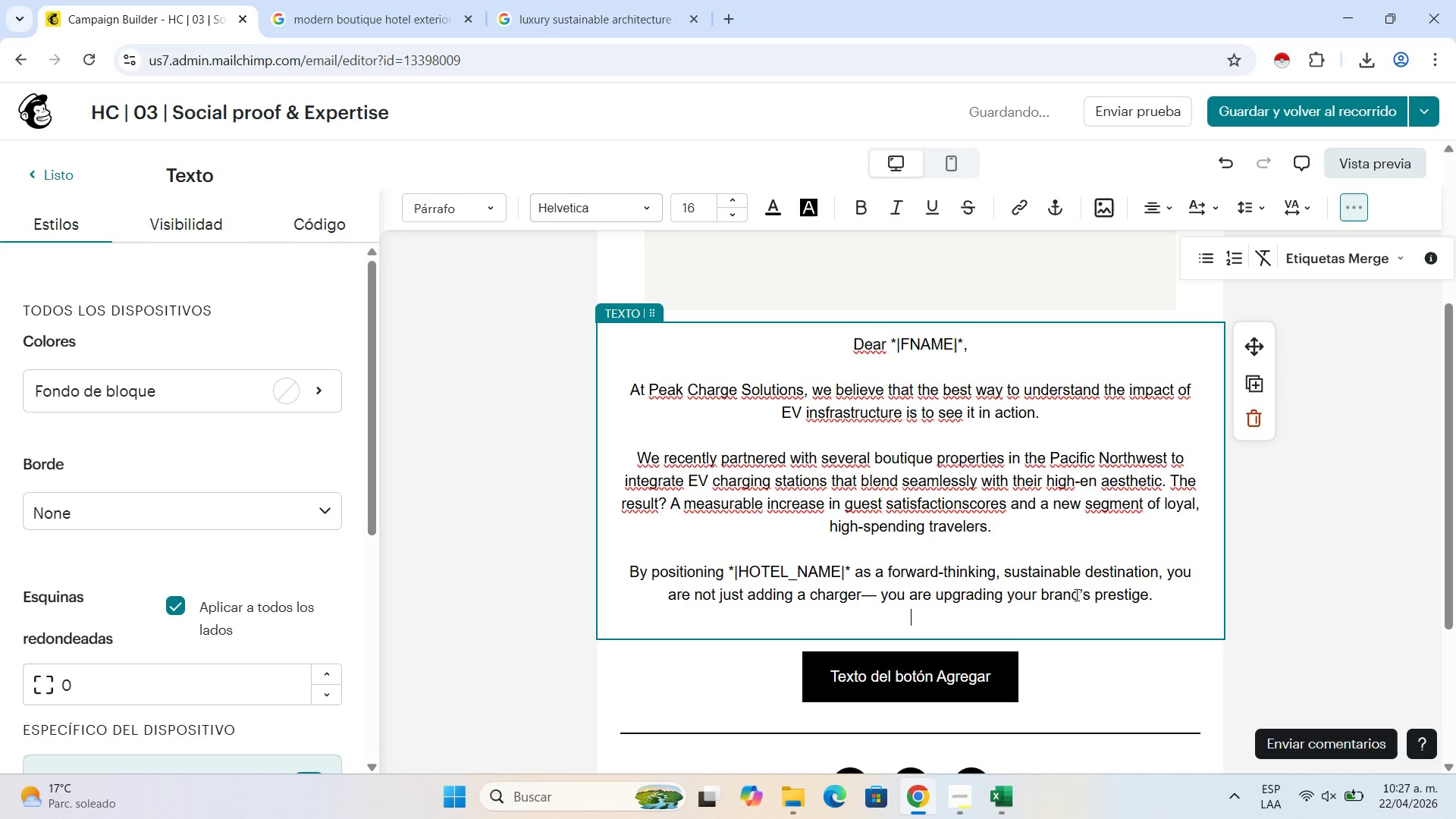 
key(Backspace)
 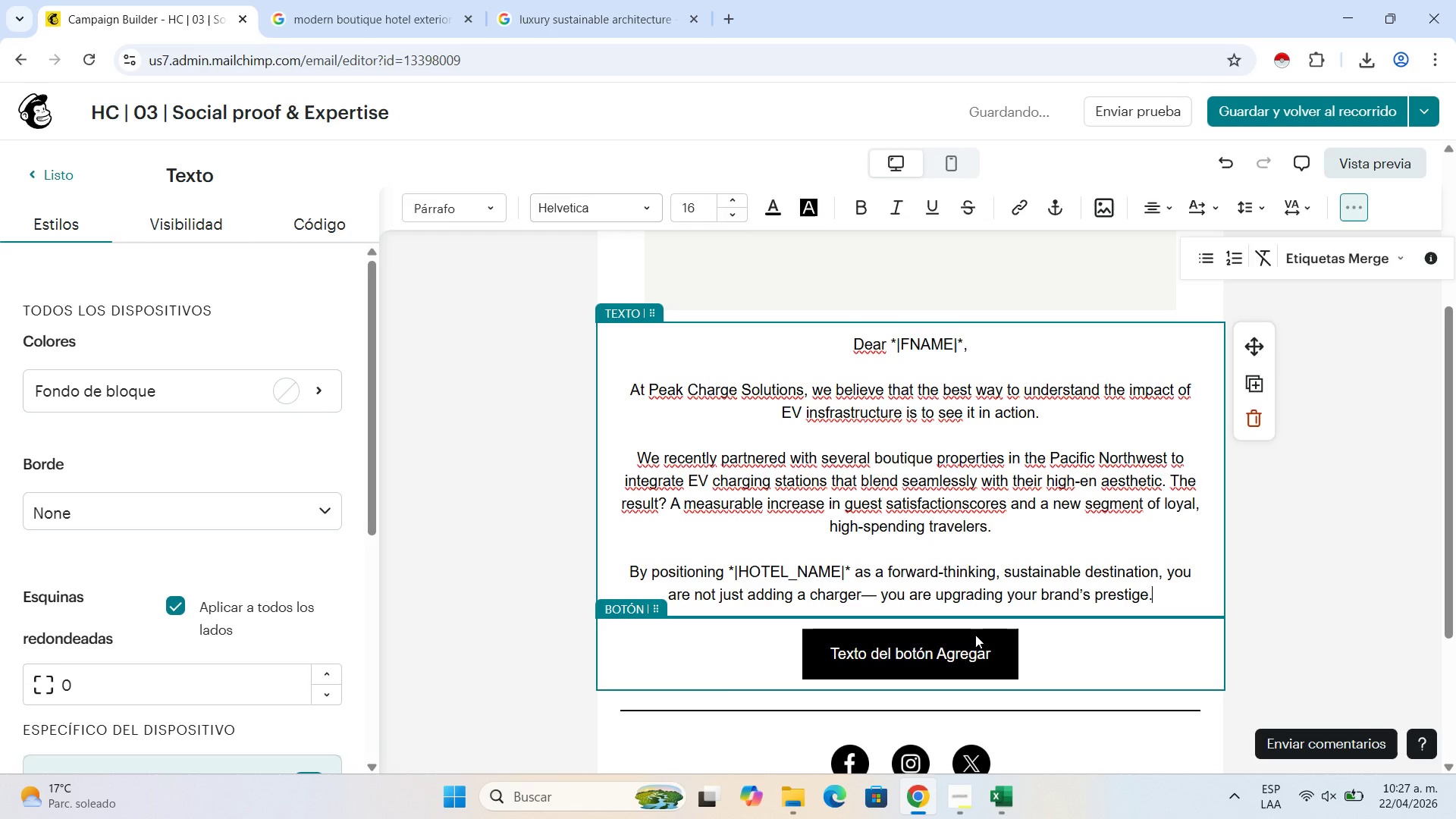 
left_click([986, 650])
 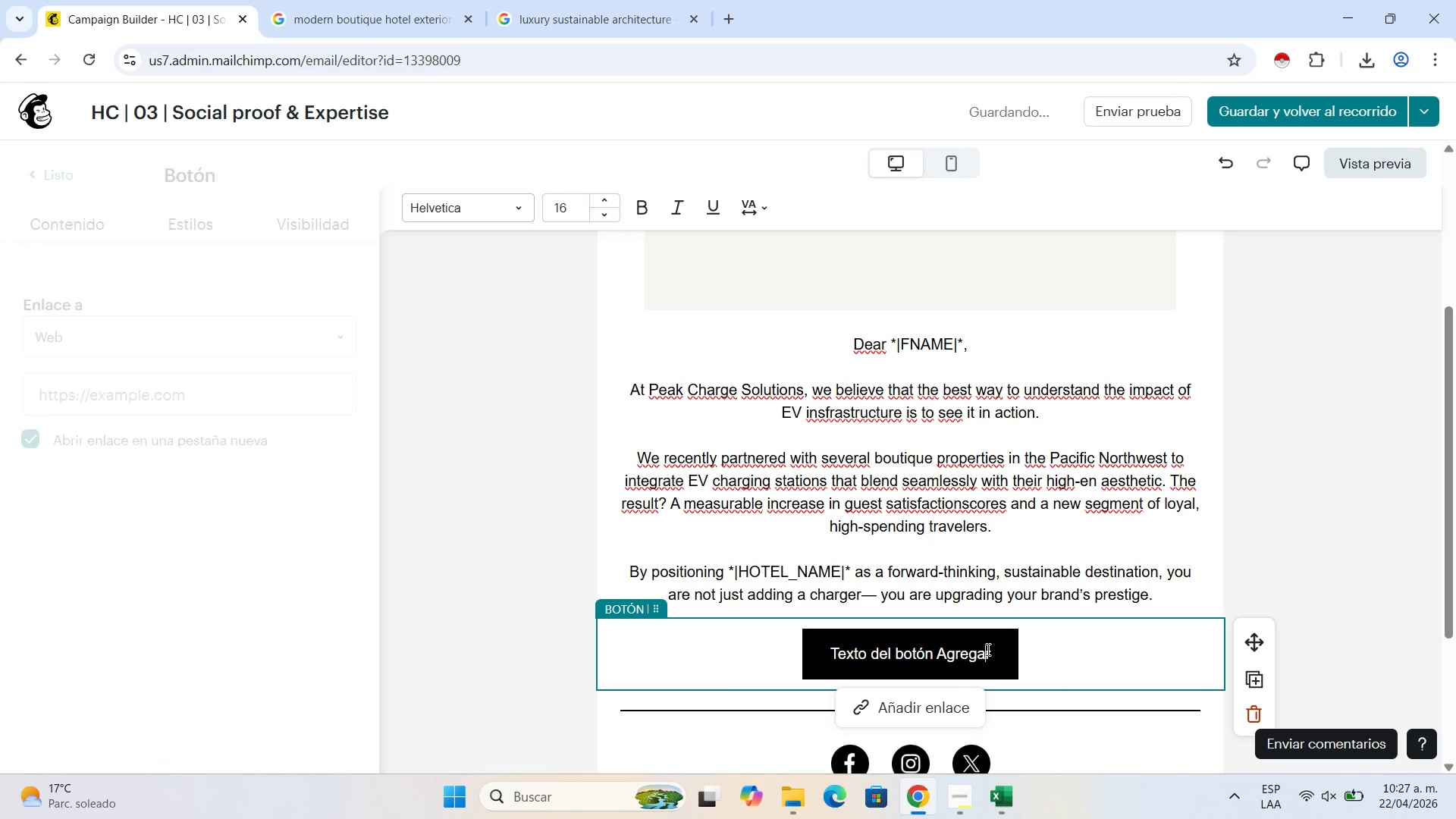 
left_click([987, 649])
 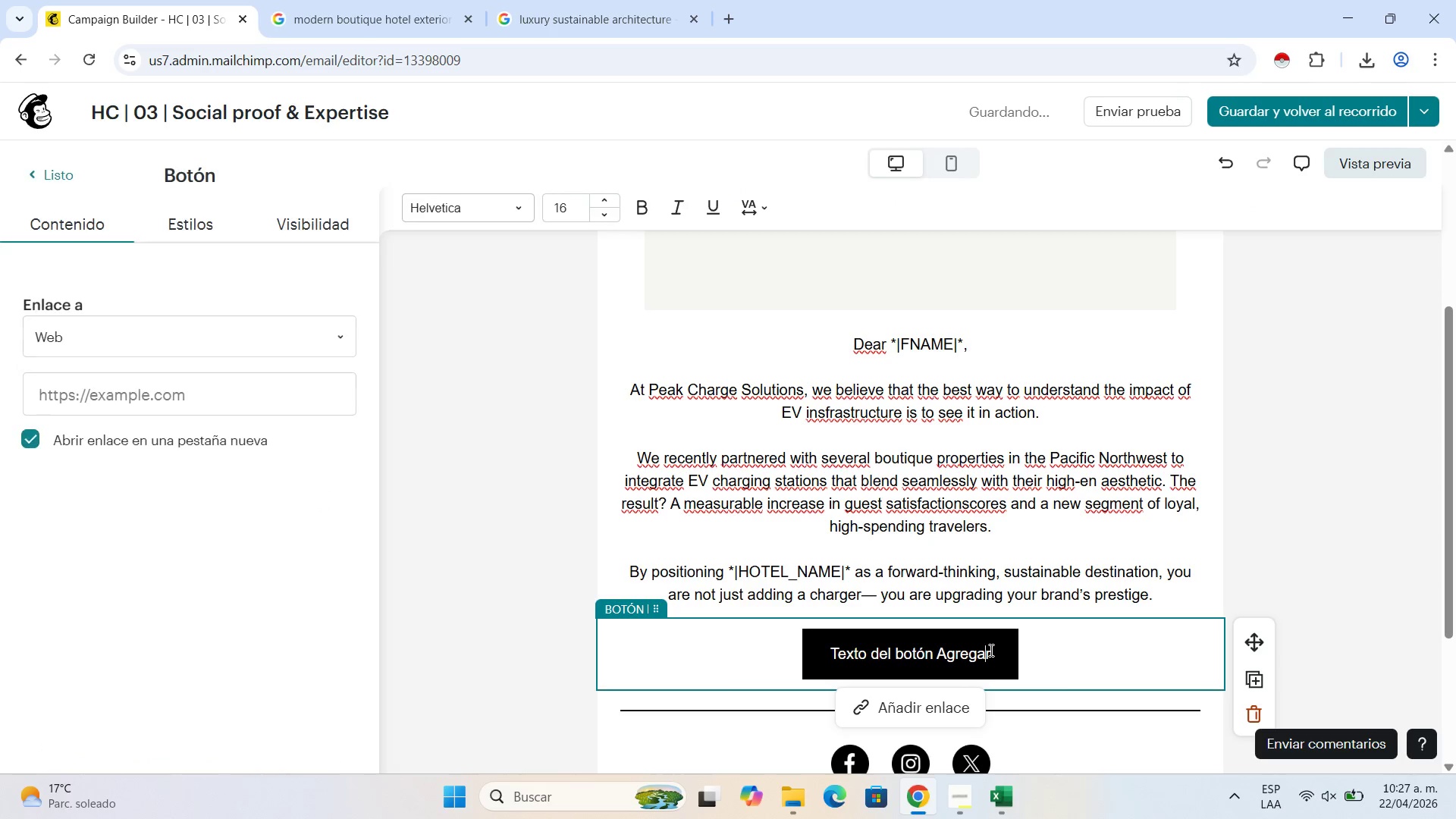 
left_click_drag(start_coordinate=[990, 650], to_coordinate=[823, 658])
 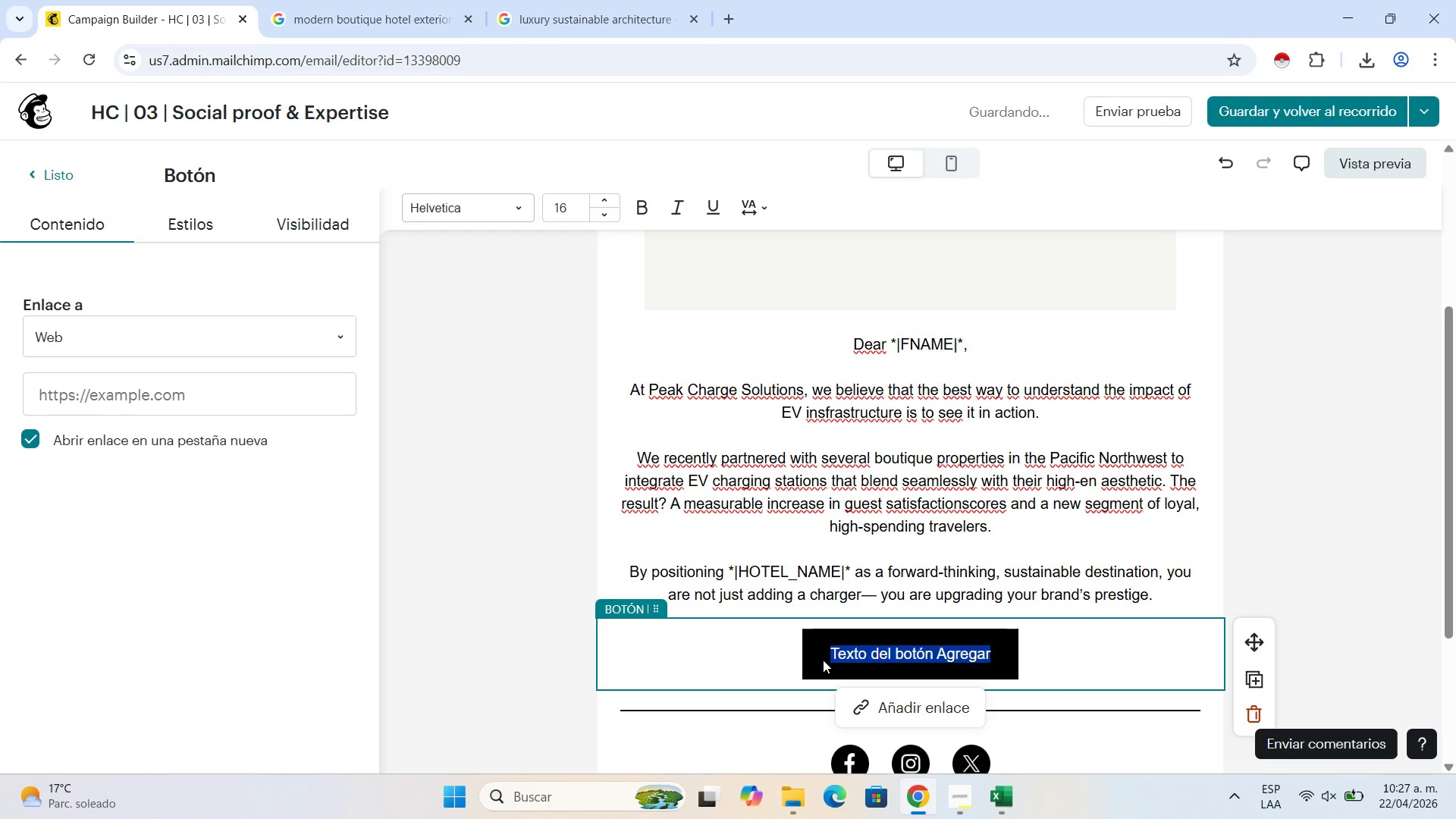 
type(')
key(Backspace)
type(" READ OUR CASE STUDIES/)
key(Backspace)
type(?)
key(Backspace)
type( ?)
 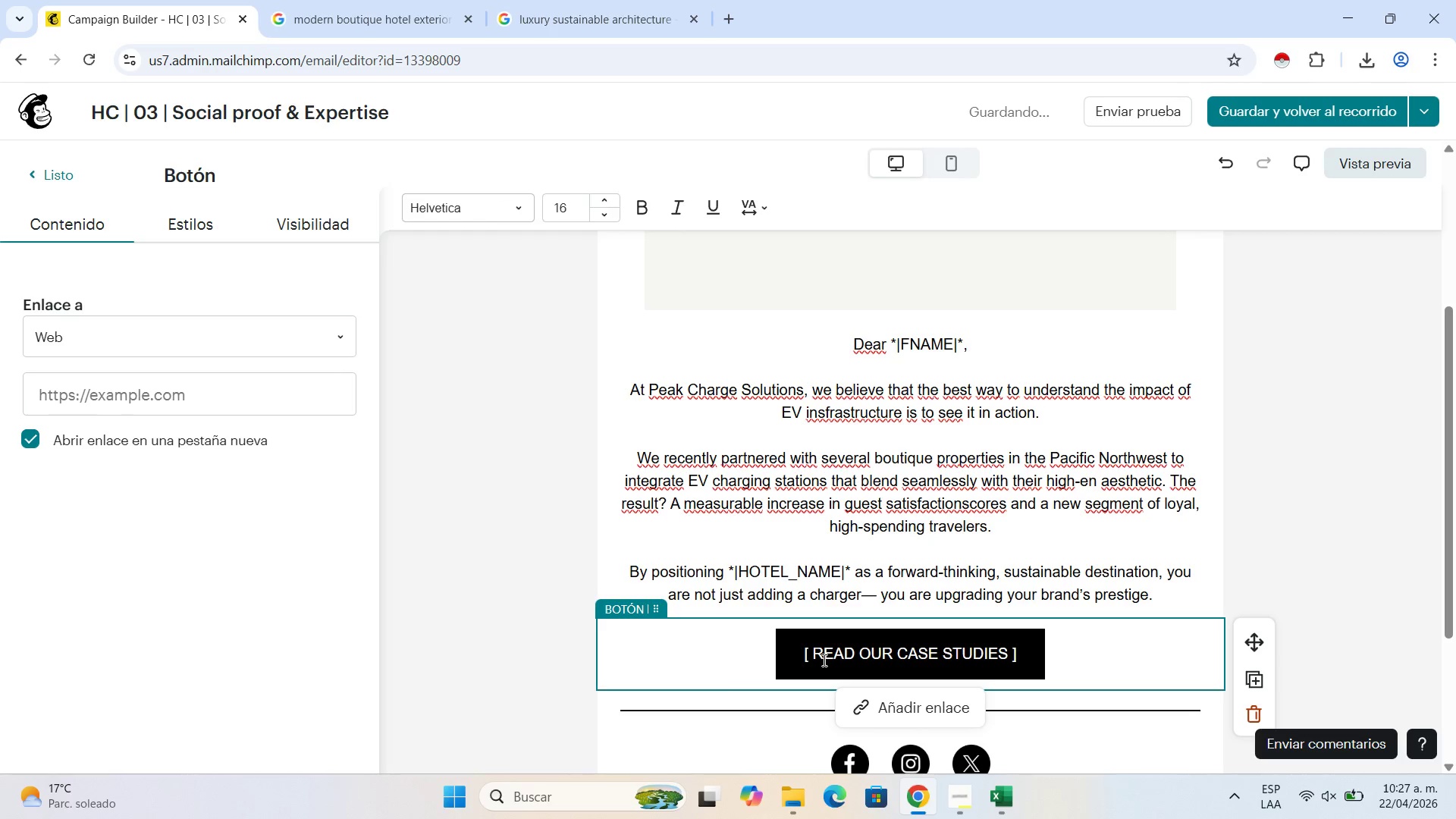 
scroll: coordinate [875, 663], scroll_direction: down, amount: 2.0
 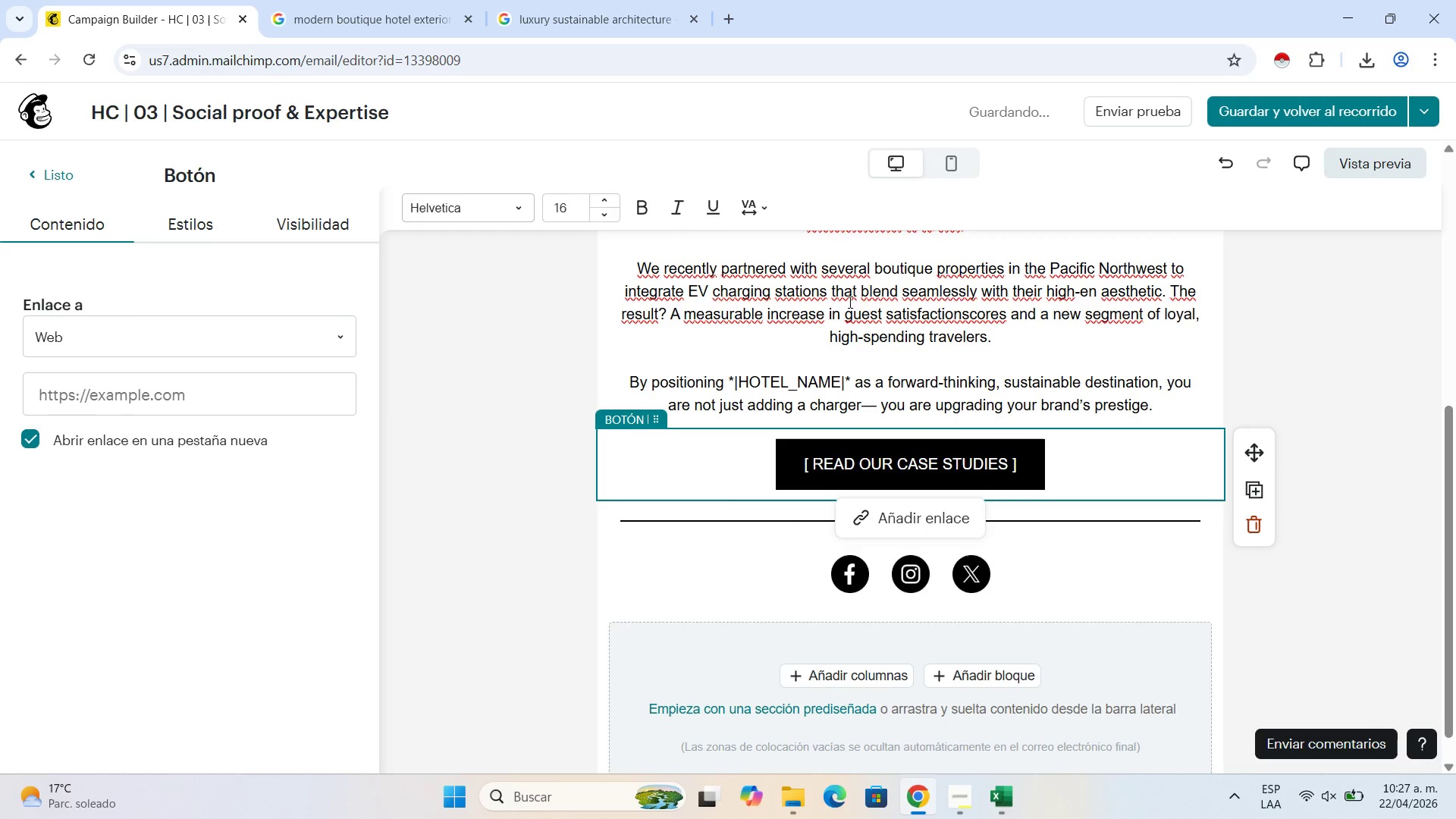 
left_click([100, 409])
 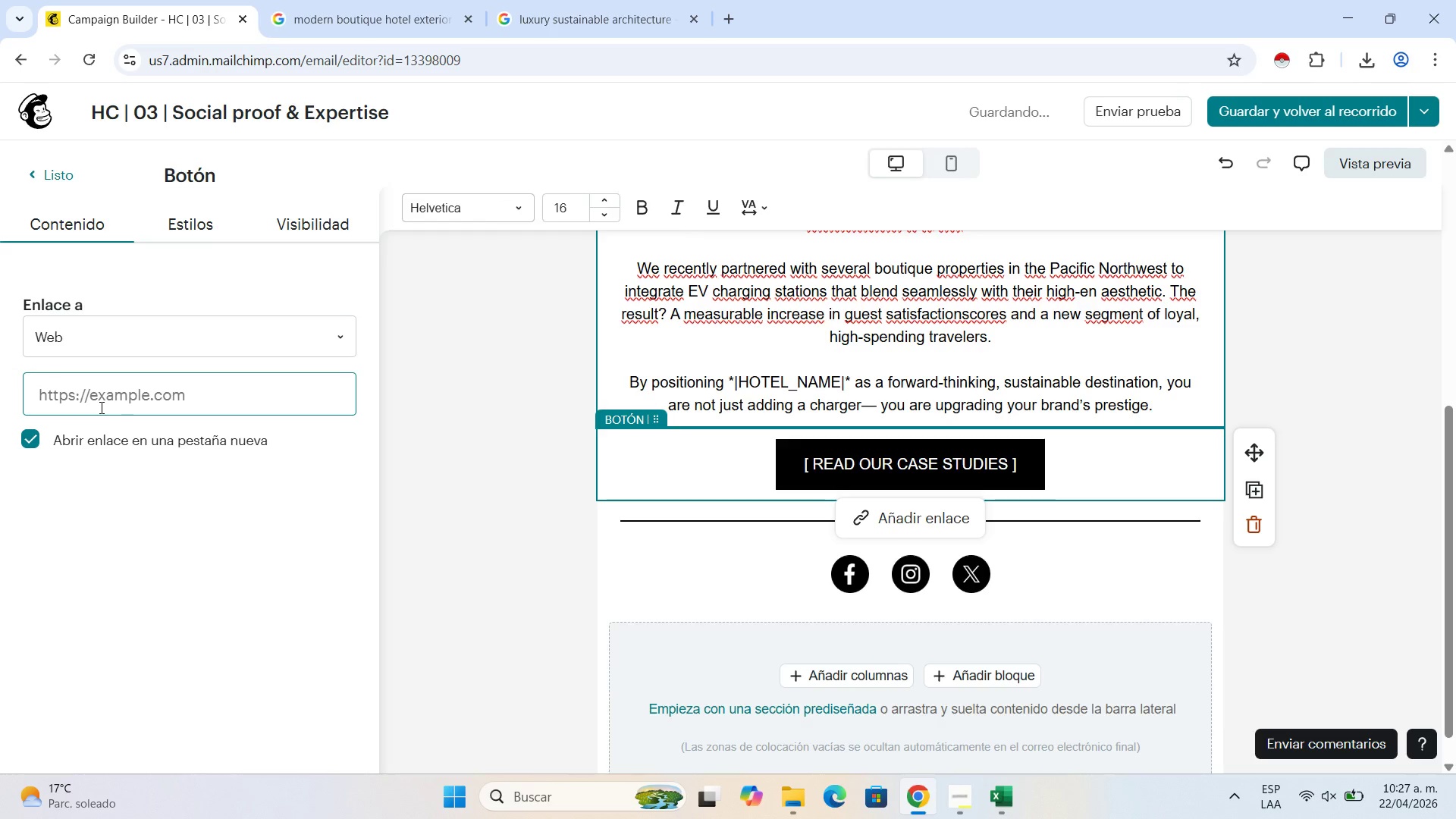 
key(H)
 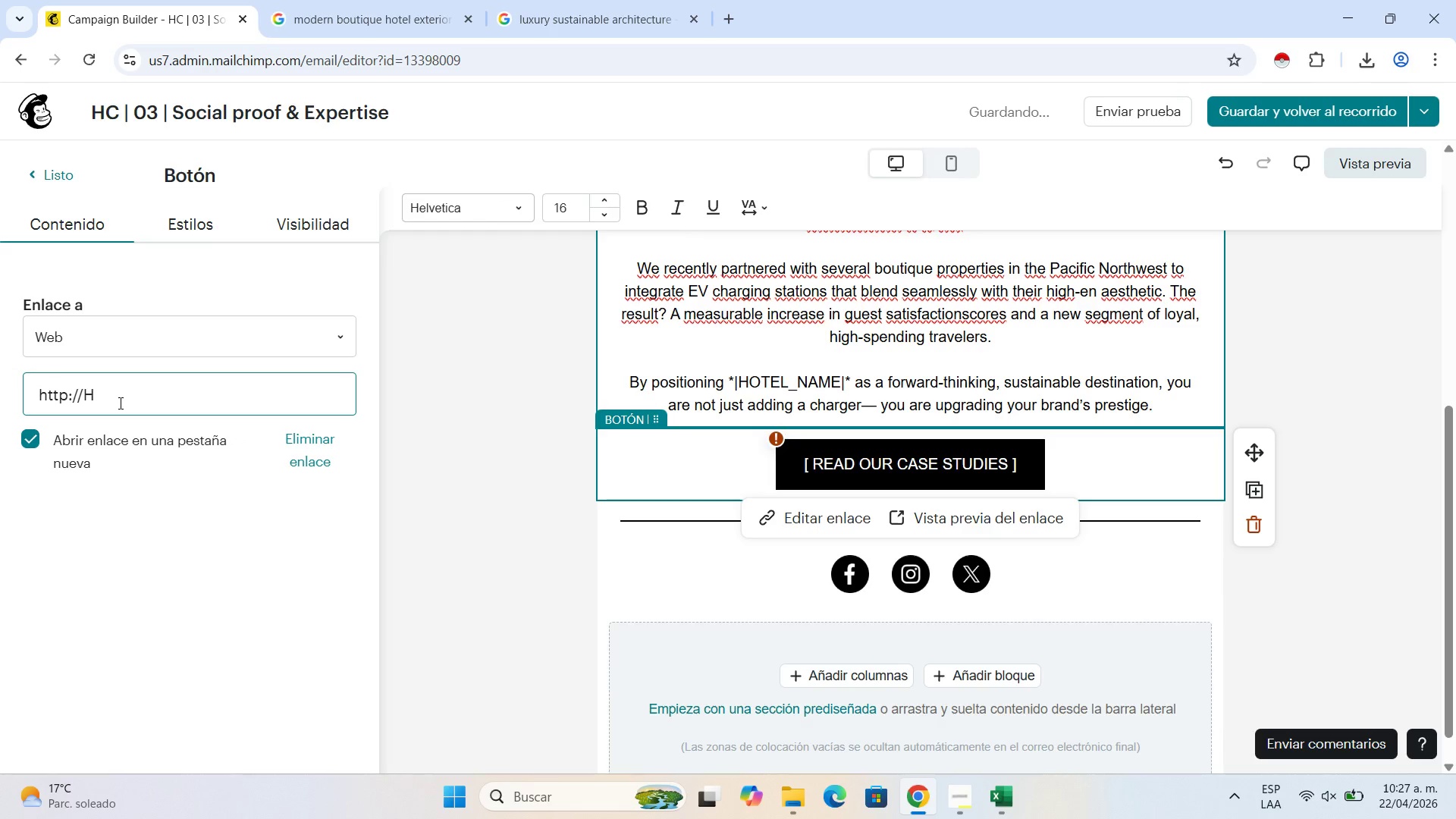 
key(Backspace)
type(google.com)
 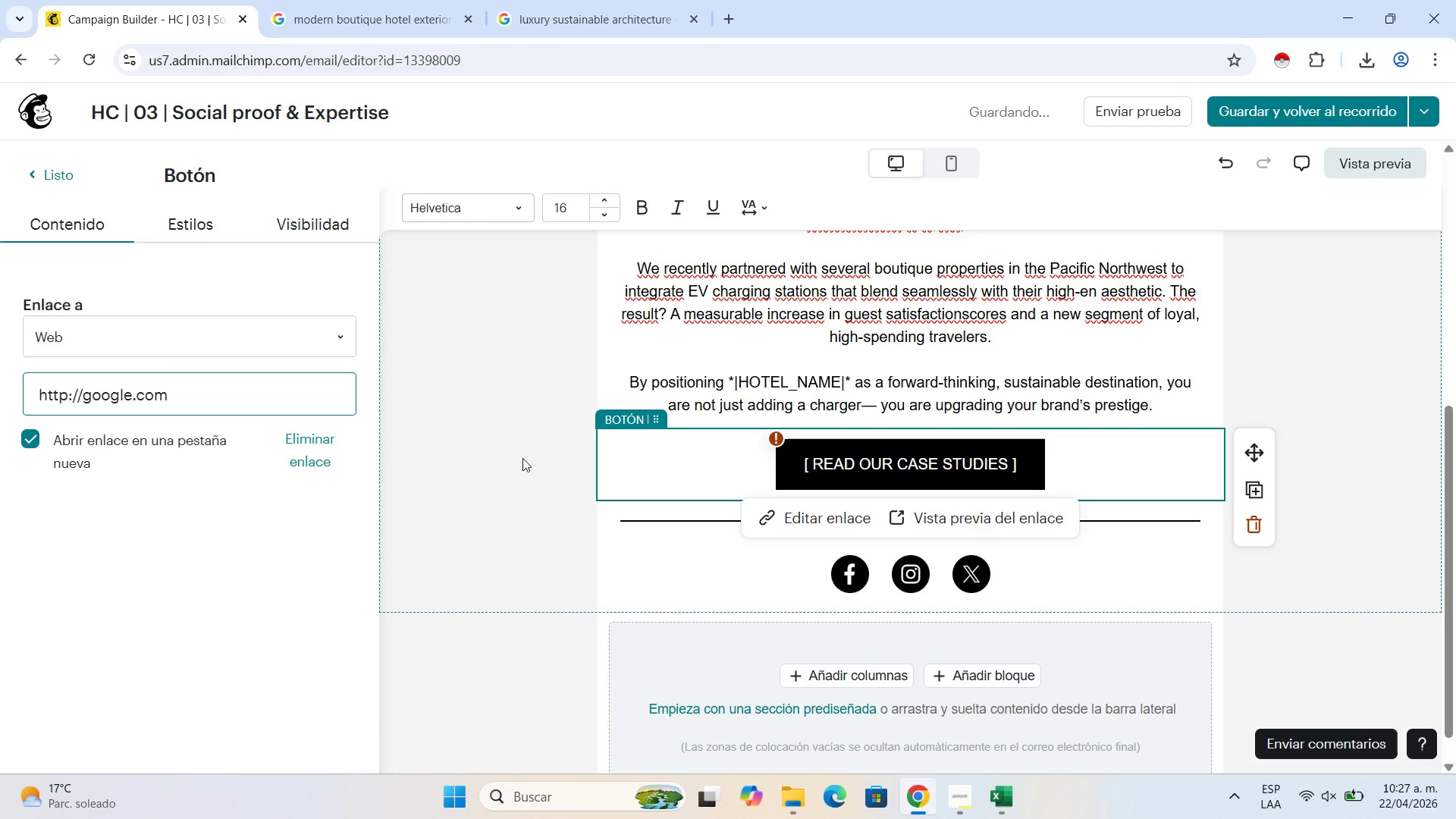 
left_click([858, 469])
 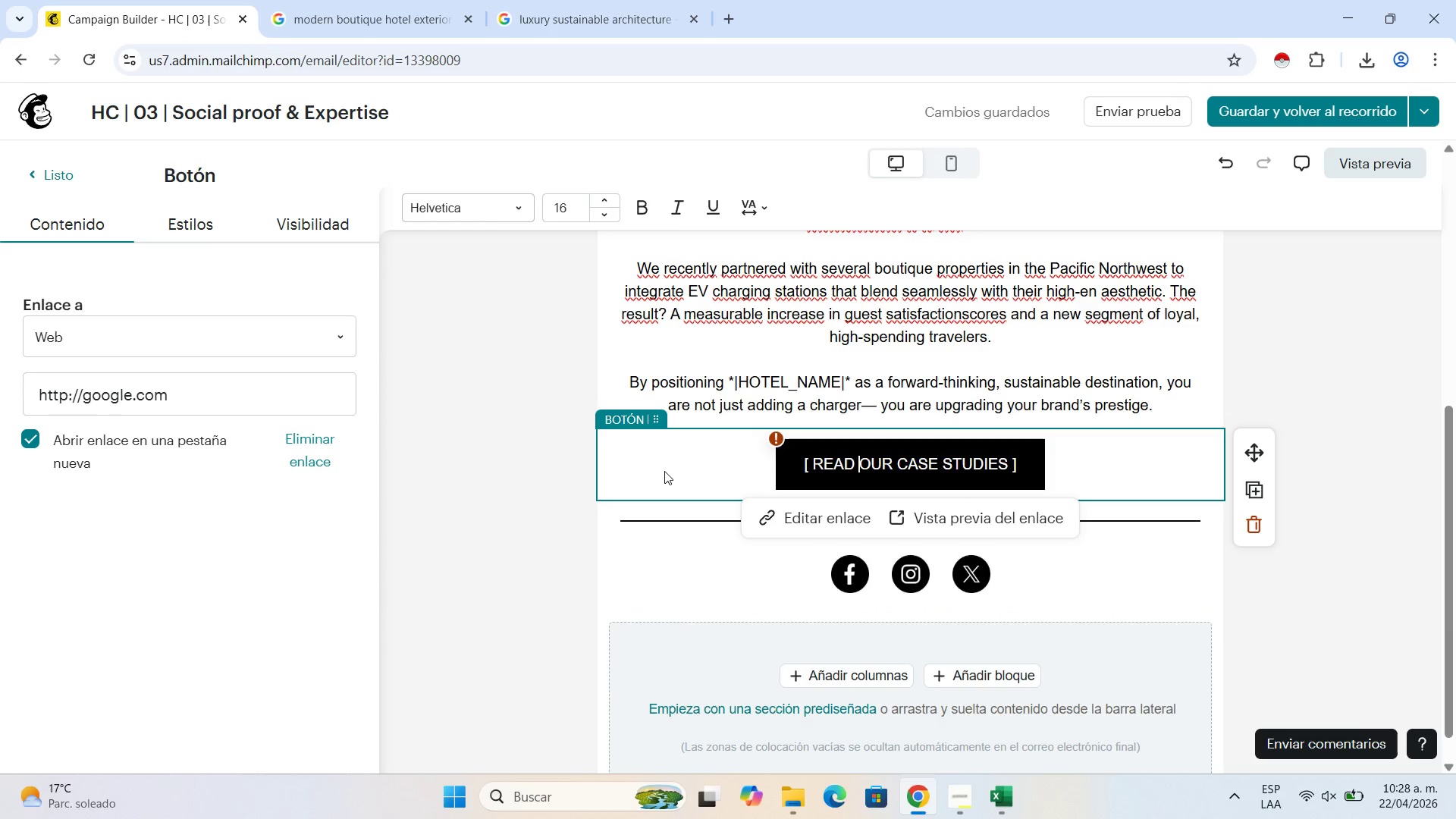 
left_click([664, 471])
 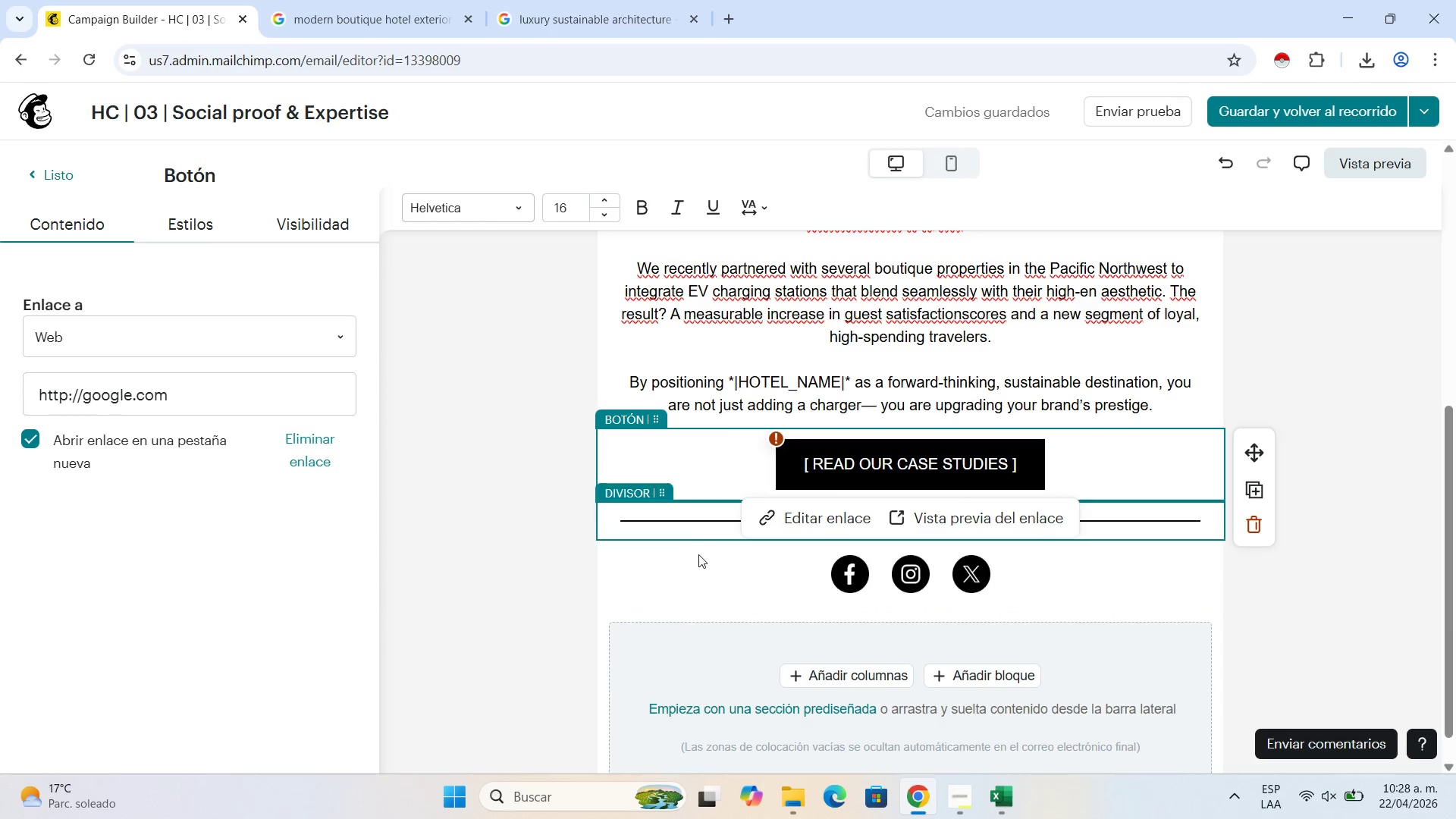 
left_click([698, 555])
 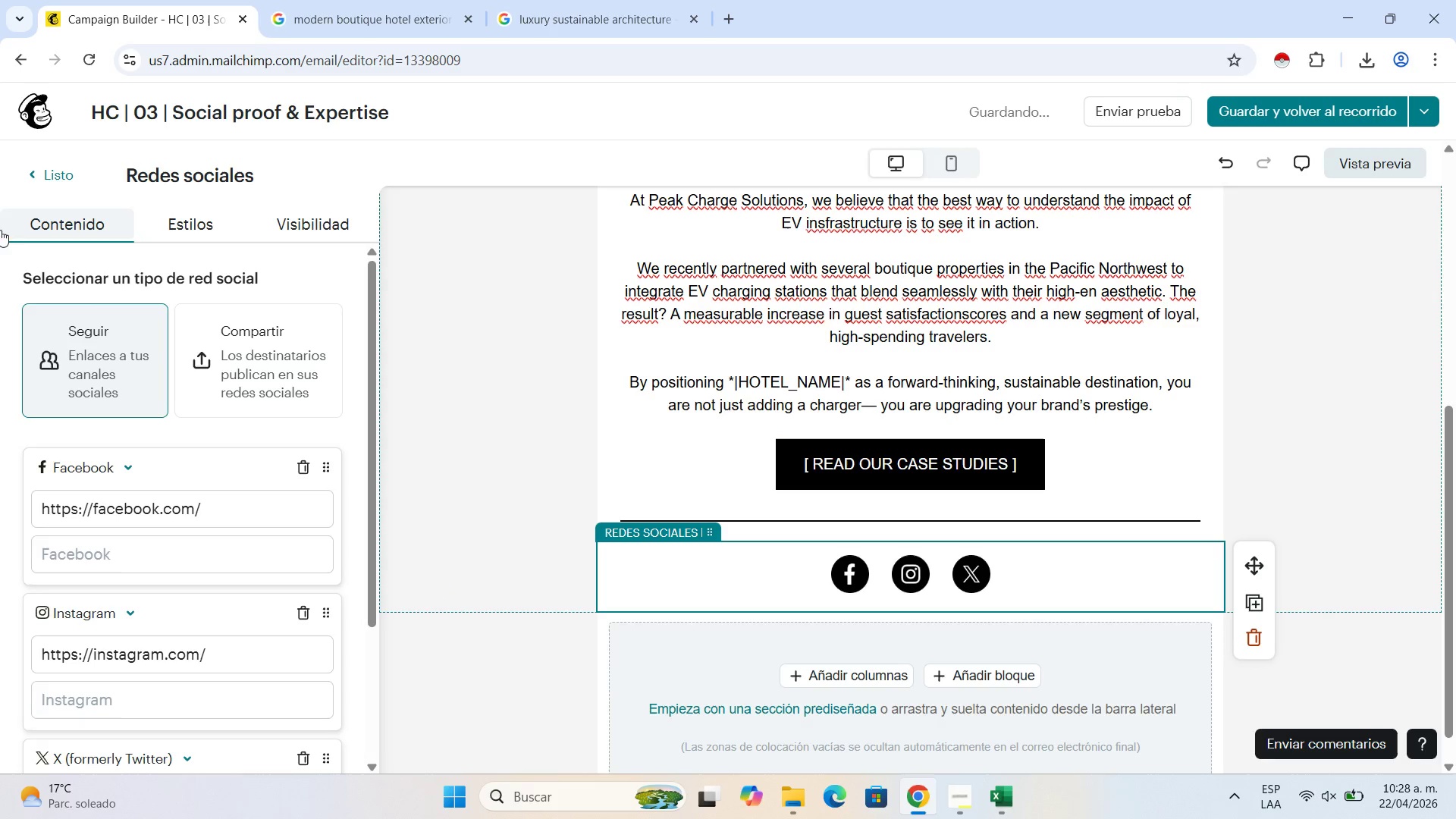 
left_click([27, 170])
 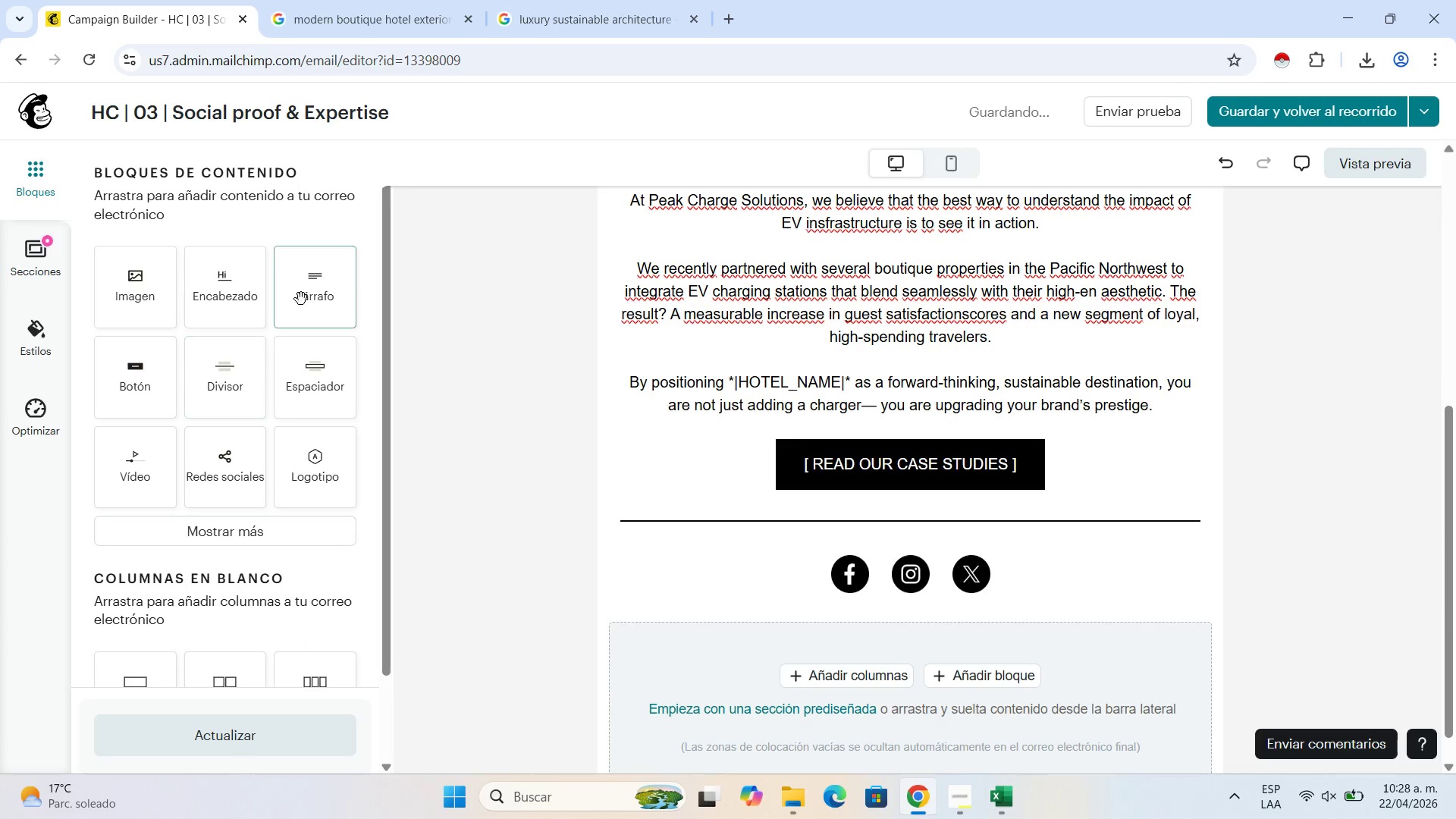 
left_click_drag(start_coordinate=[305, 293], to_coordinate=[888, 491])
 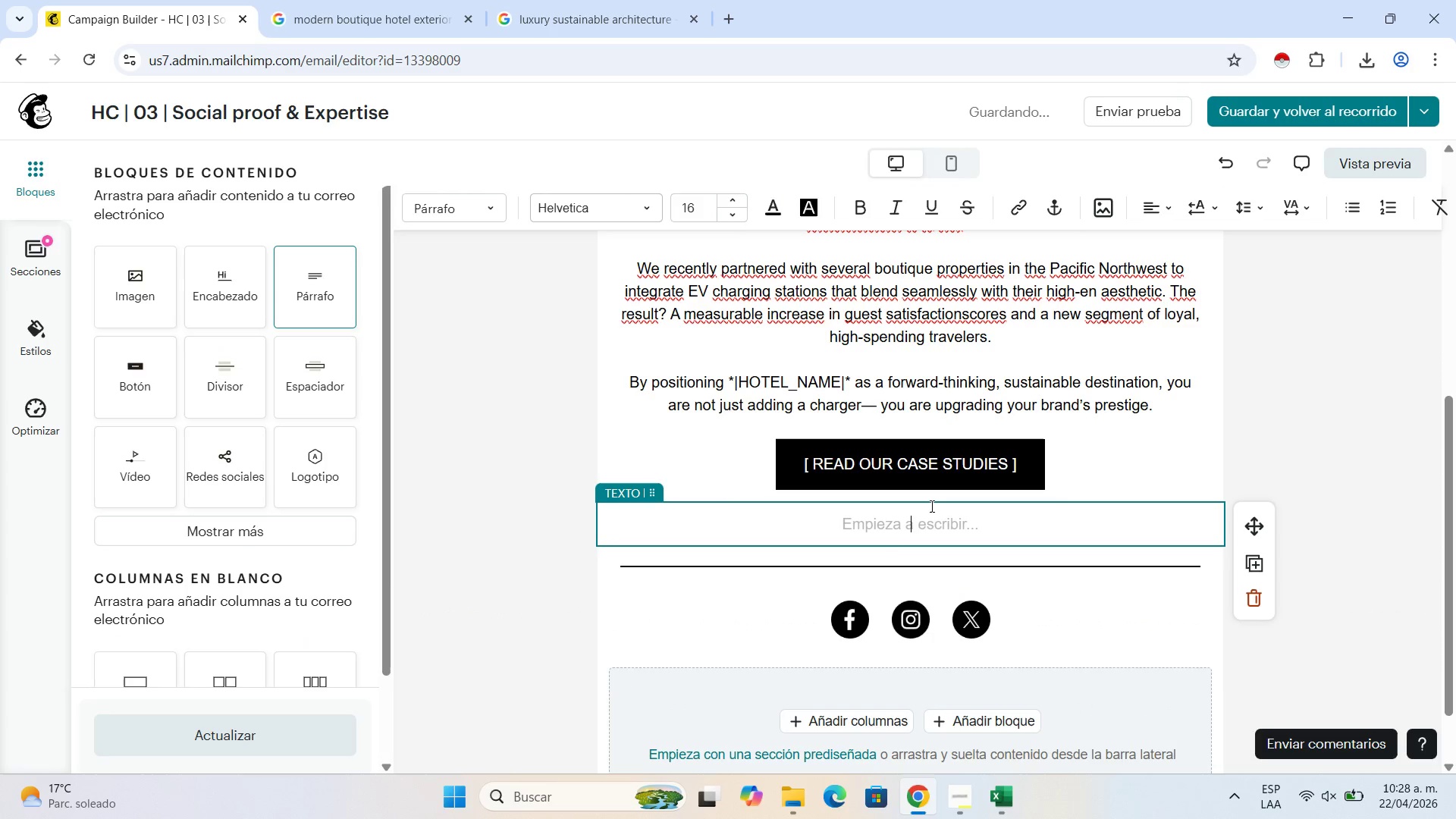 
left_click([930, 506])
 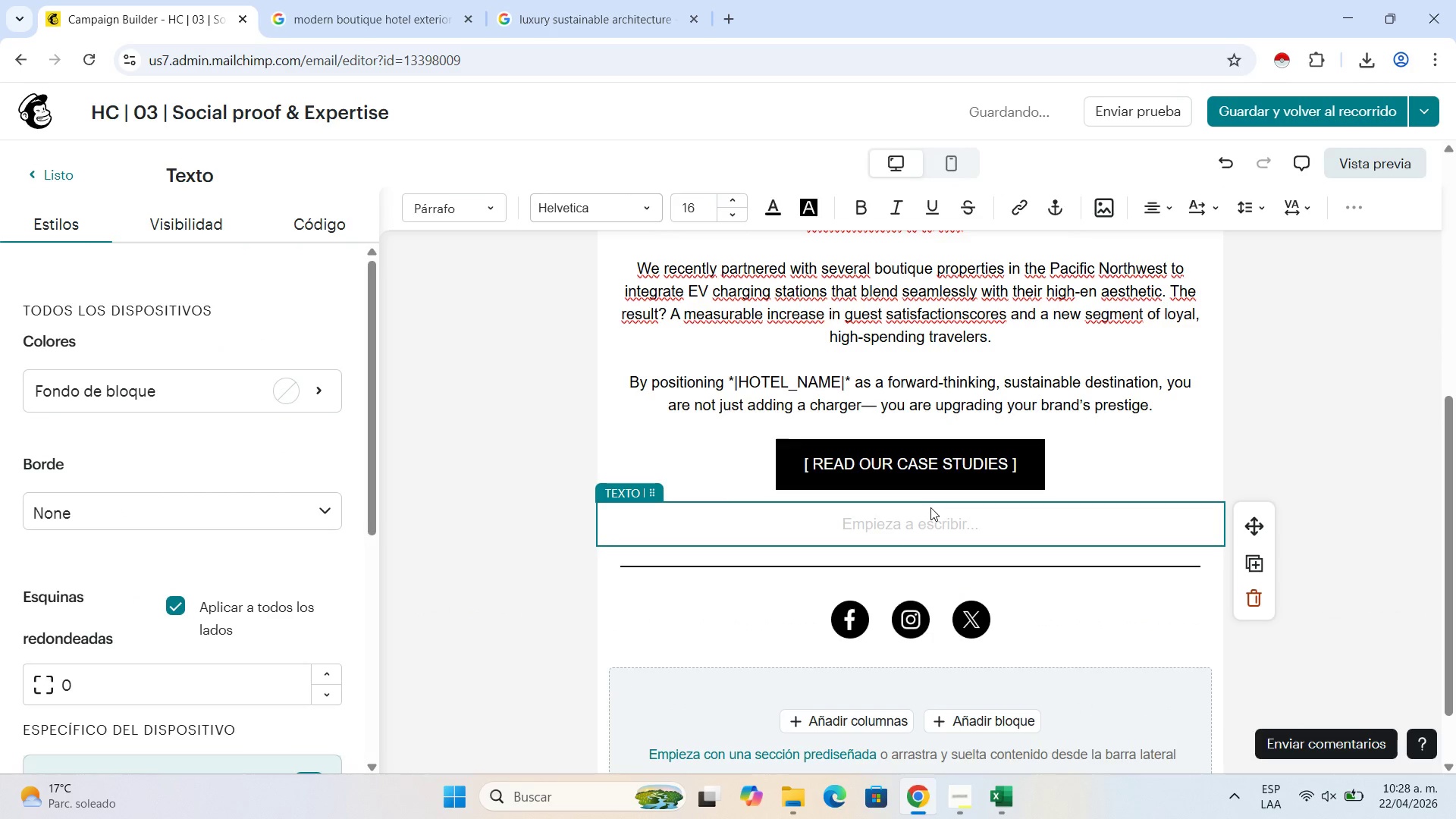 
type(I woul )
 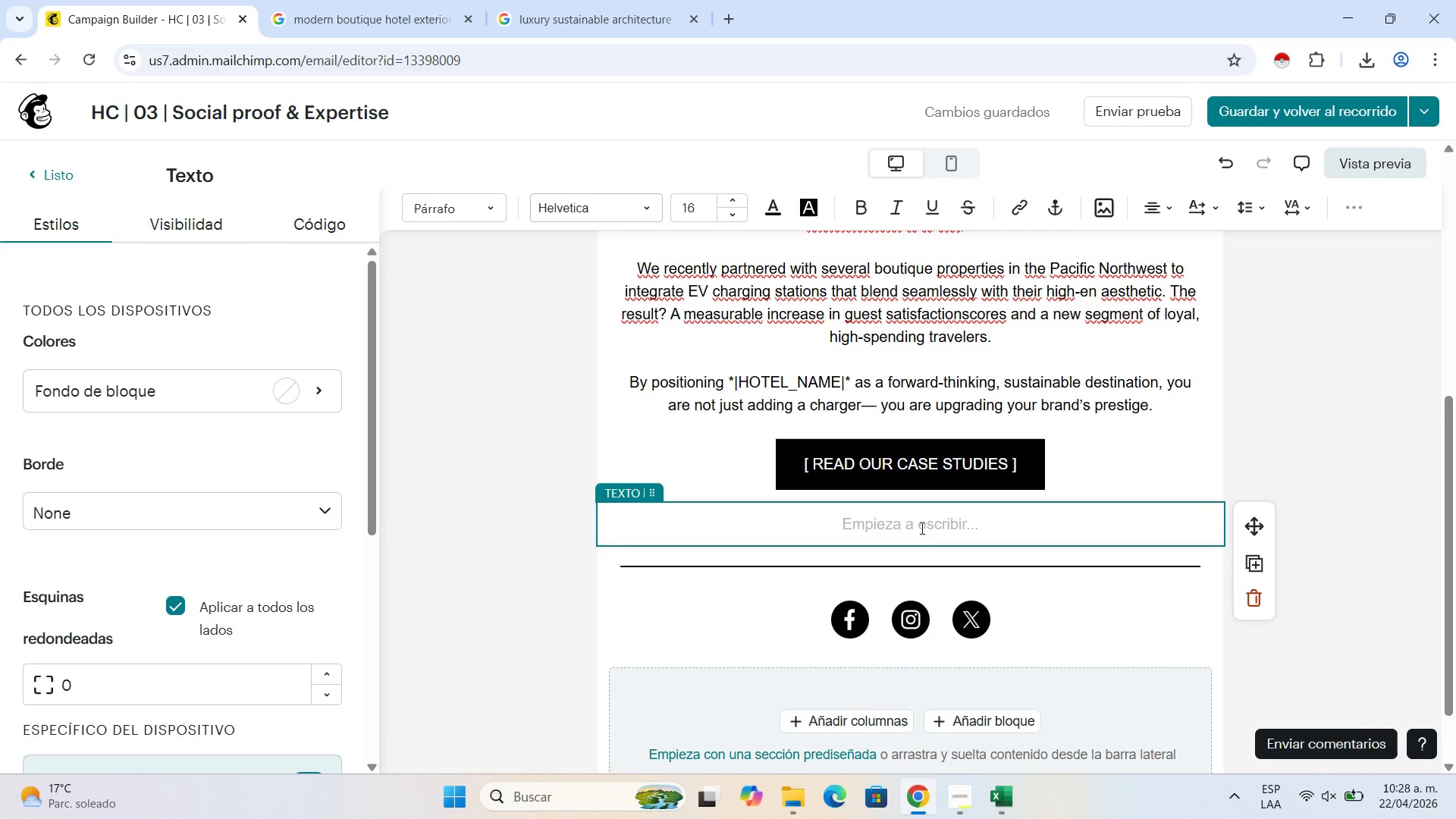 
double_click([921, 528])
 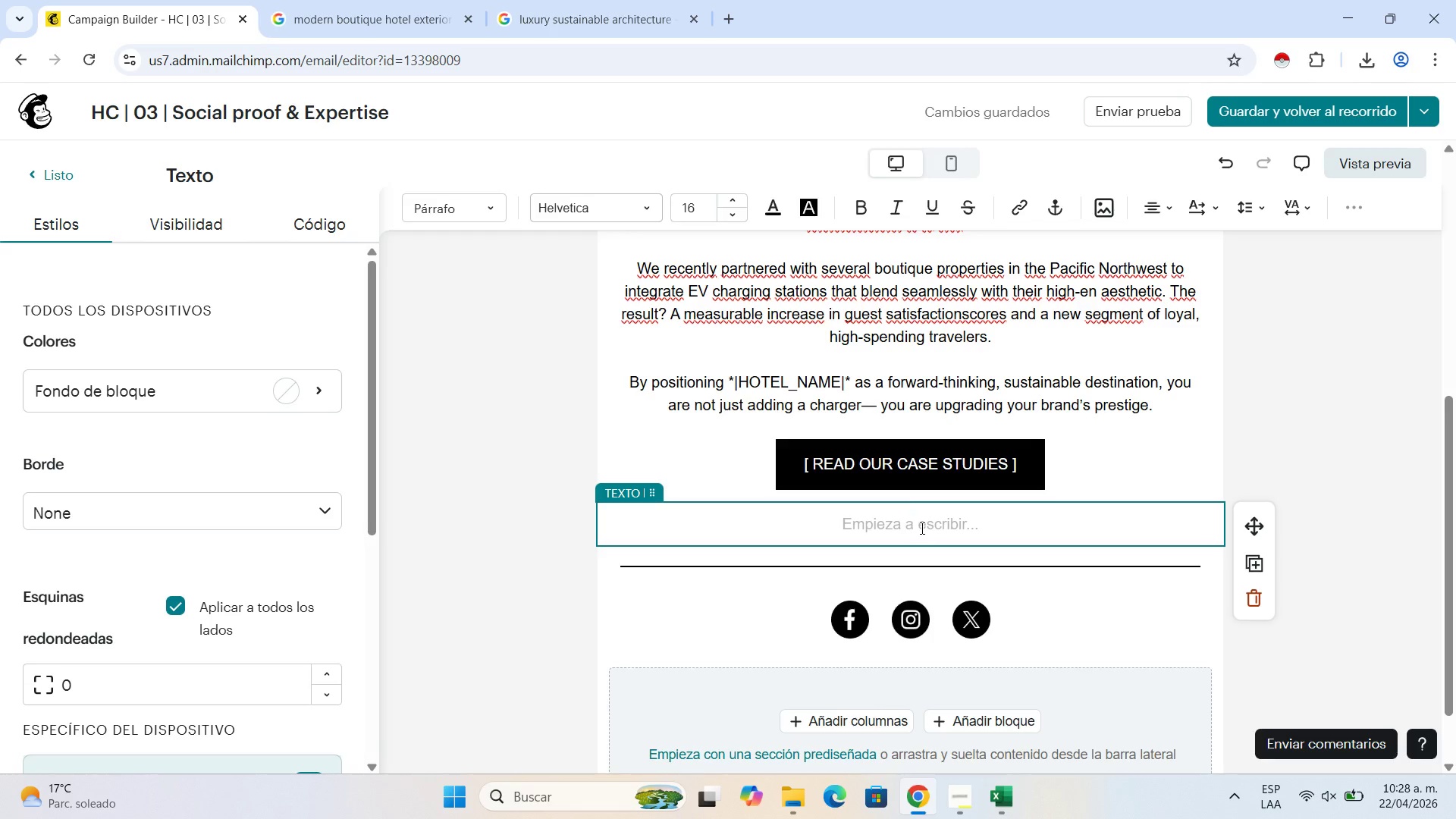 
type(I would love to share more)
 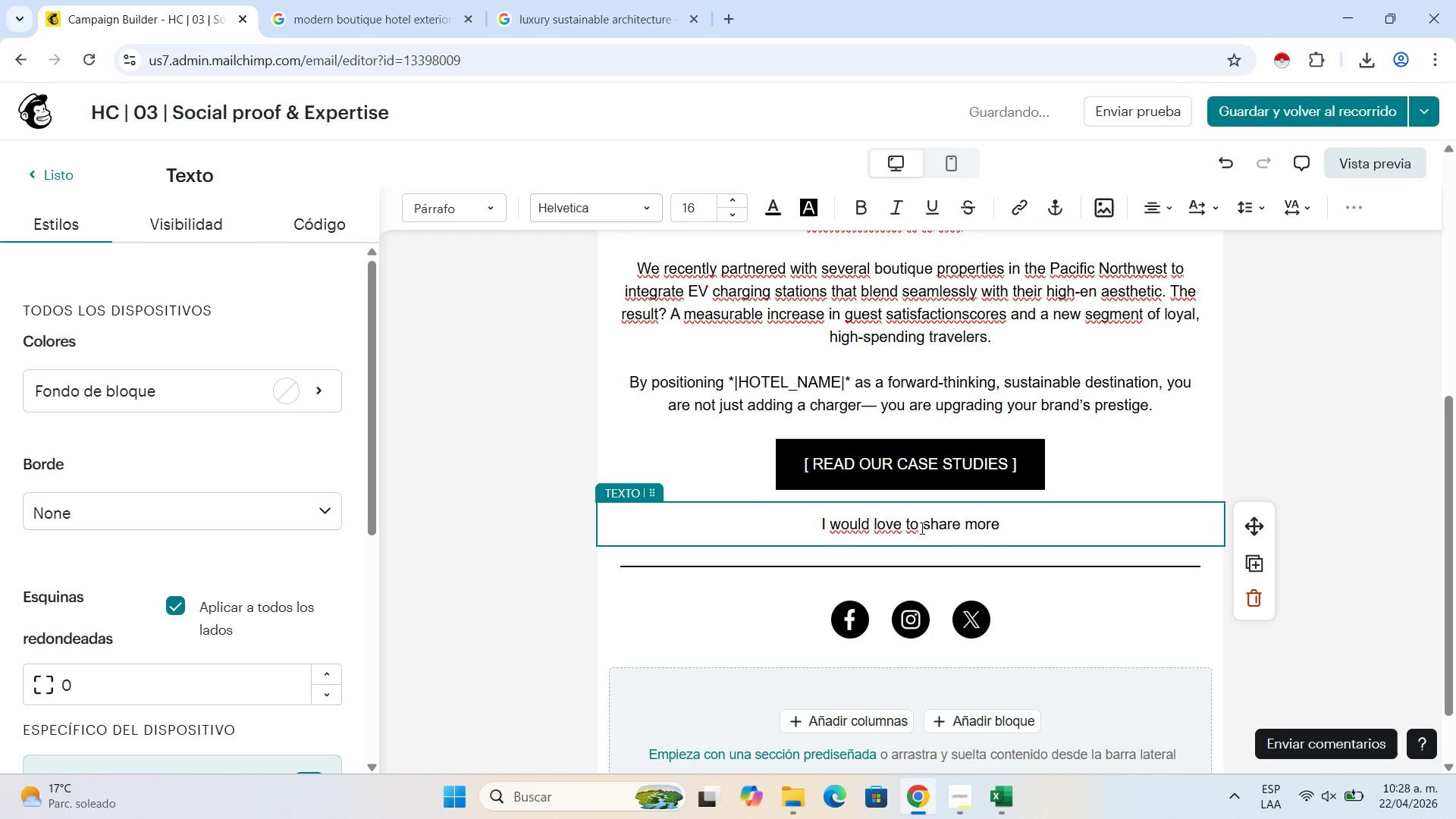 
type(about )
 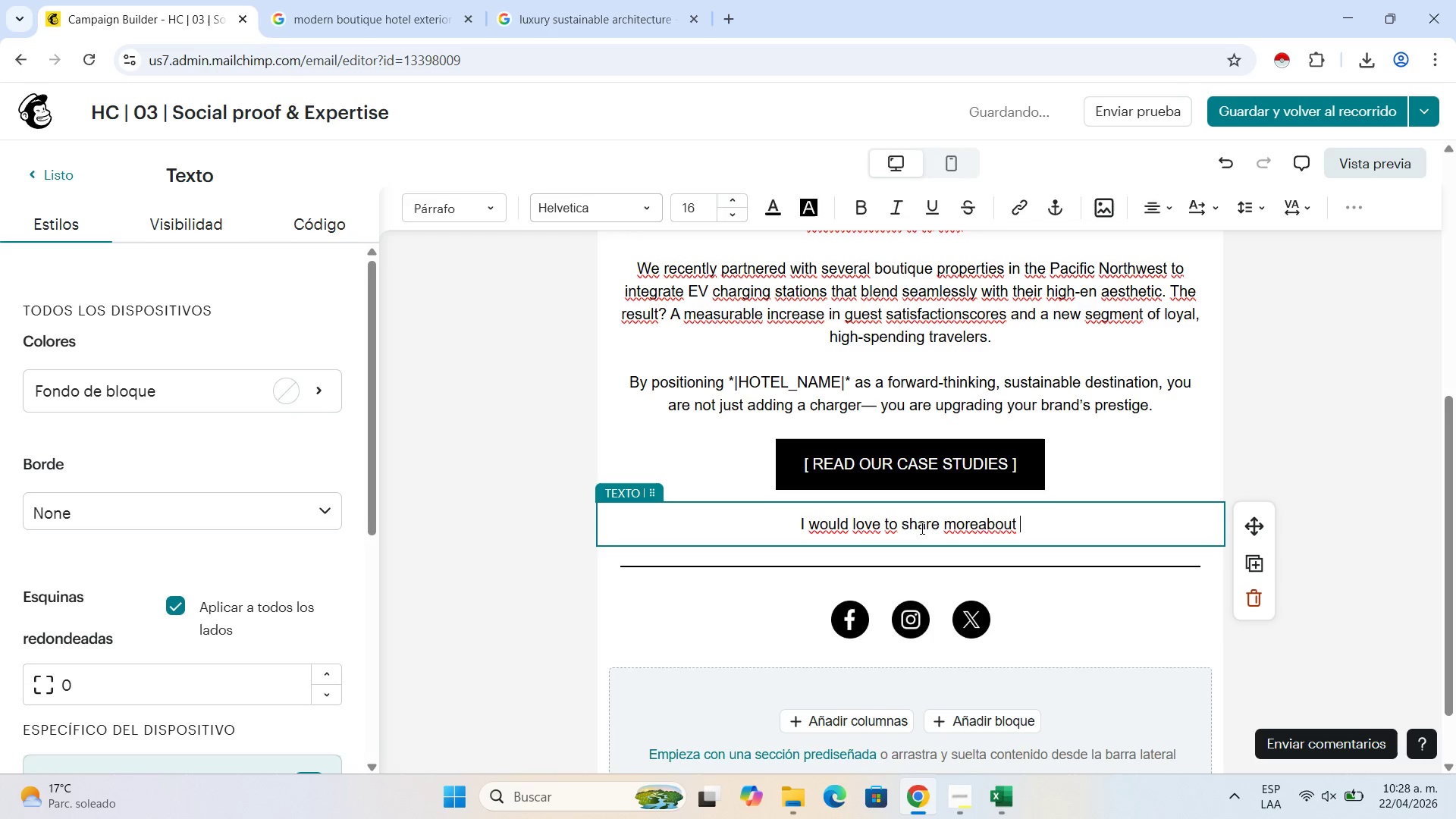 
type(how we solved specific logistiv)
key(Backspace)
type(cal )
 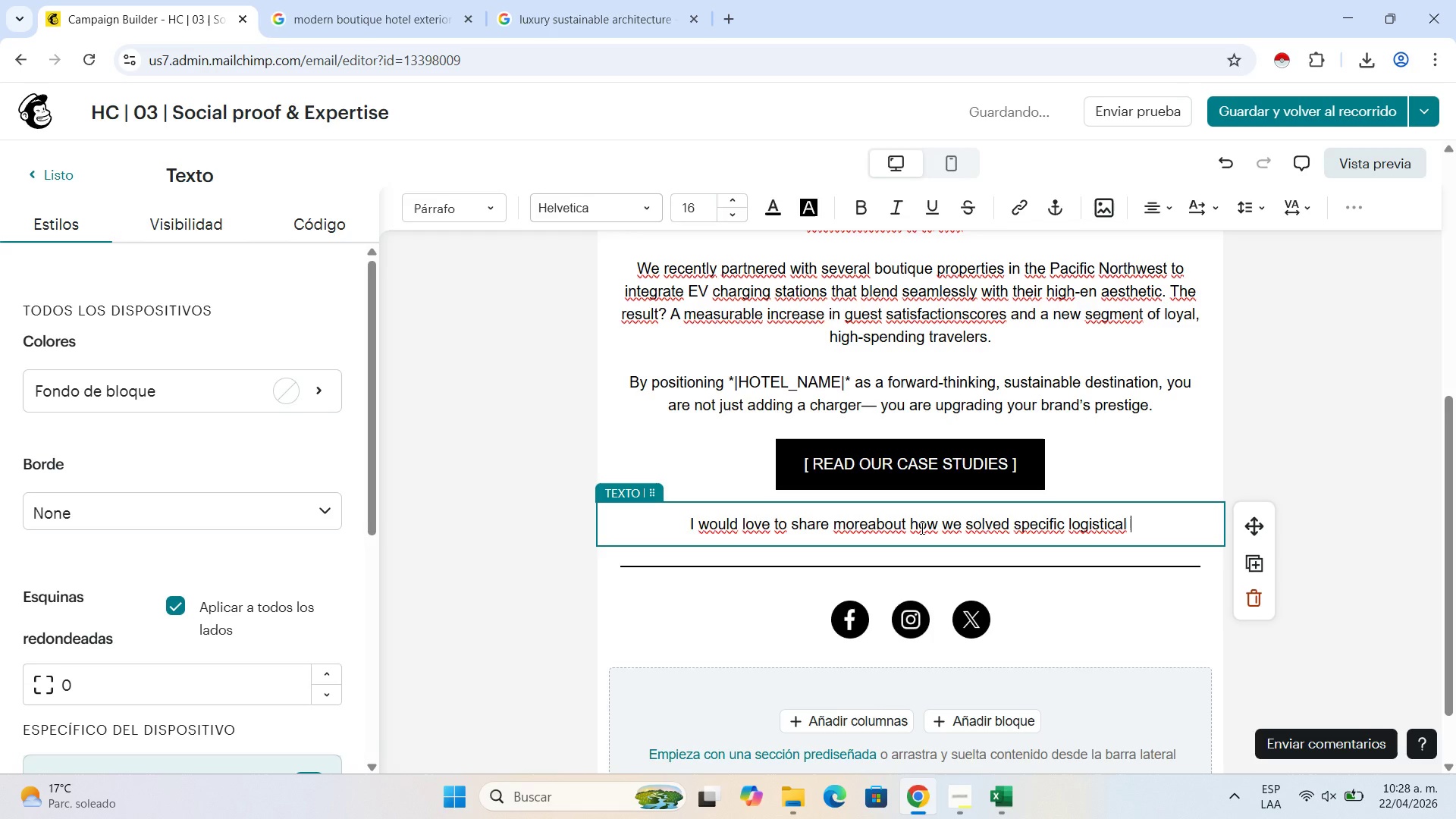 
type(challenges for properties similar yo yours )
key(Backspace)
type(,)
key(Backspace)
type(. Do yoy)
key(Backspace)
type(u hv)
key(Backspace)
type(ave a few minutes this Trh)
key(Backspace)
key(Backspace)
type(hursdau)
key(Backspace)
type(y.)
key(Backspace)
type({)
 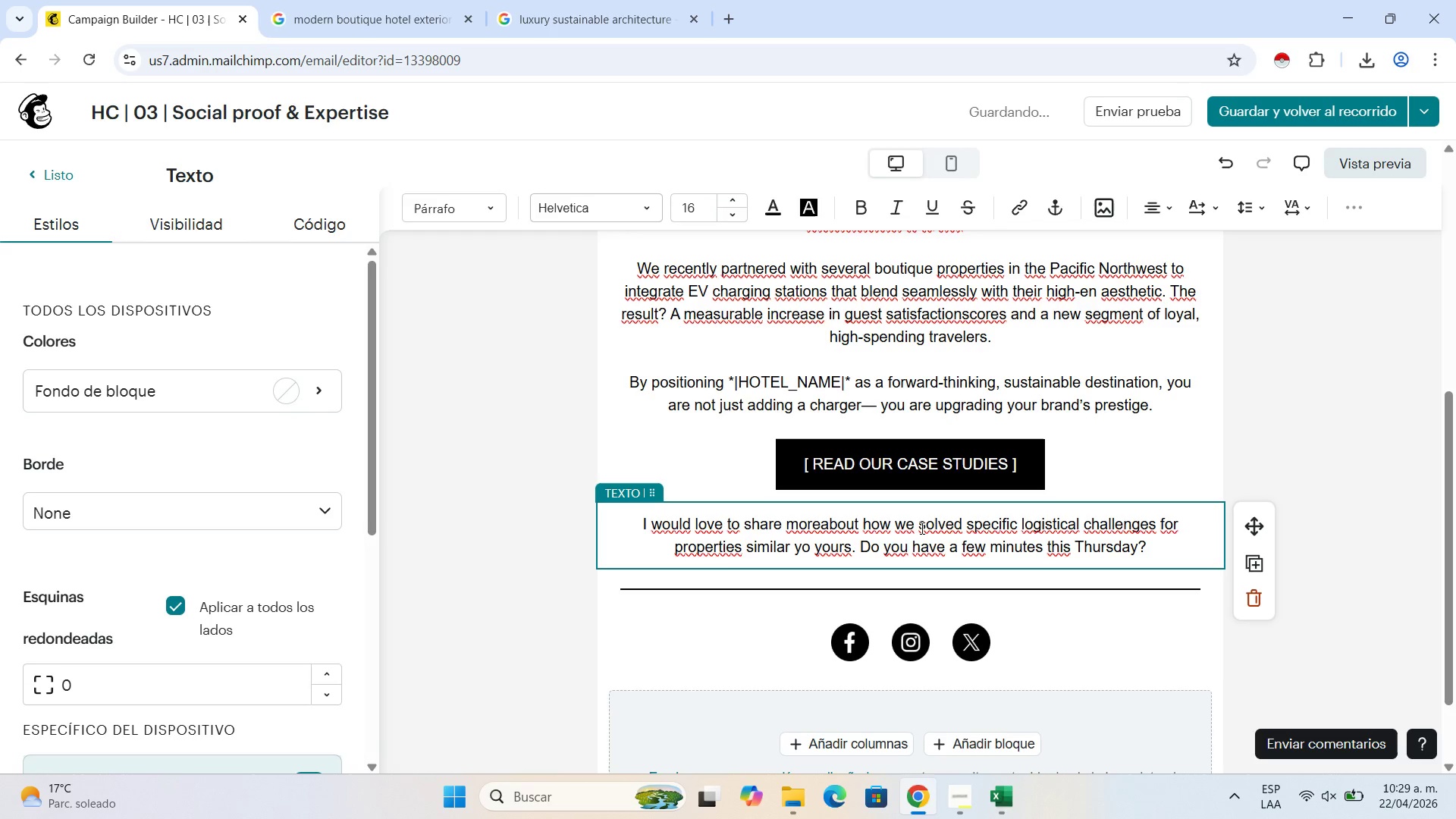 
key(Shift+Enter)
 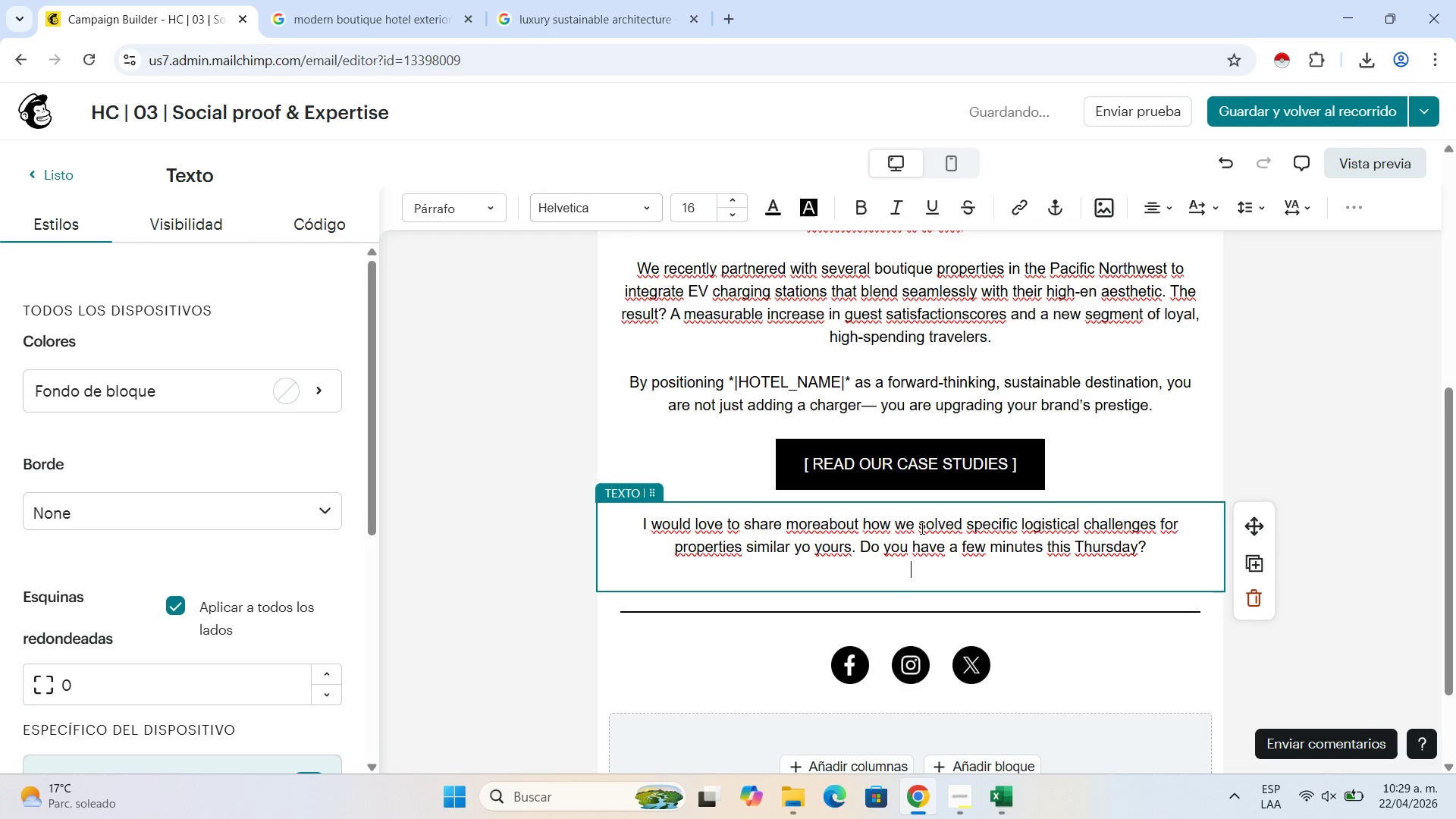 
key(Shift+Enter)
 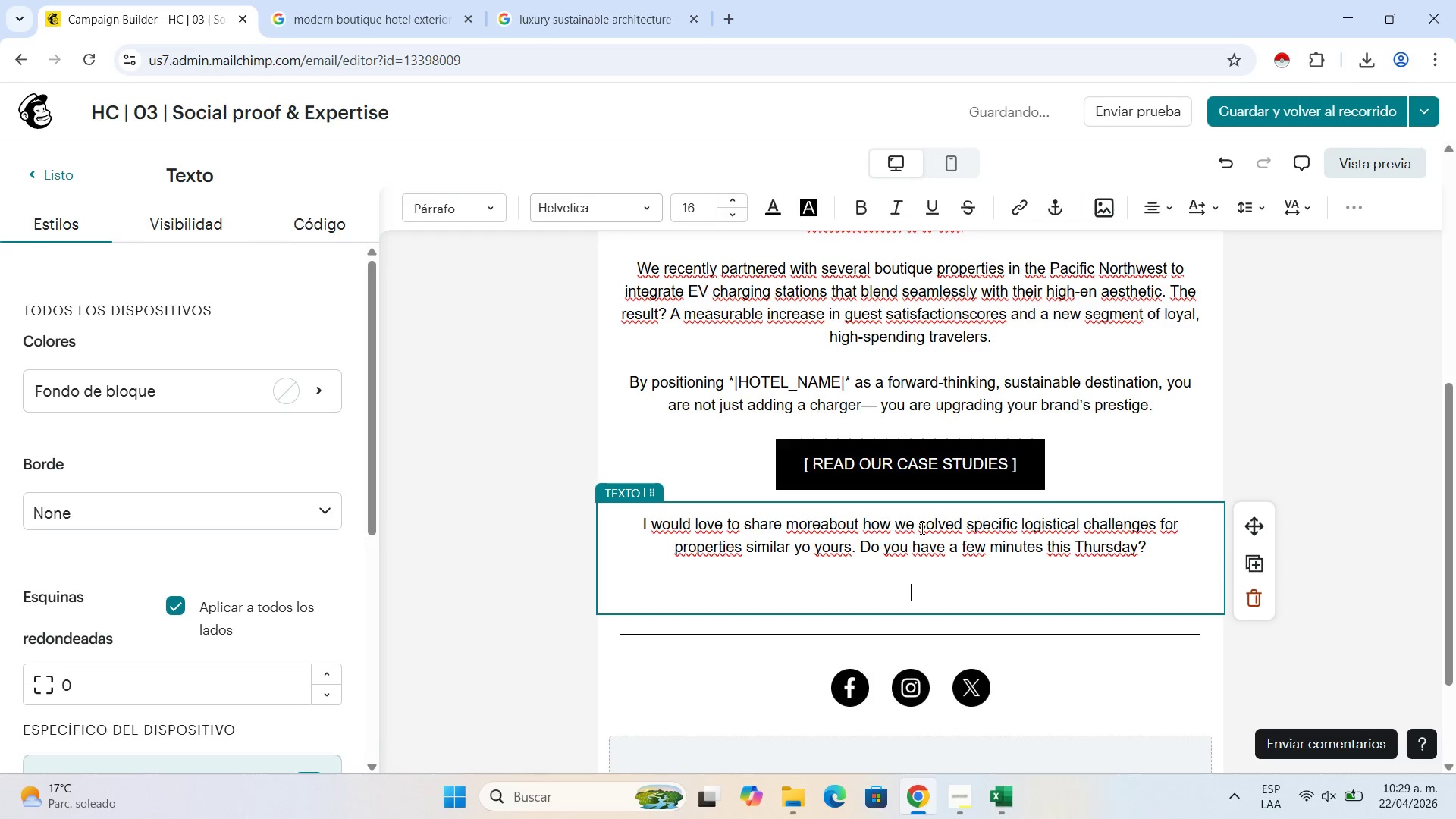 
type(Best,)
 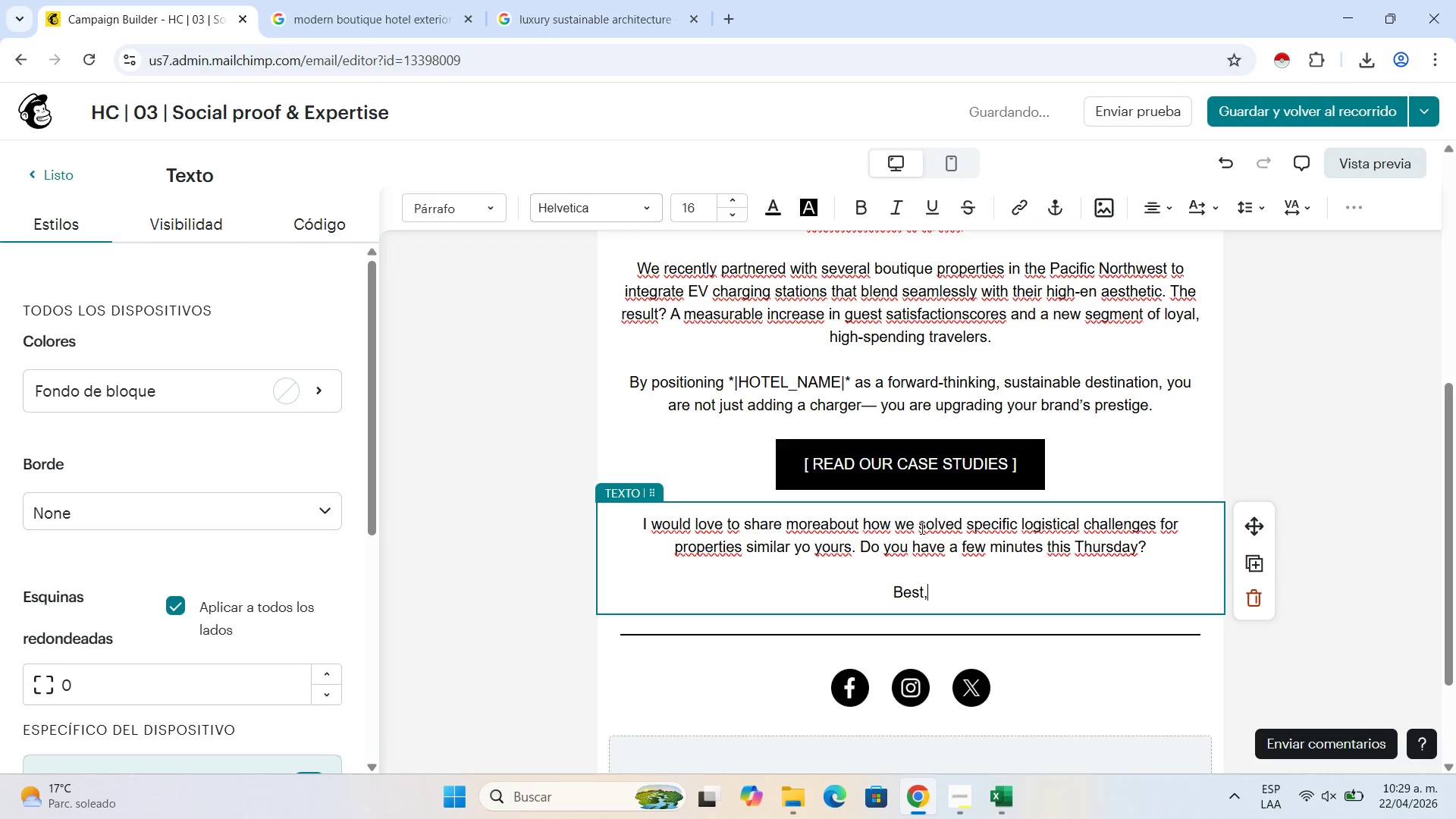 
key(Enter)
 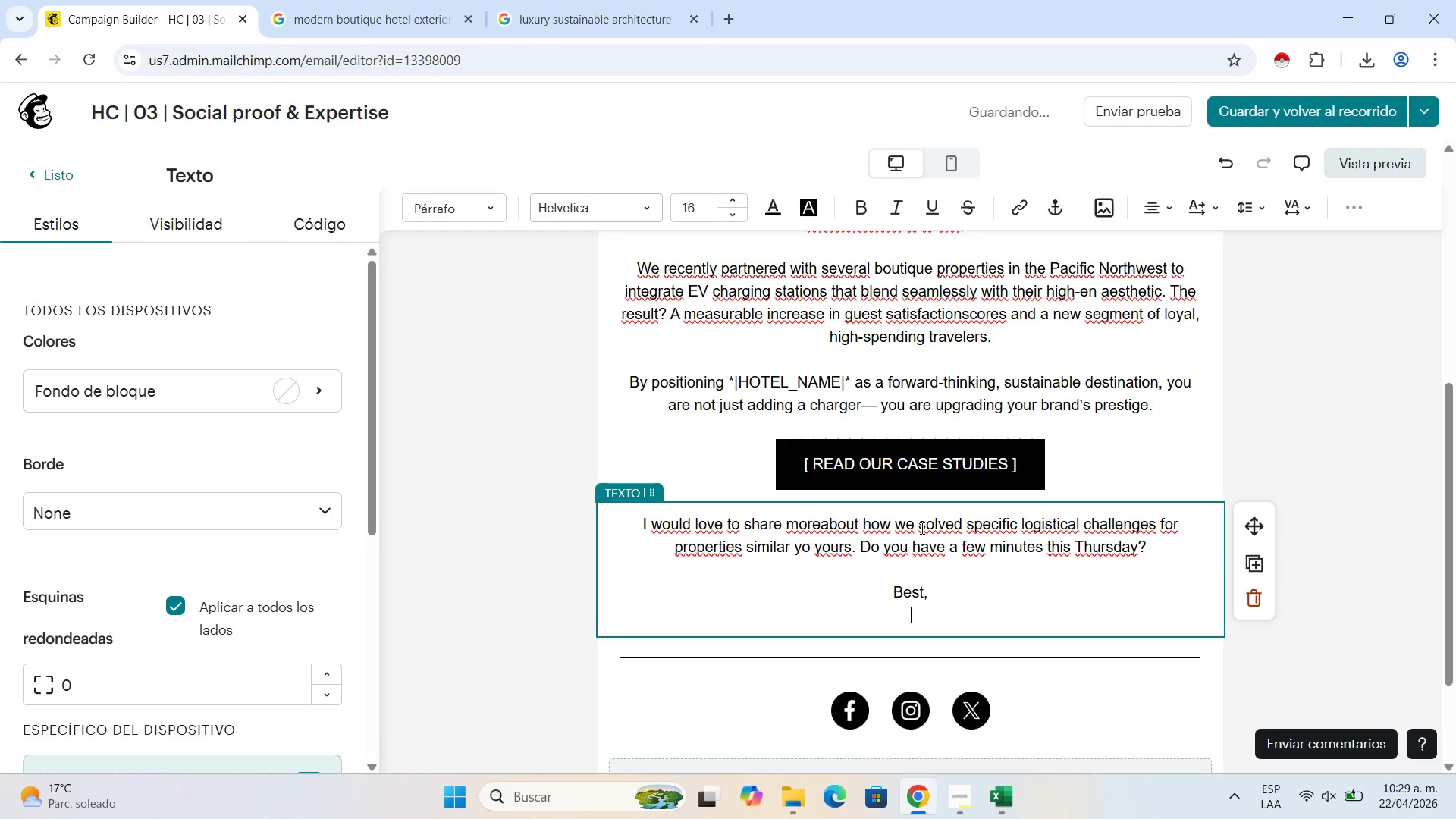 
type(The Peakk)
key(Backspace)
type( Charge Solutions Team)
 